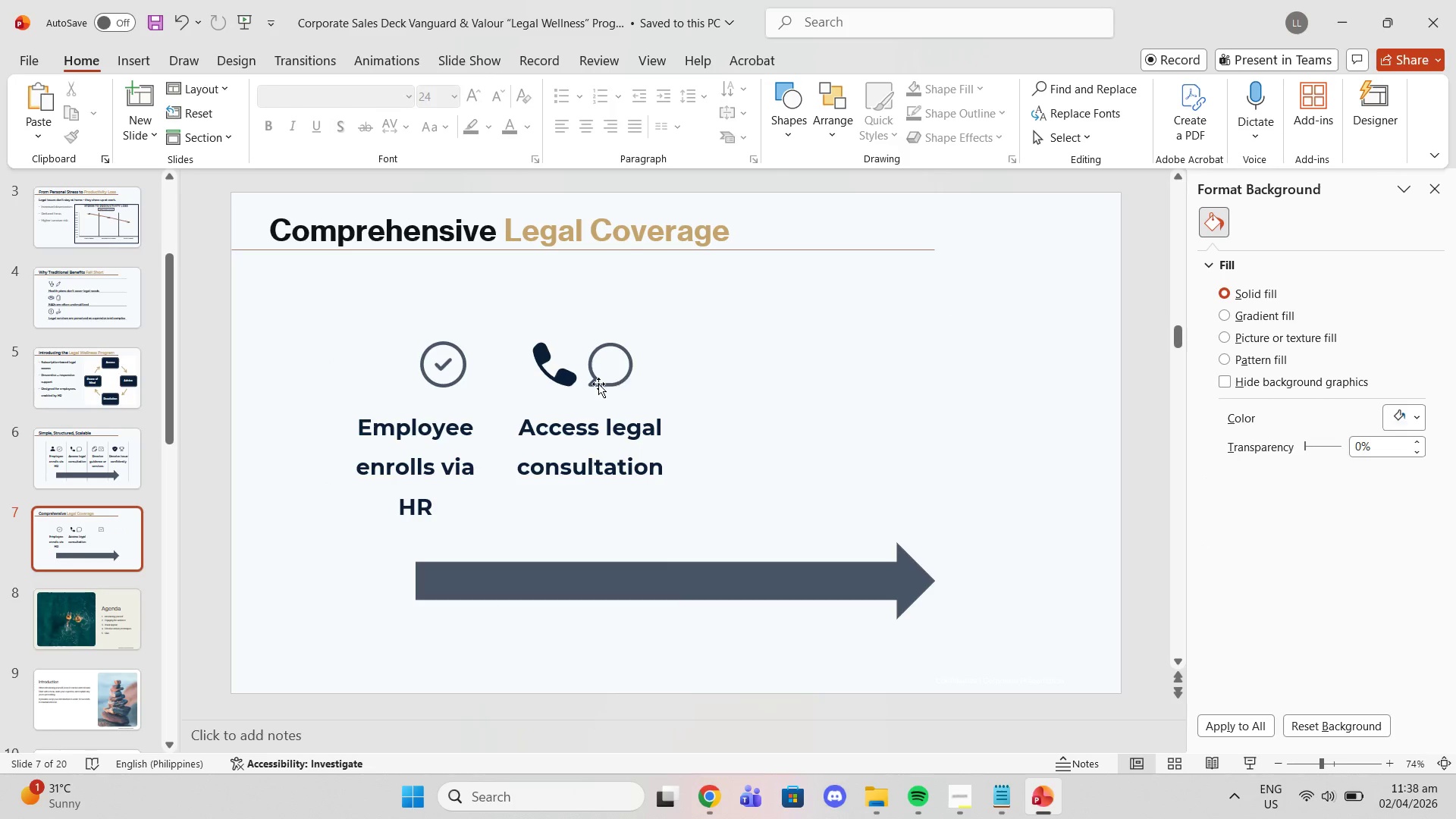 
left_click([598, 384])
 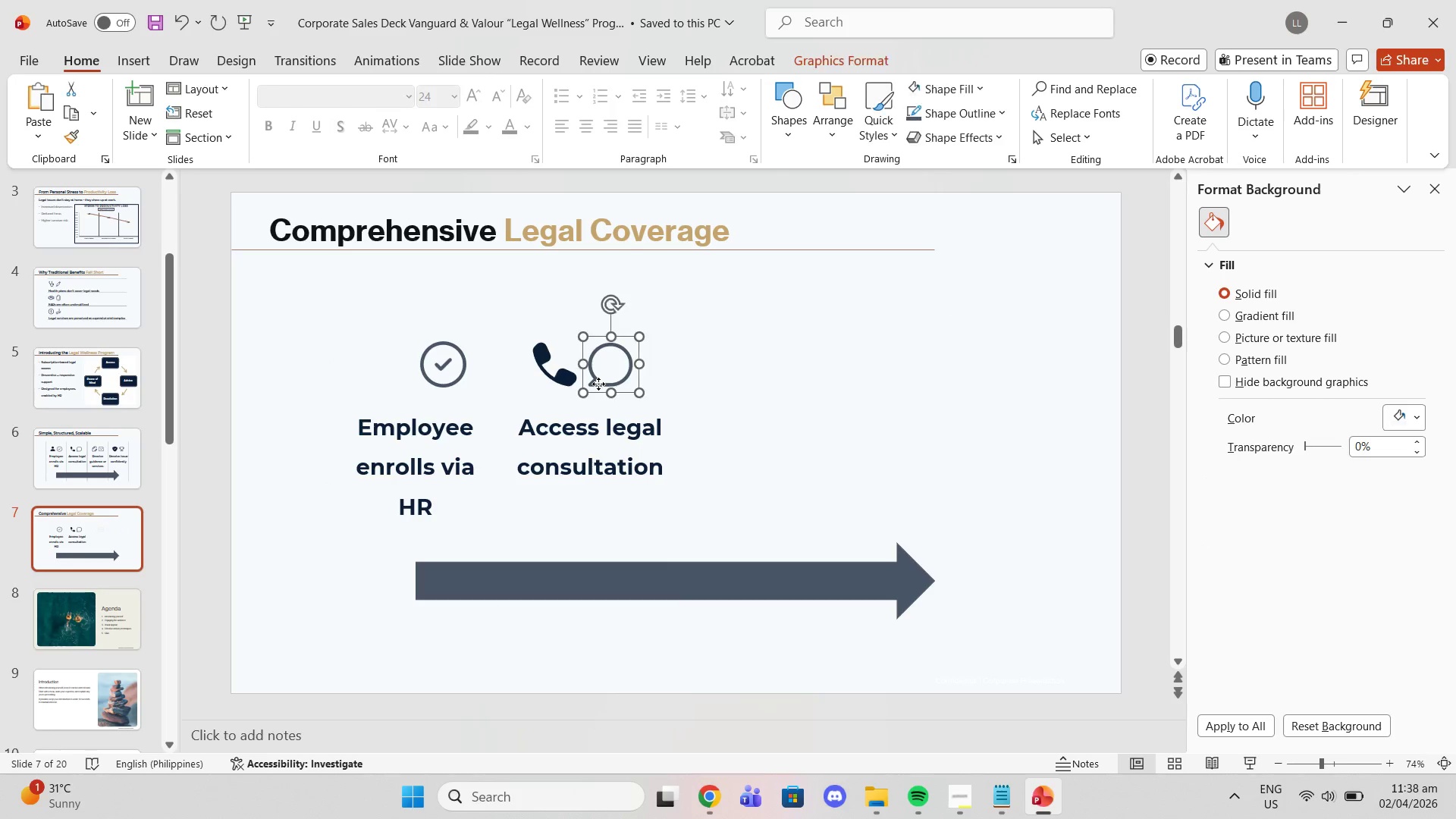 
key(Delete)
 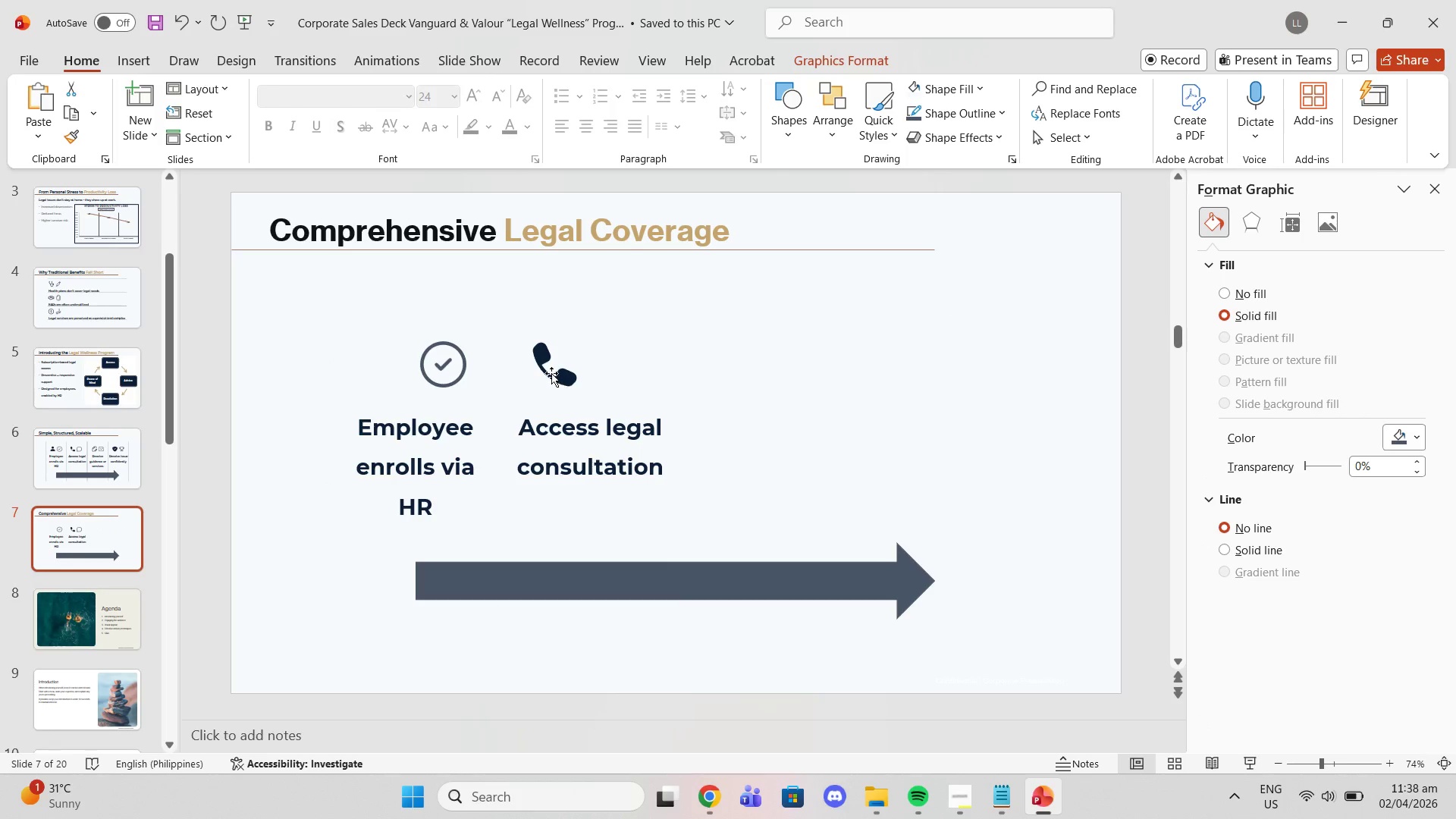 
left_click([551, 373])
 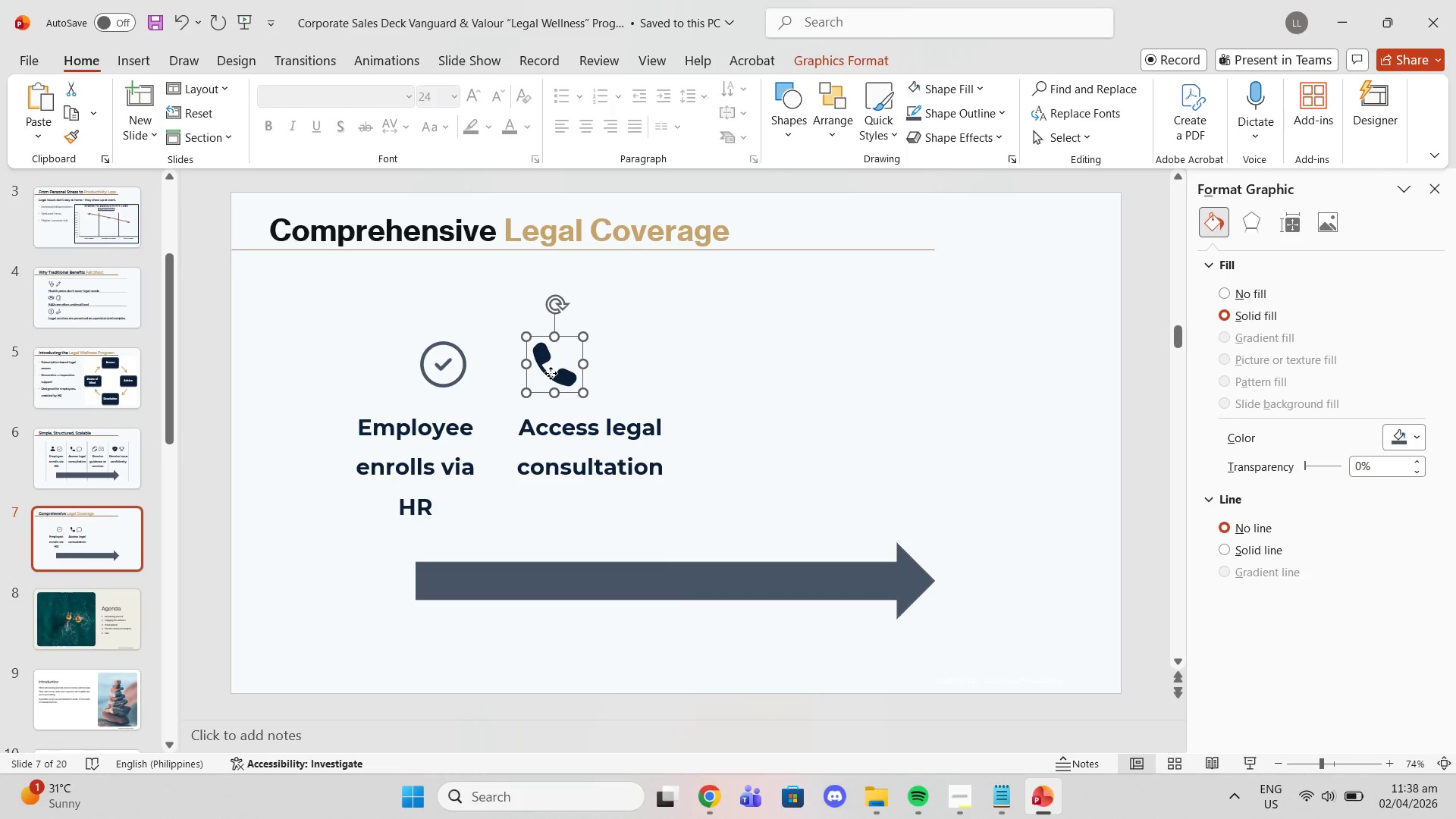 
key(Delete)
 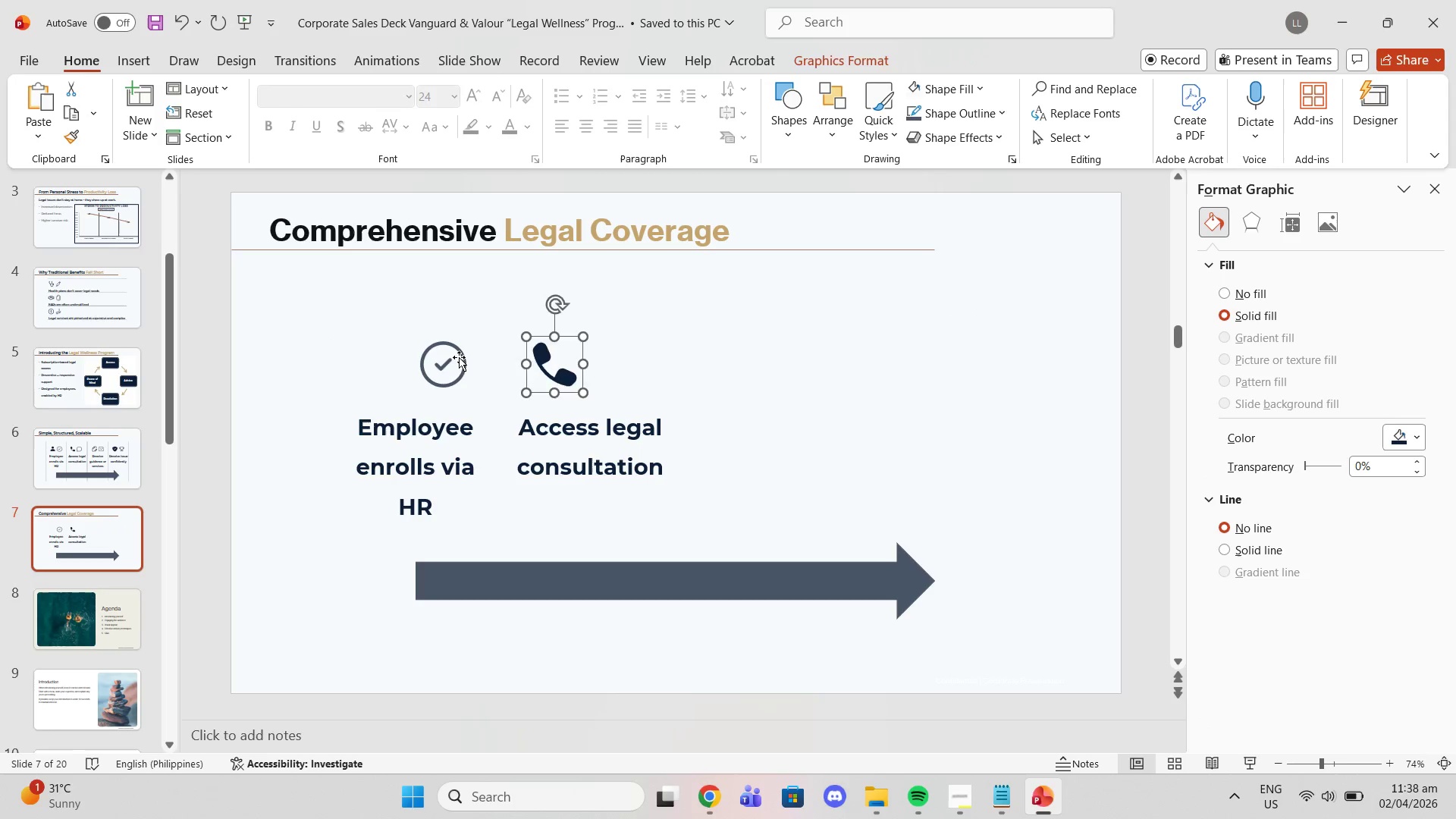 
key(Delete)
 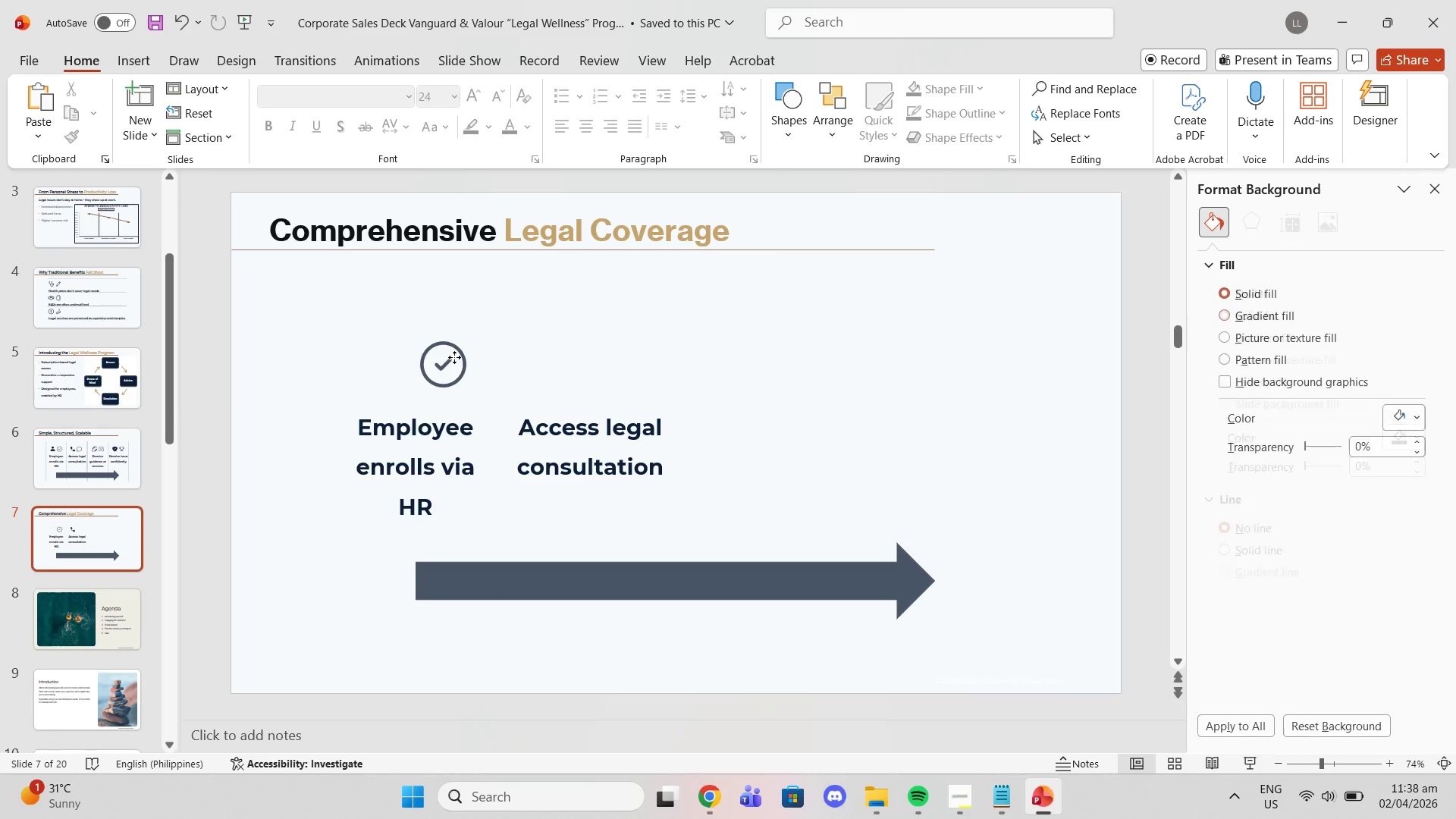 
left_click([454, 357])
 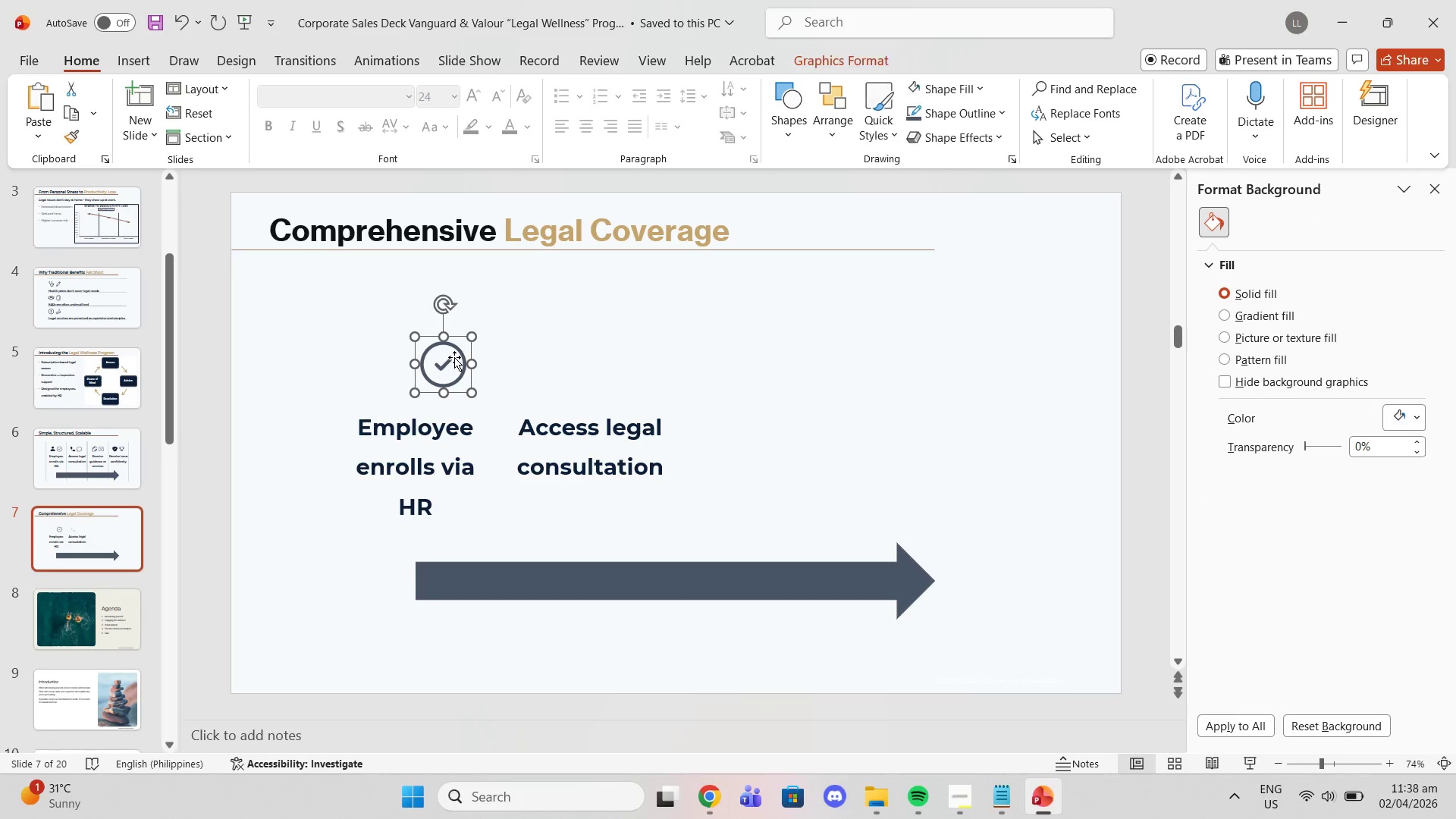 
key(Delete)
 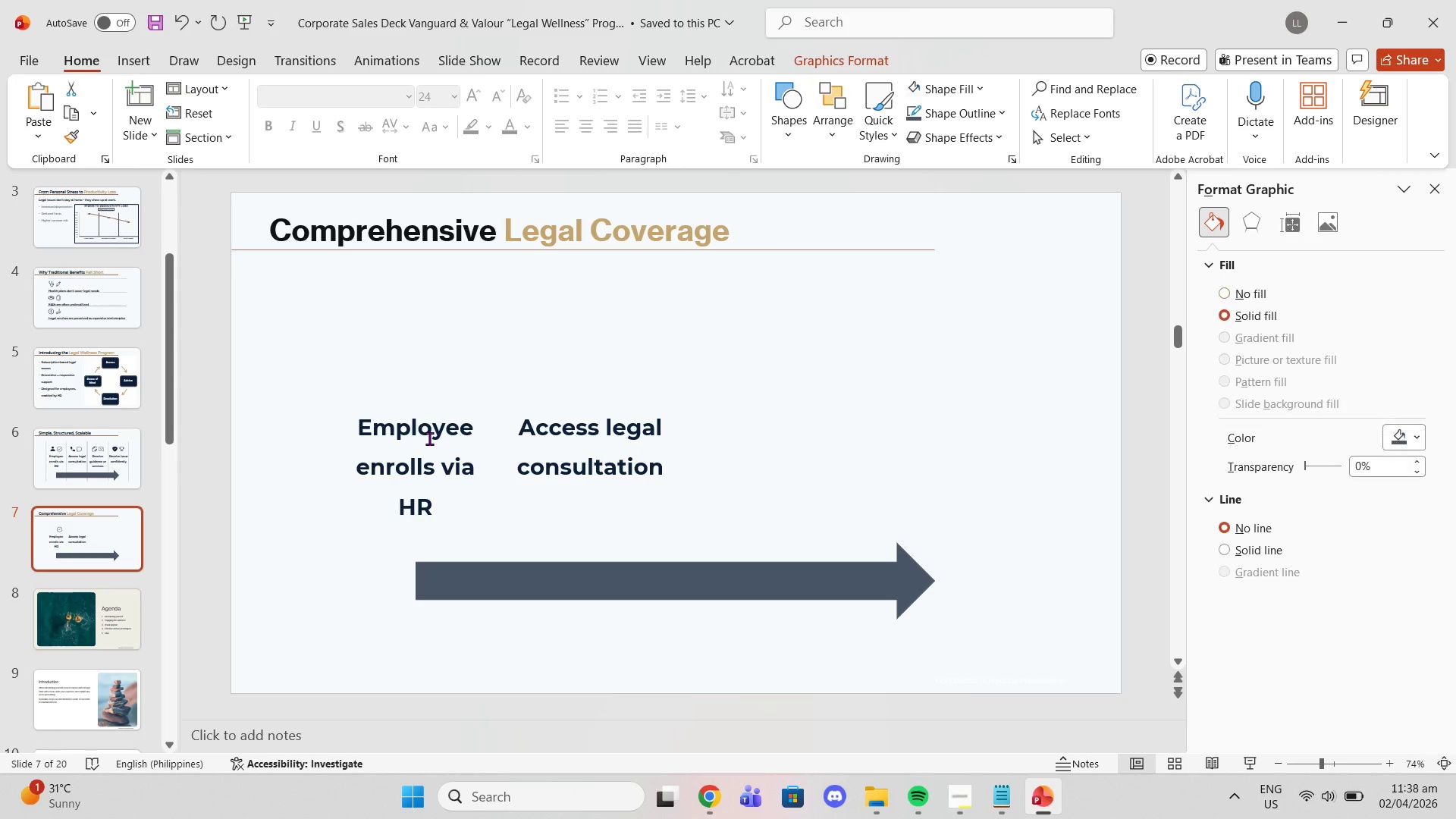 
left_click([429, 438])
 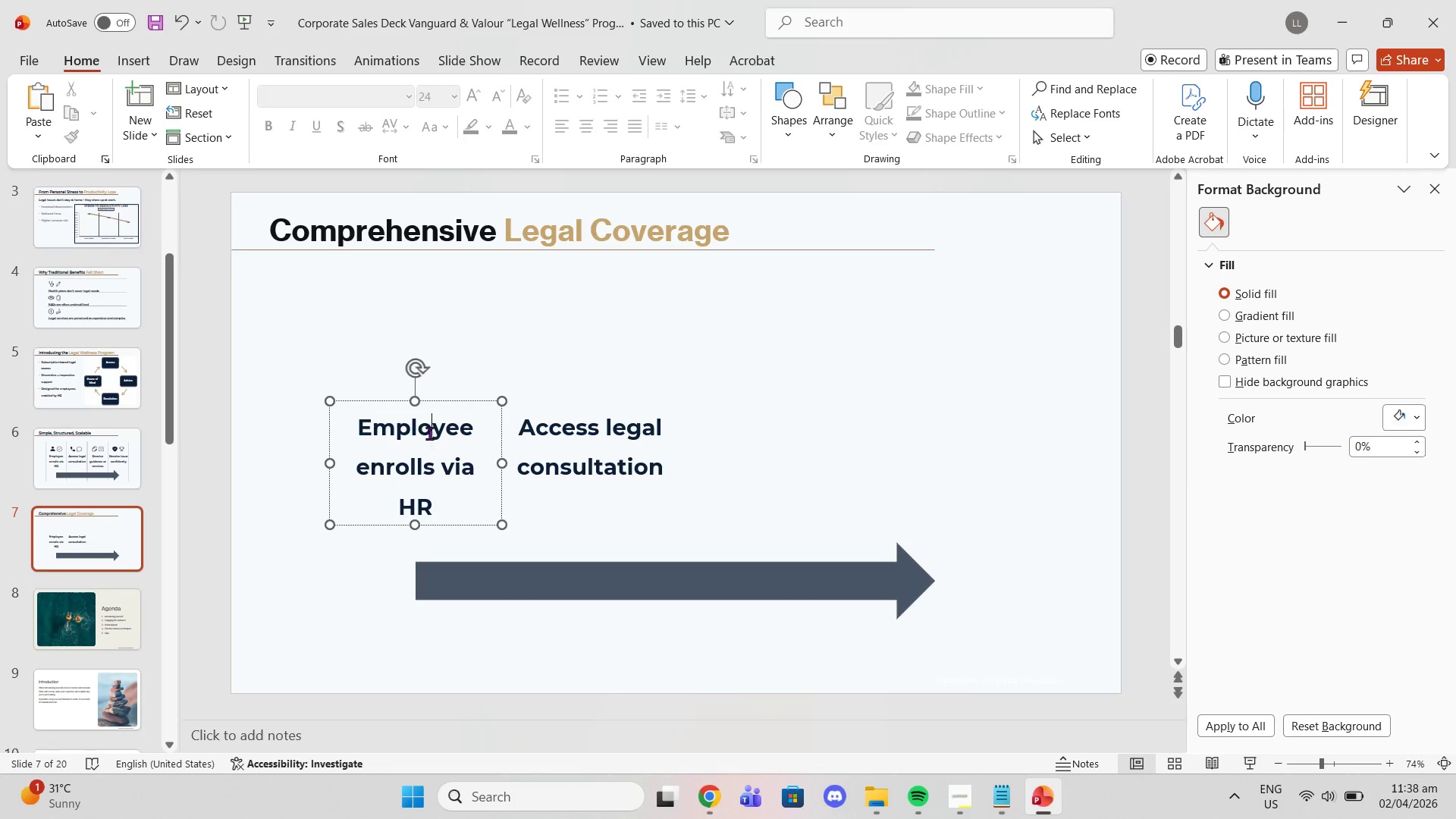 
left_click([429, 432])
 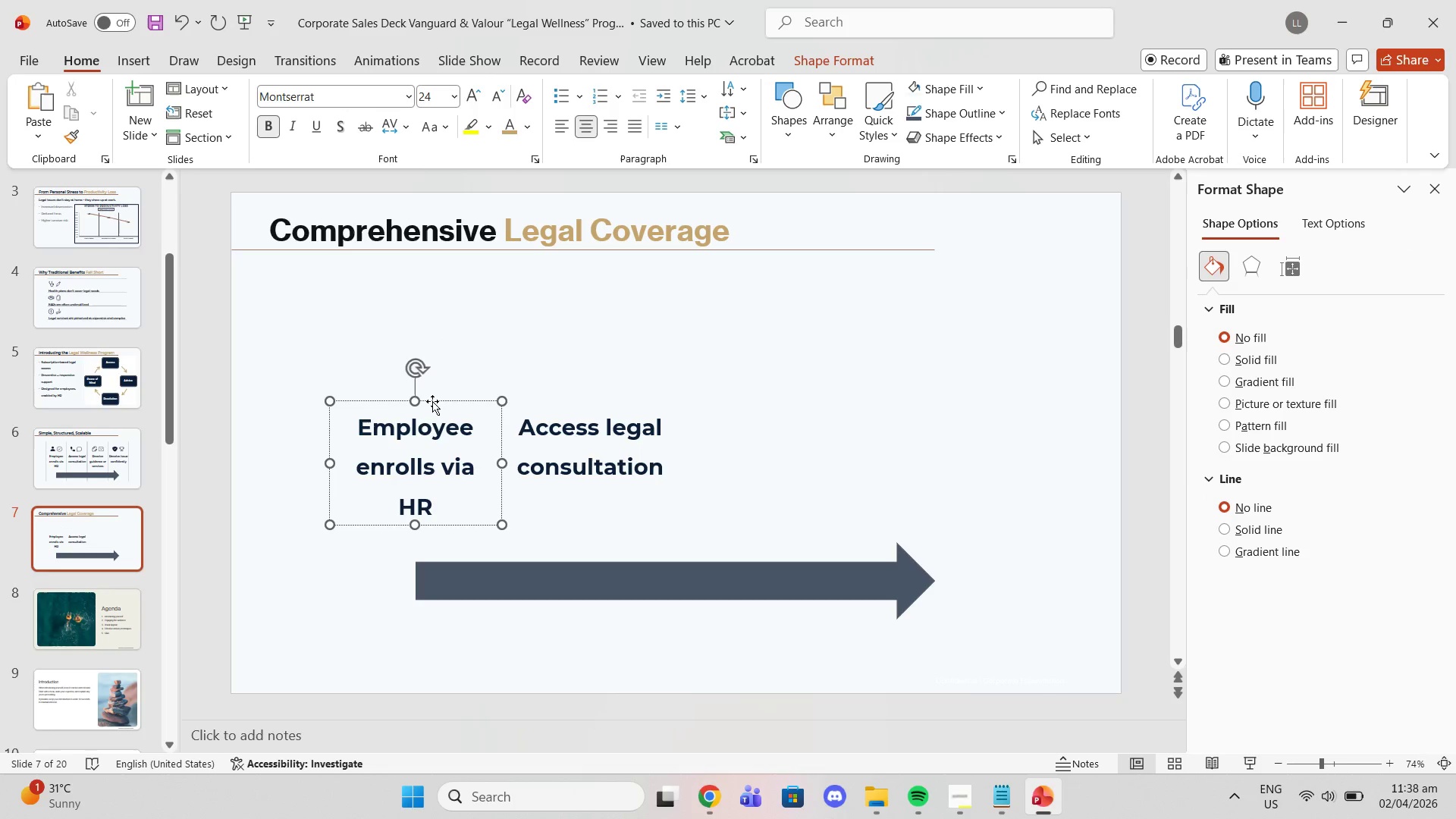 
left_click([431, 397])
 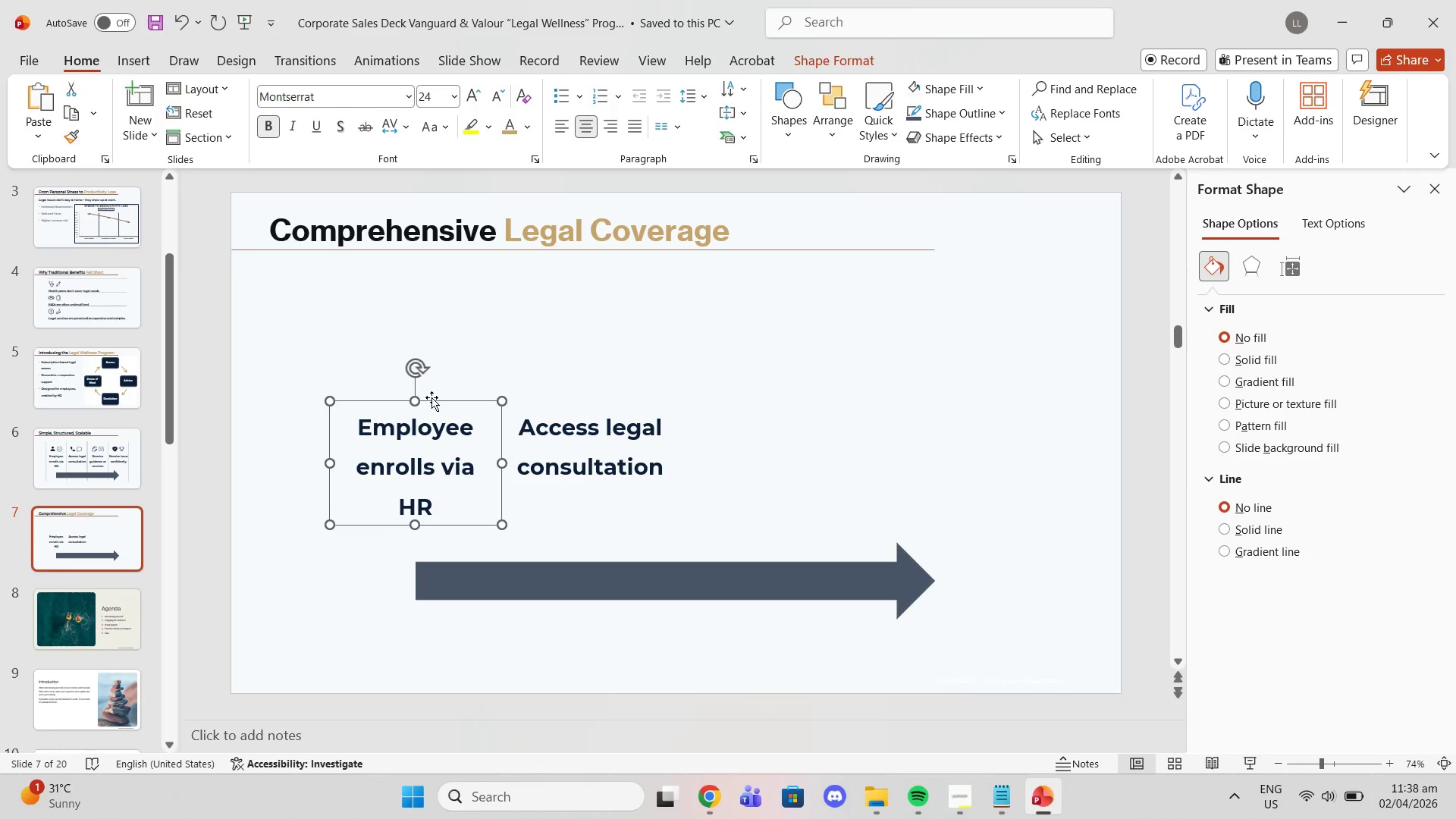 
key(Delete)
 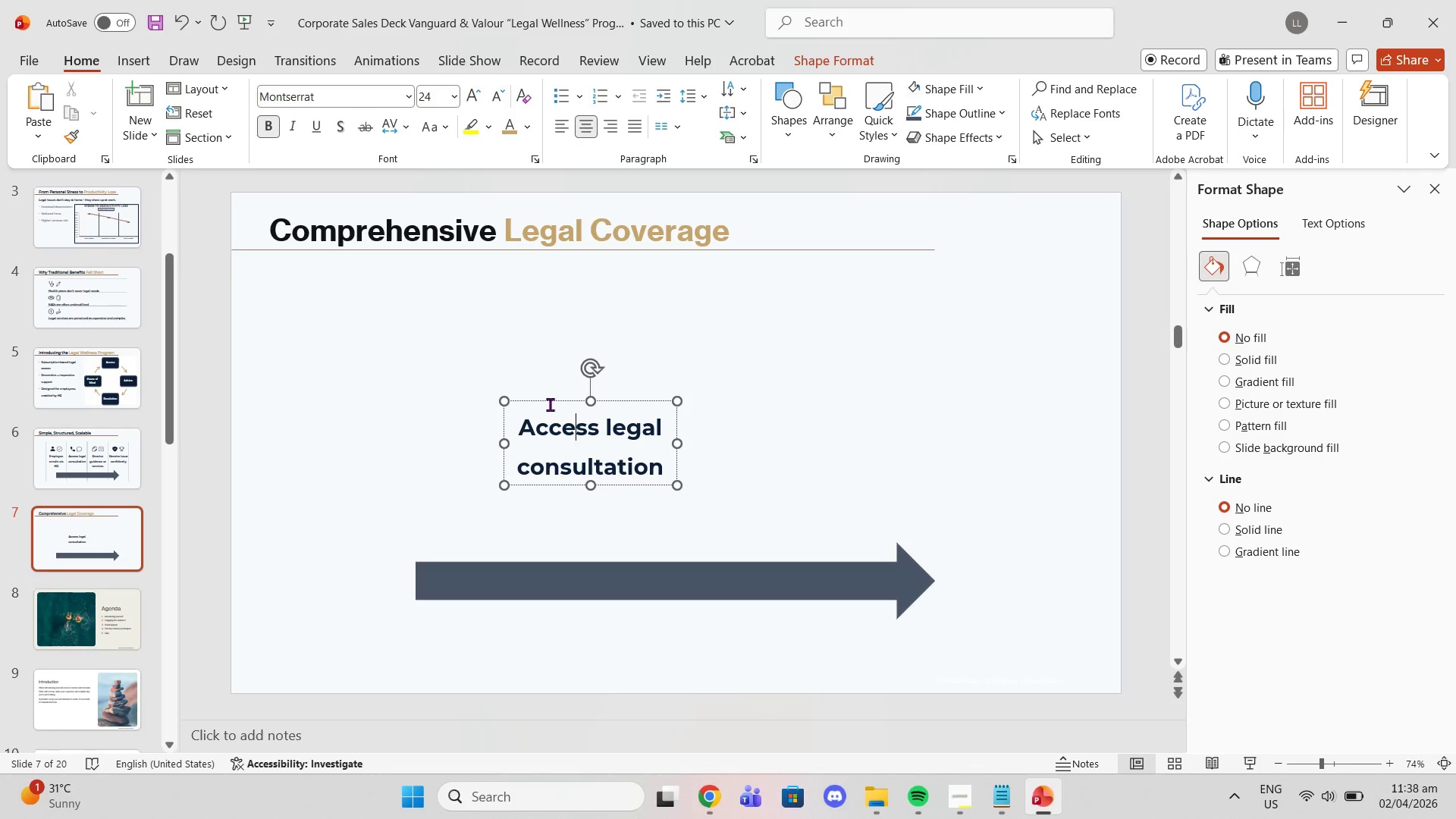 
left_click([545, 401])
 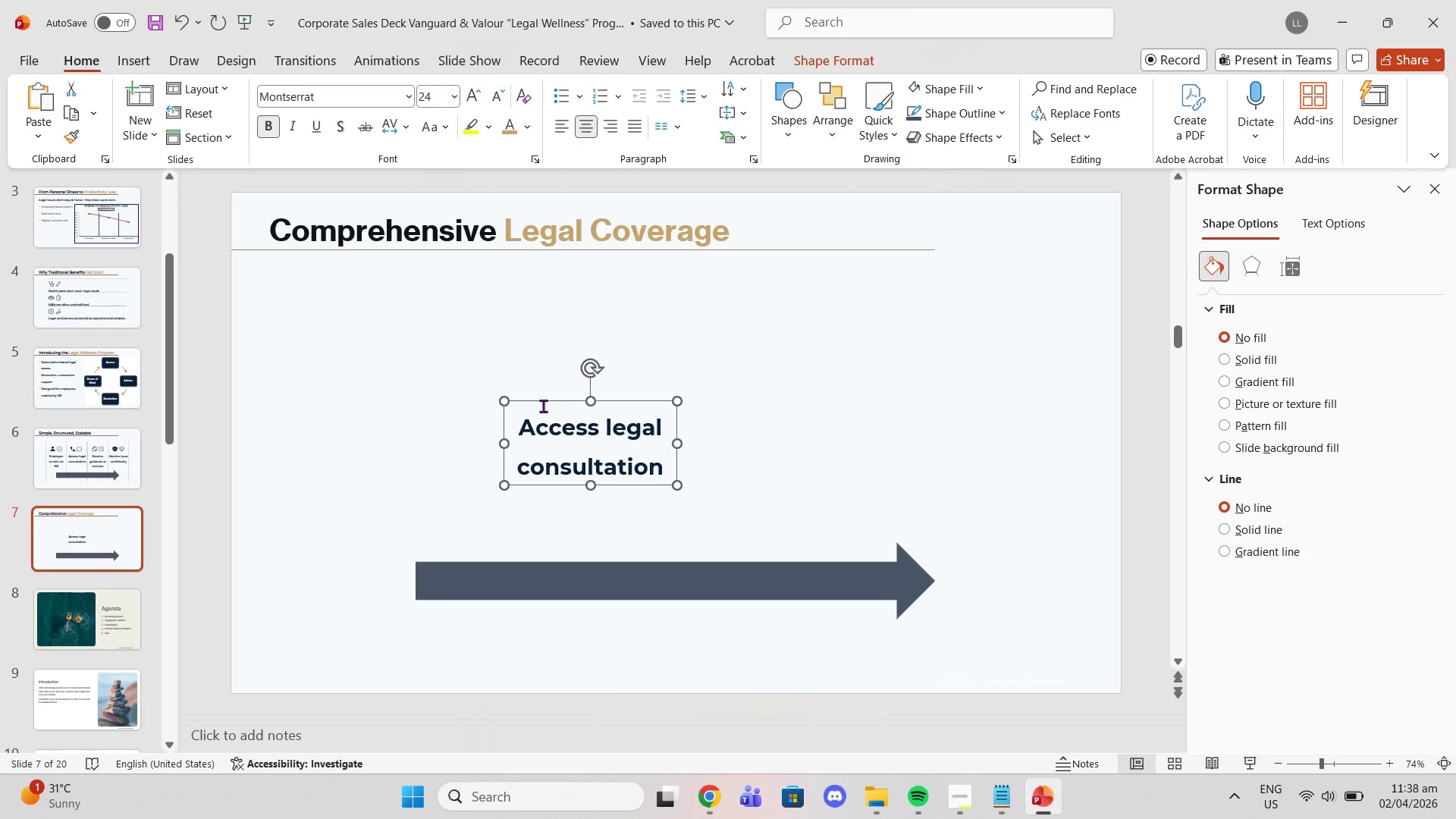 
key(Delete)
 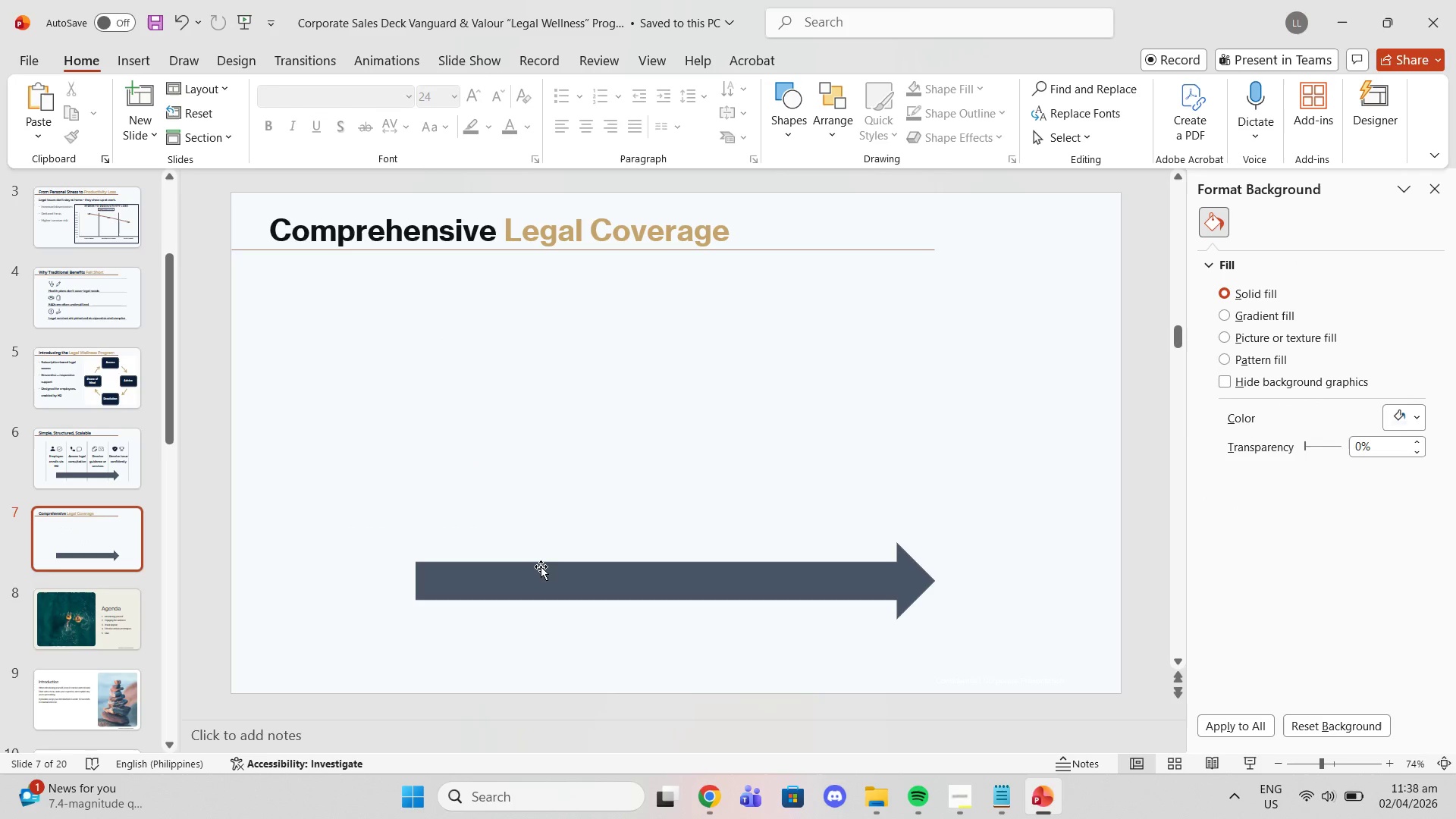 
left_click([541, 570])
 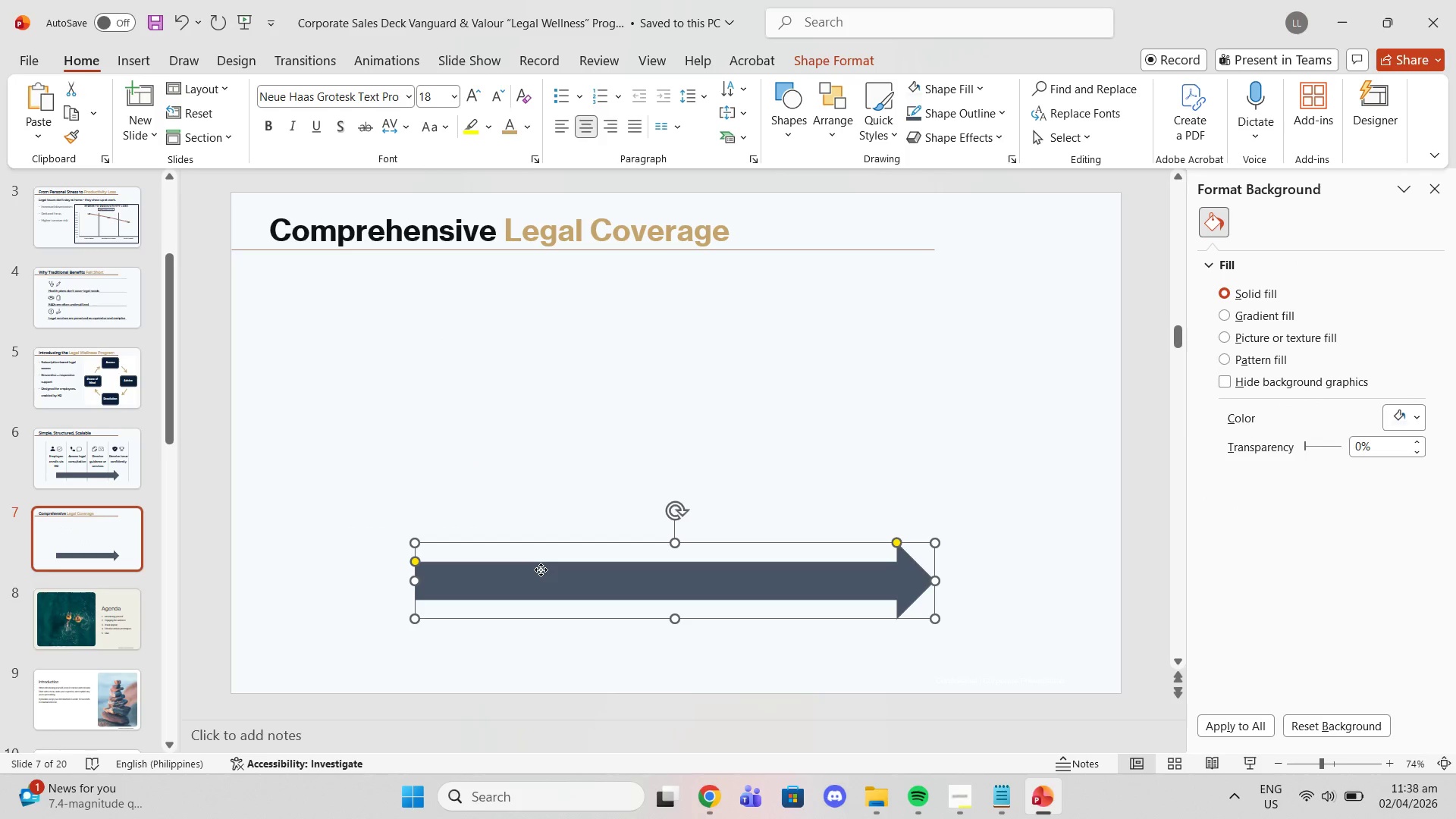 
key(Delete)
 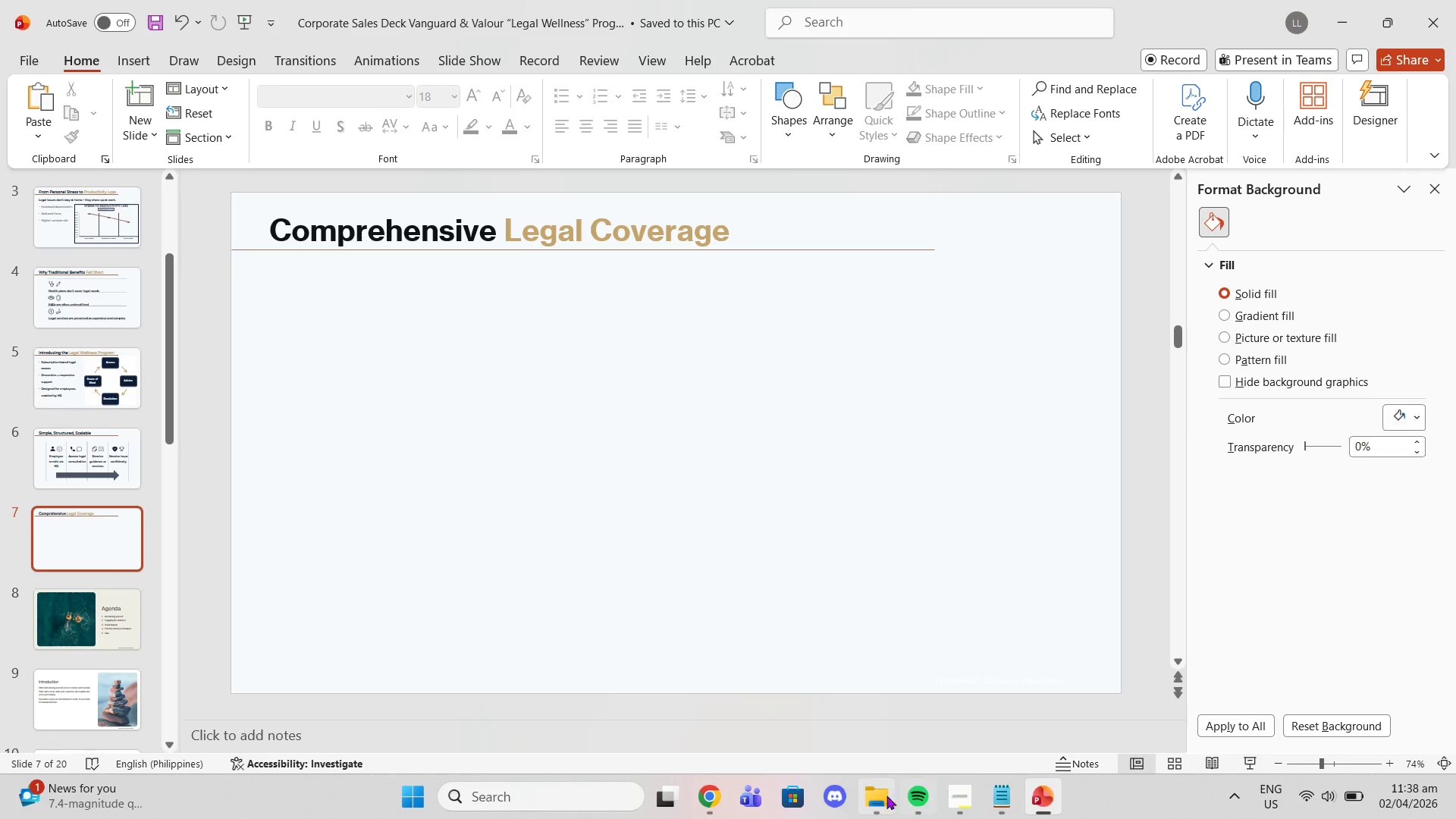 
left_click([876, 795])
 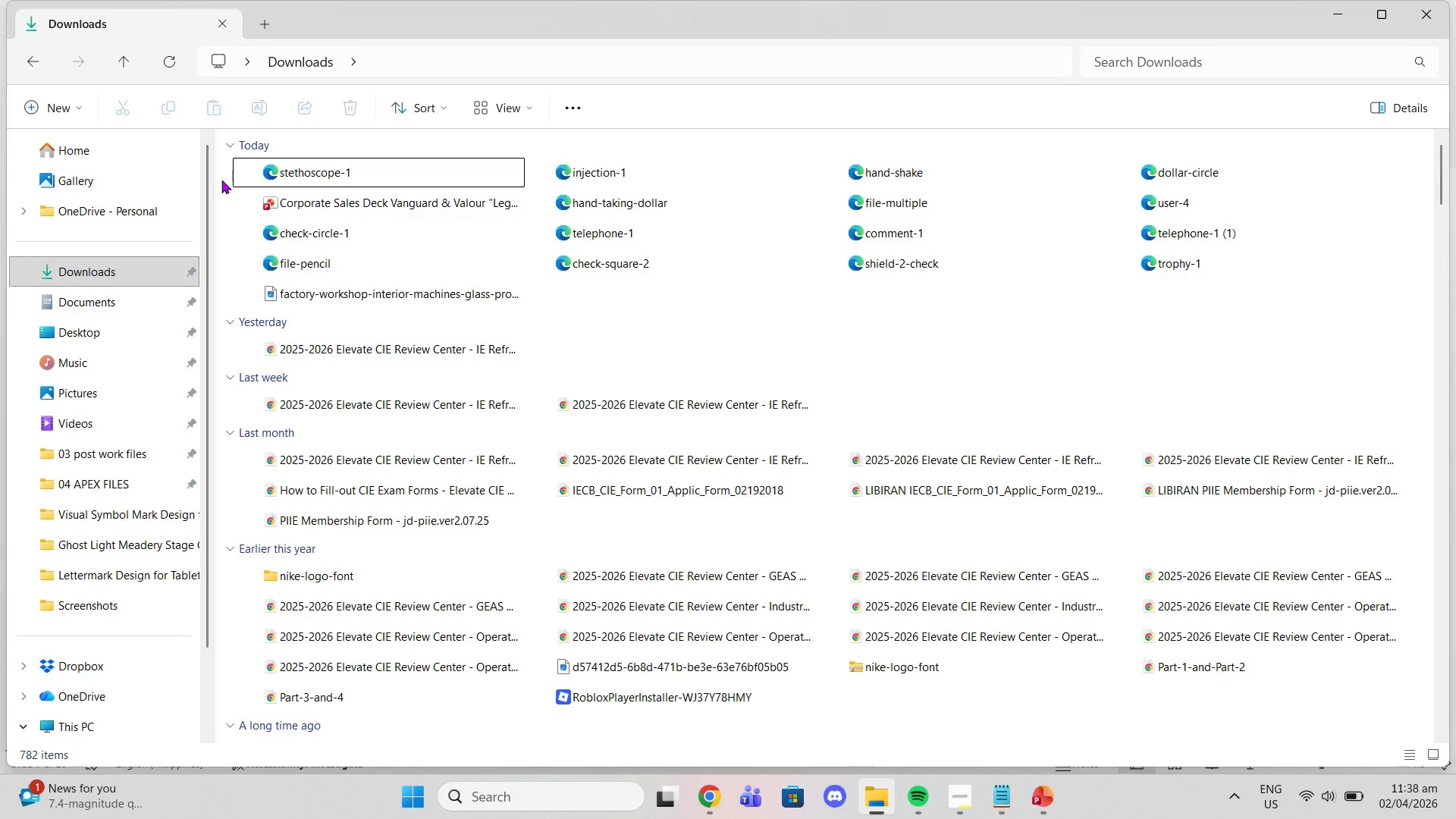 
left_click_drag(start_coordinate=[221, 160], to_coordinate=[1192, 297])
 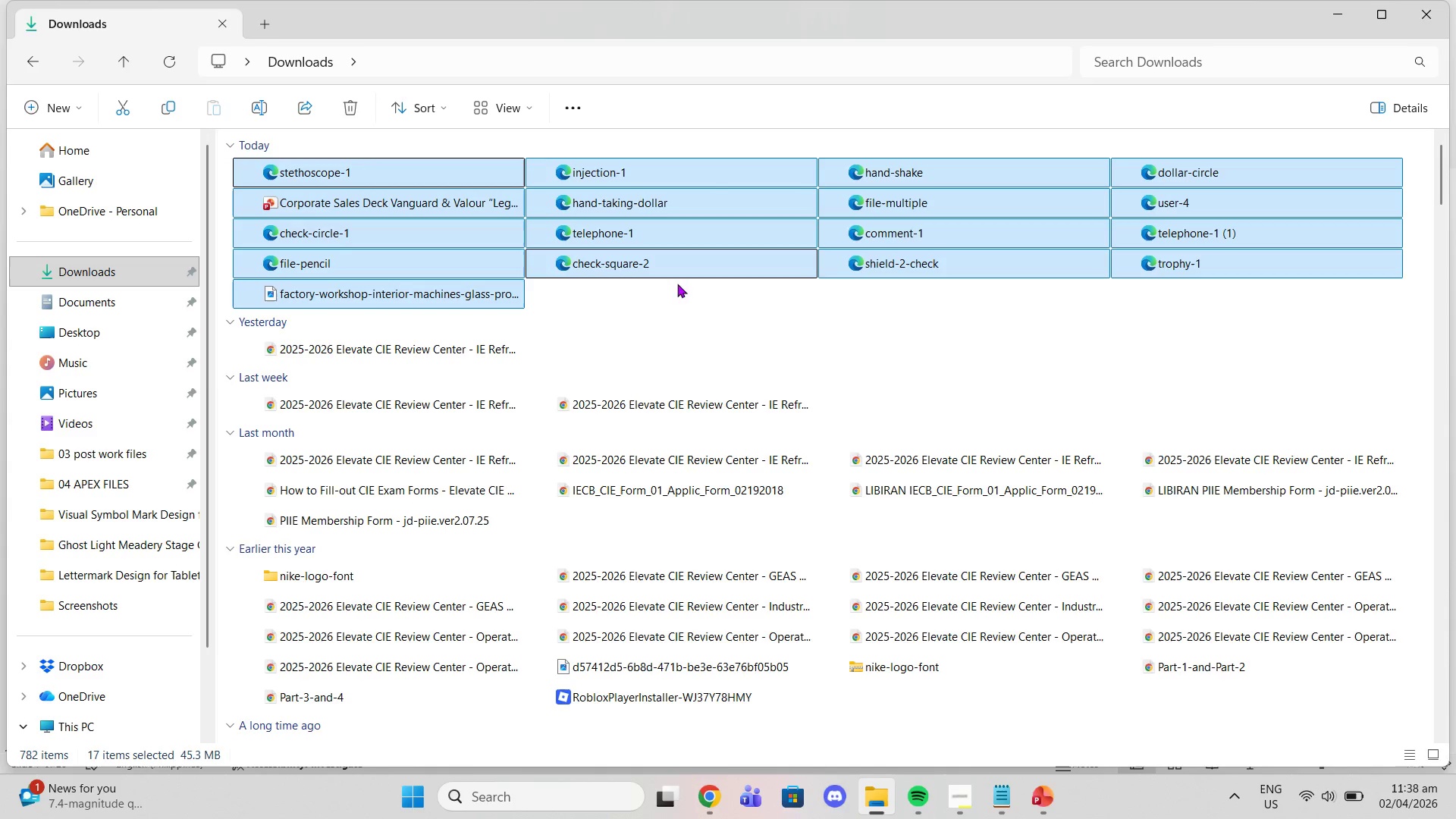 
mouse_move([444, 328])
 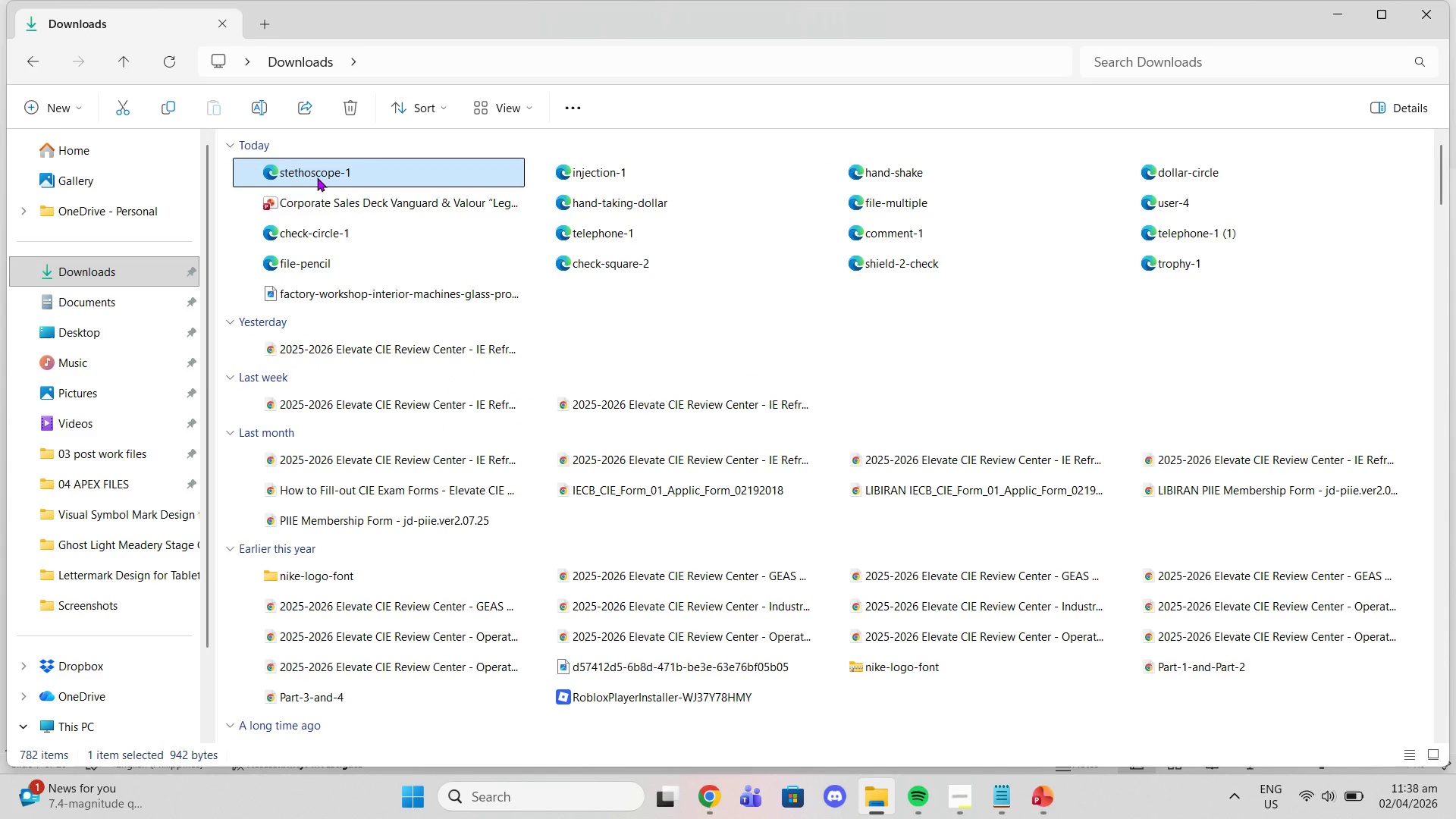 
key(Delete)
 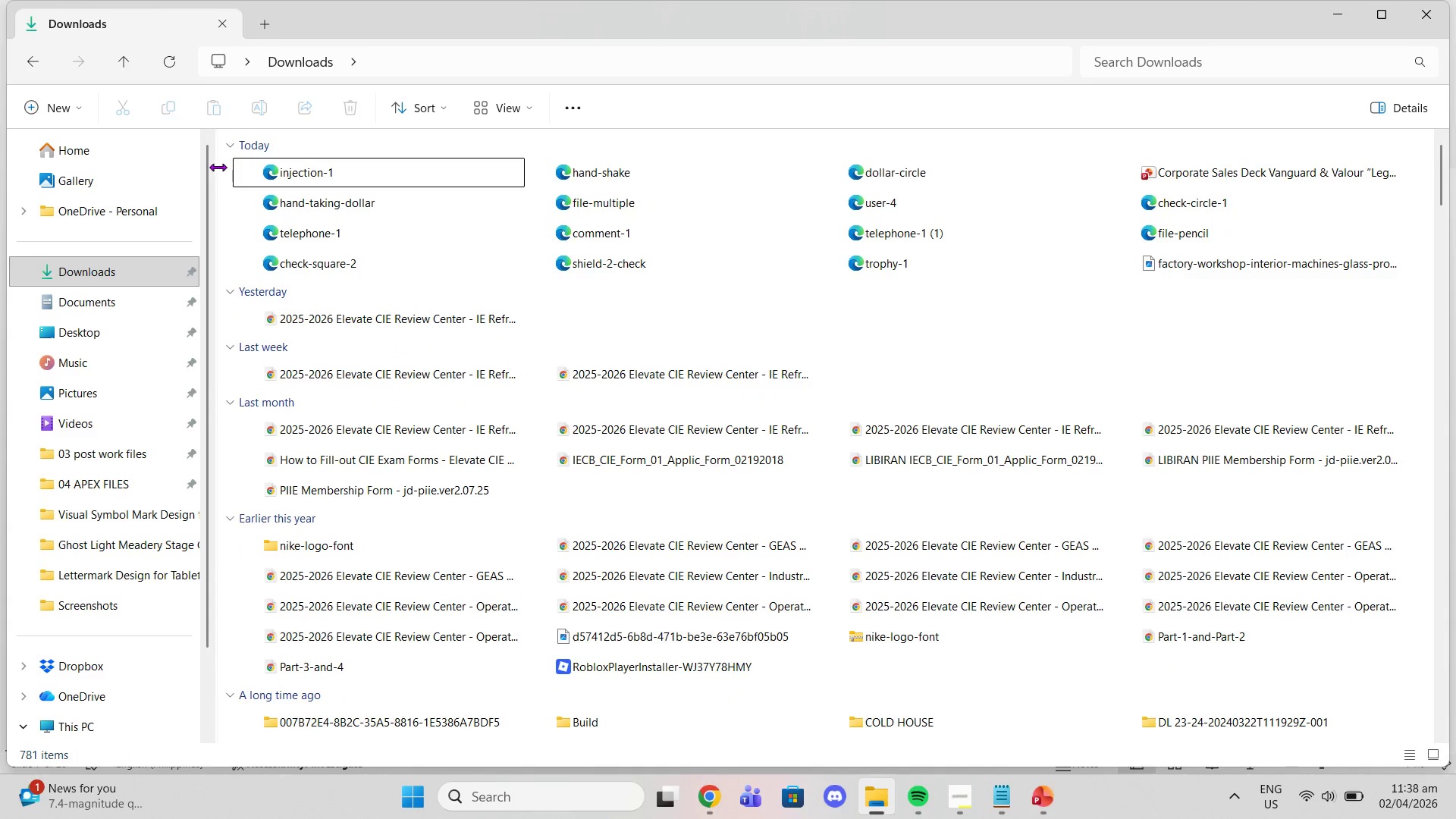 
left_click_drag(start_coordinate=[227, 172], to_coordinate=[1031, 264])
 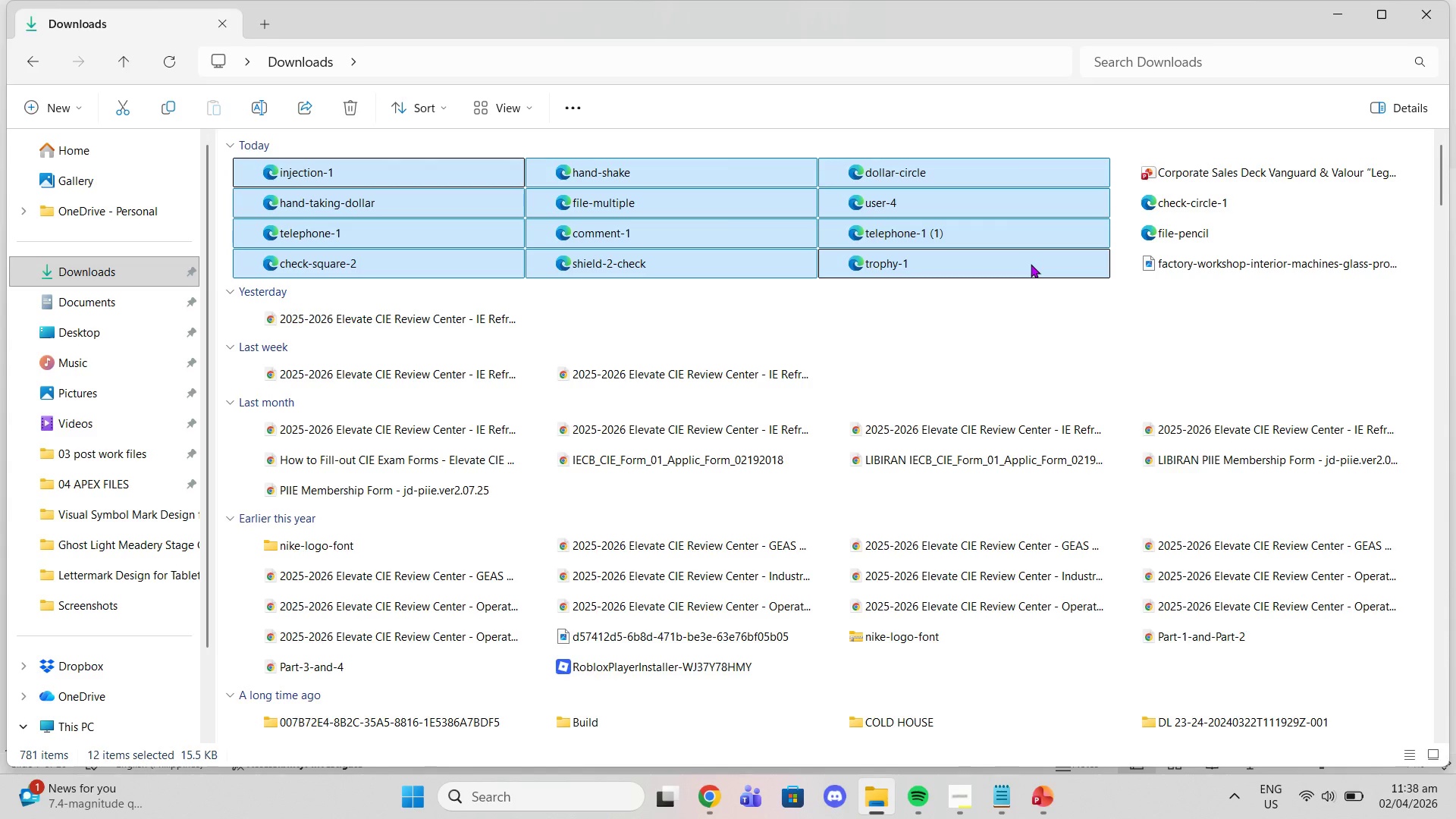 
key(Delete)
 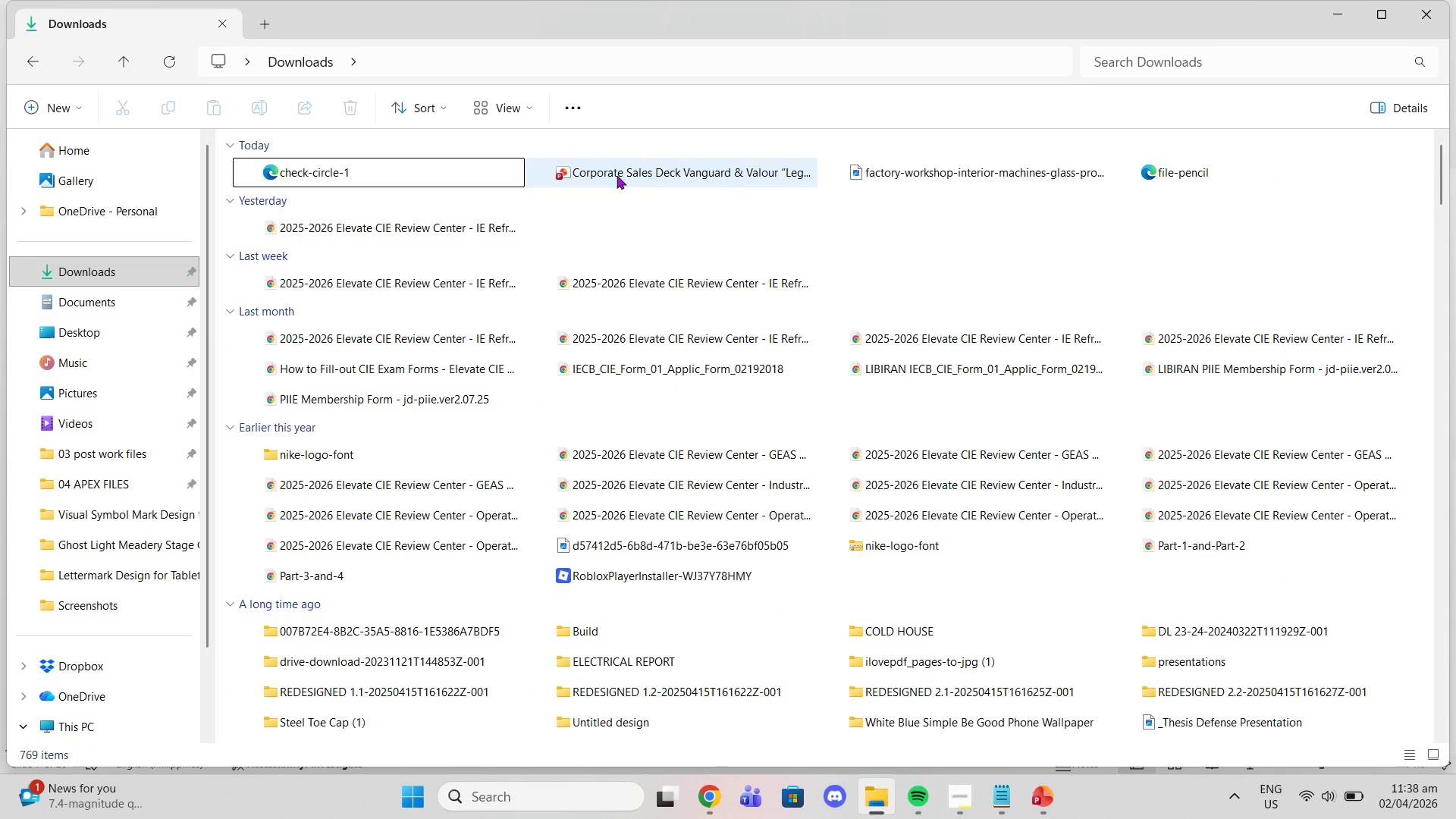 
left_click([457, 172])
 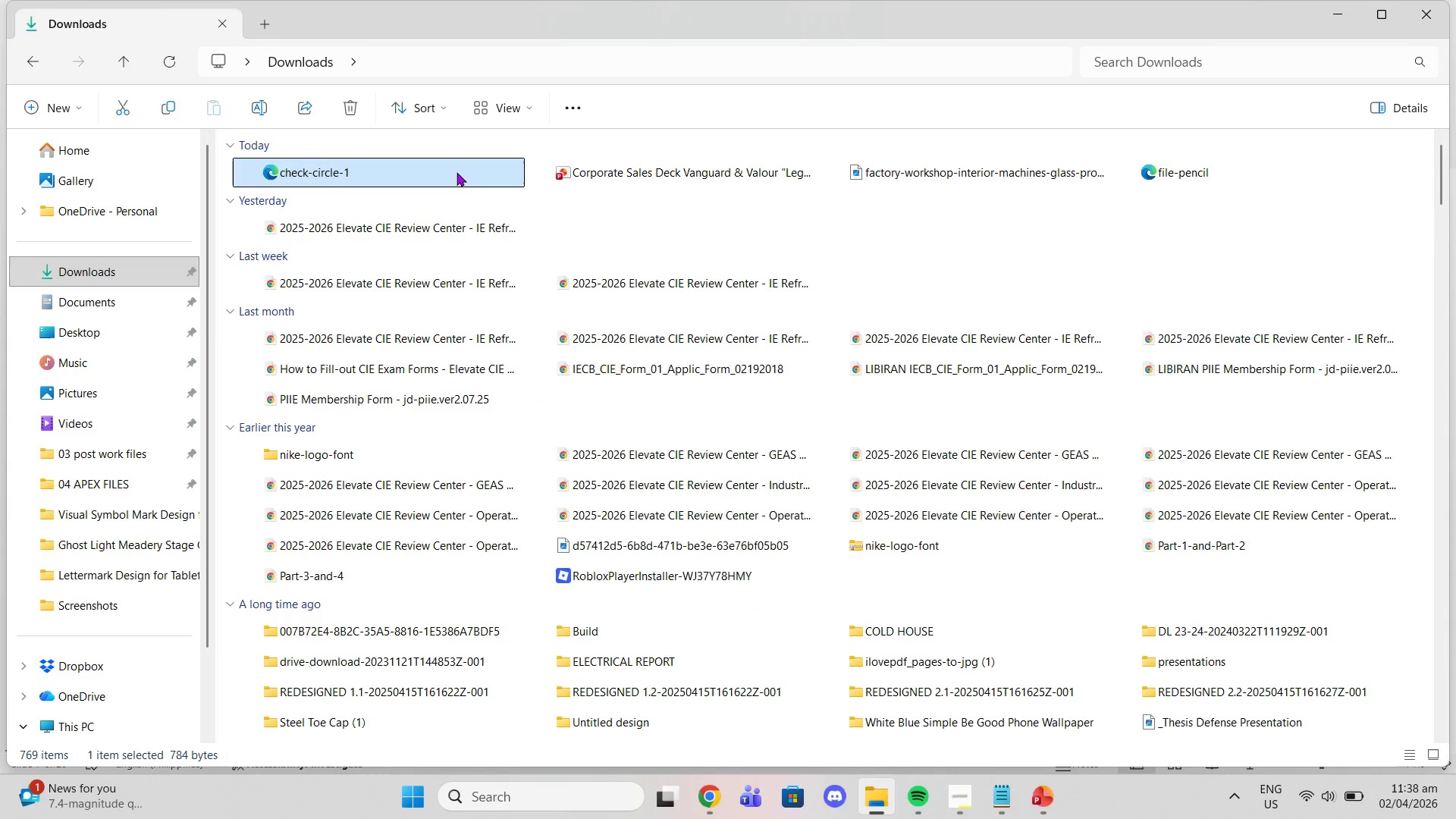 
key(Delete)
 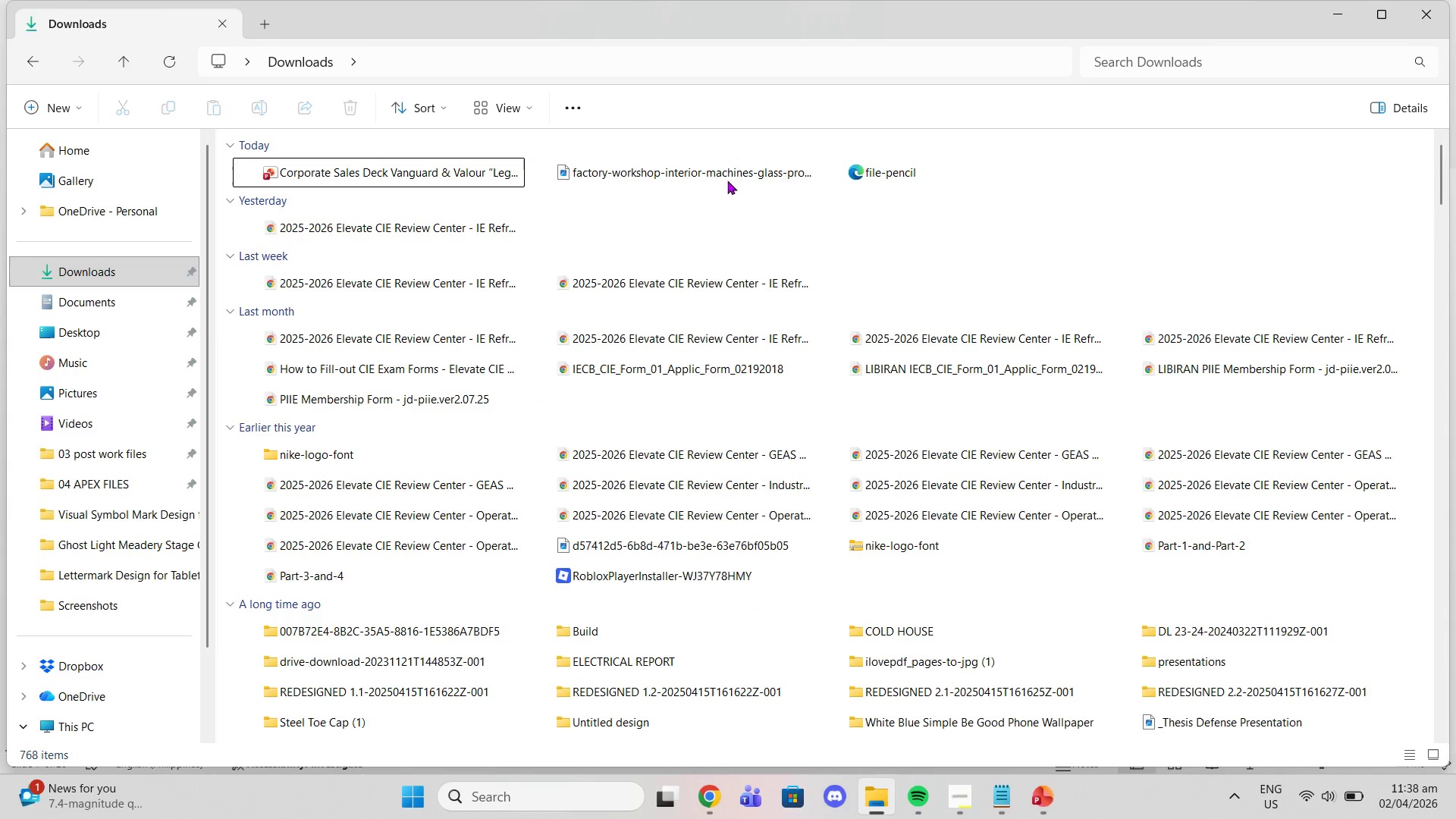 
left_click([711, 176])
 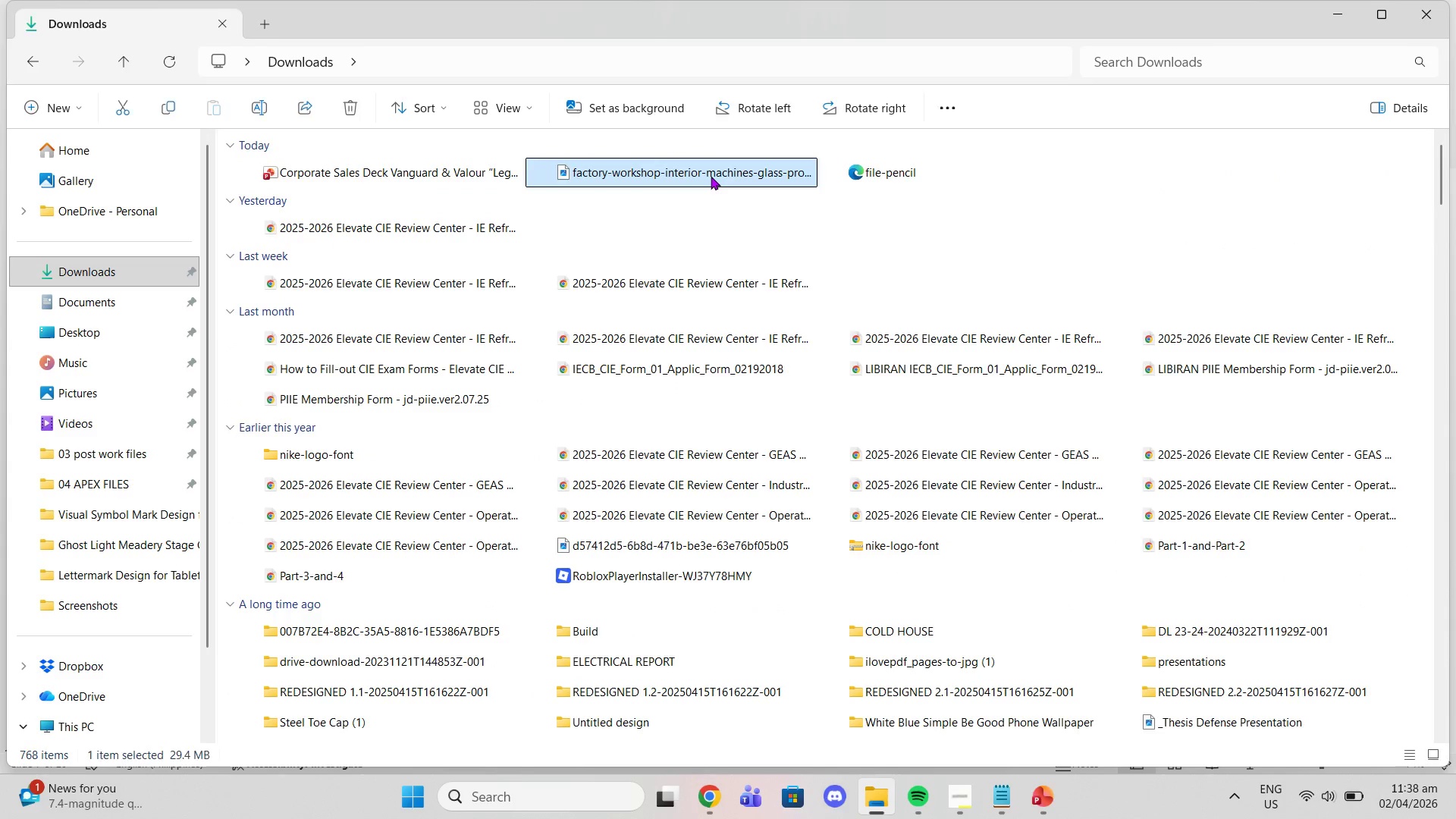 
key(Delete)
 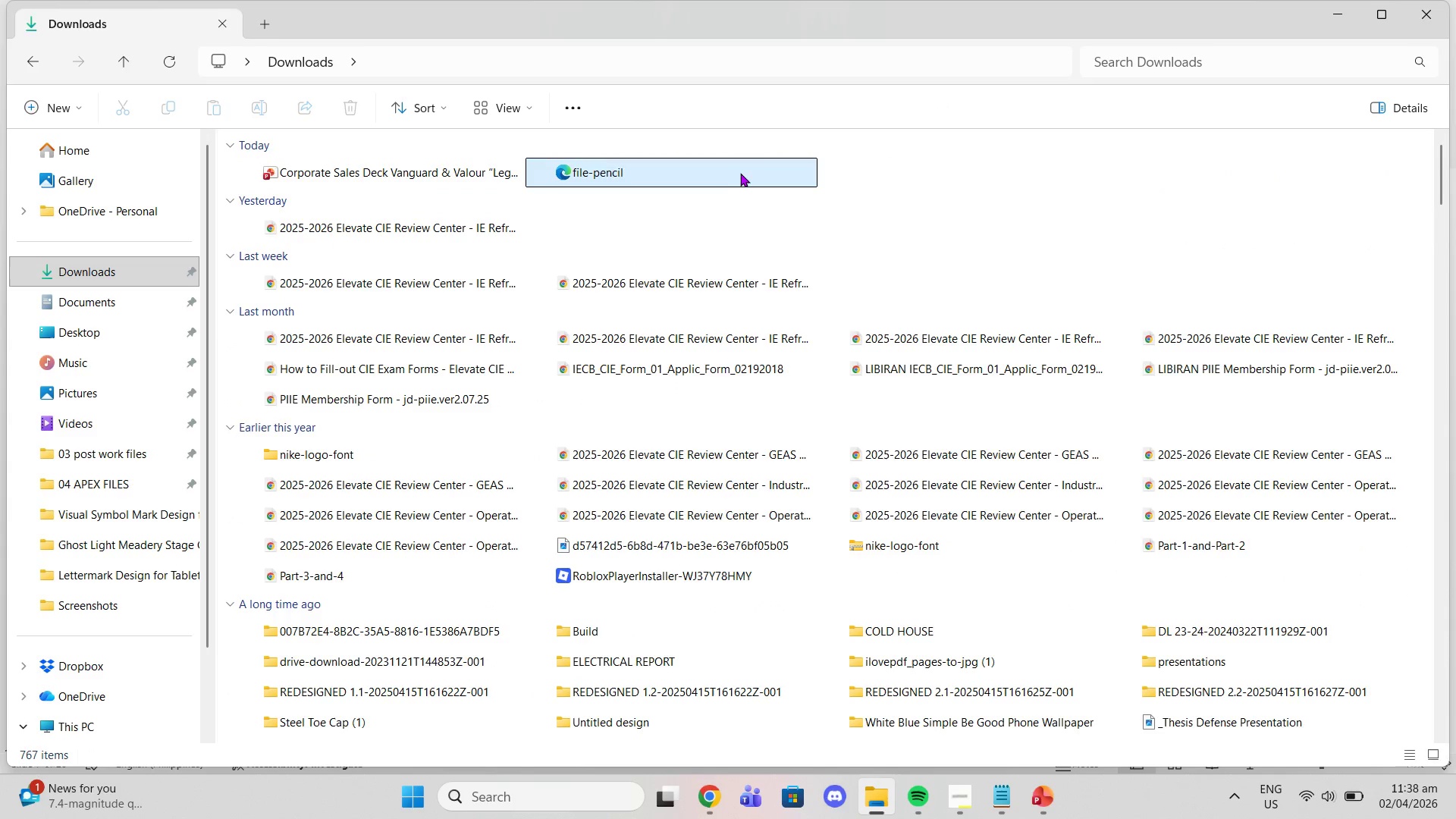 
left_click([745, 173])
 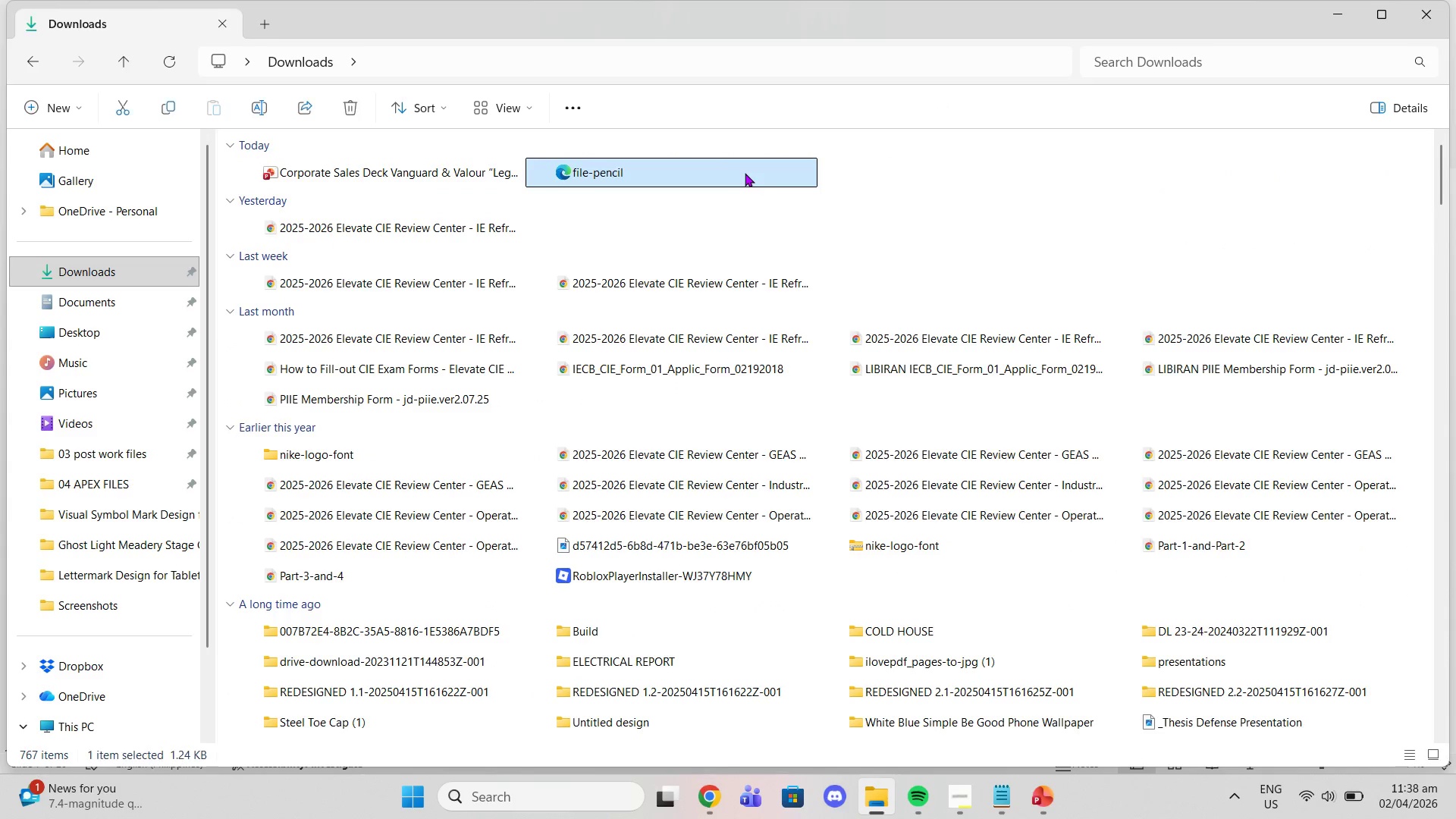 
key(Delete)
 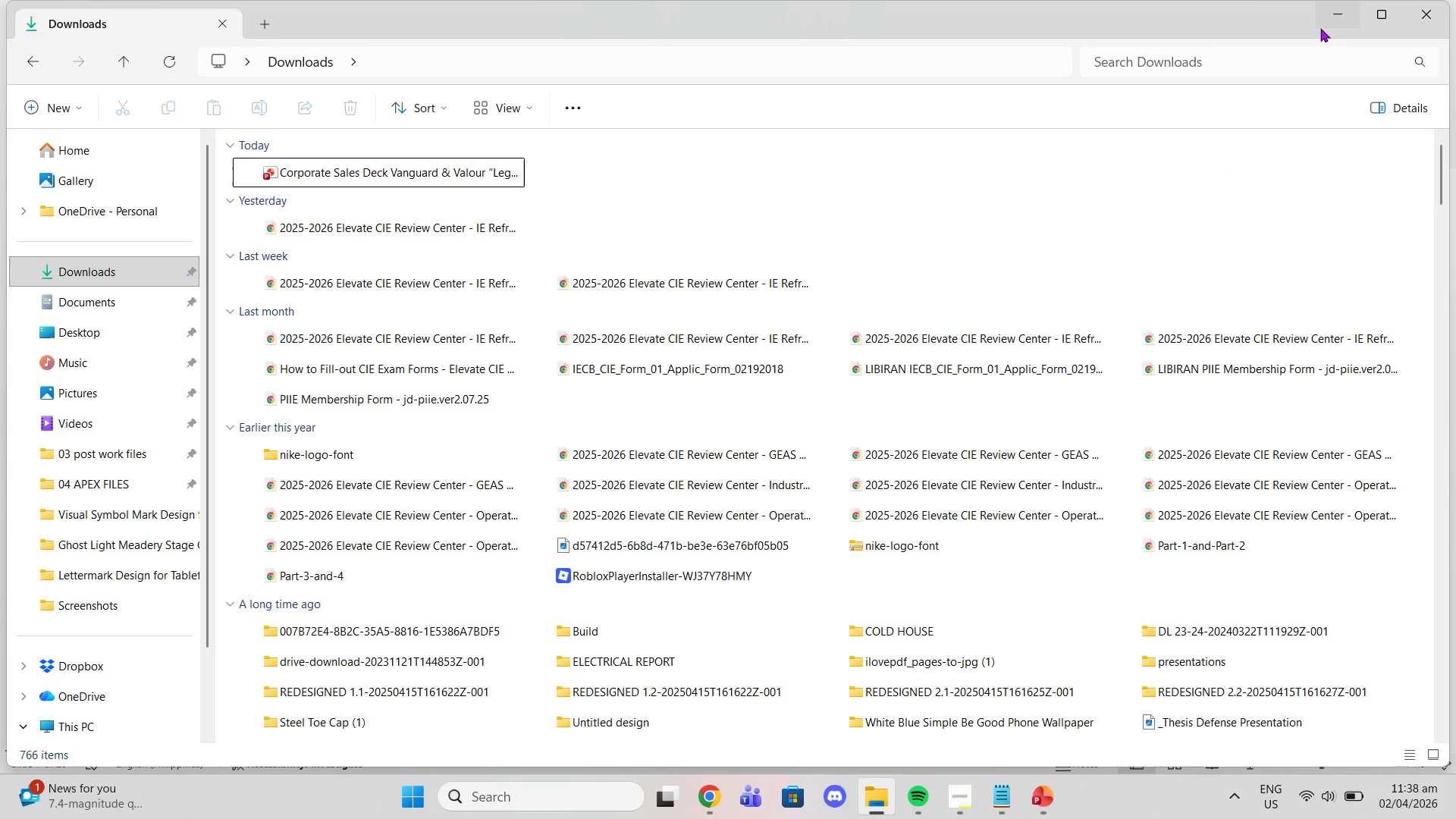 
left_click([1329, 14])
 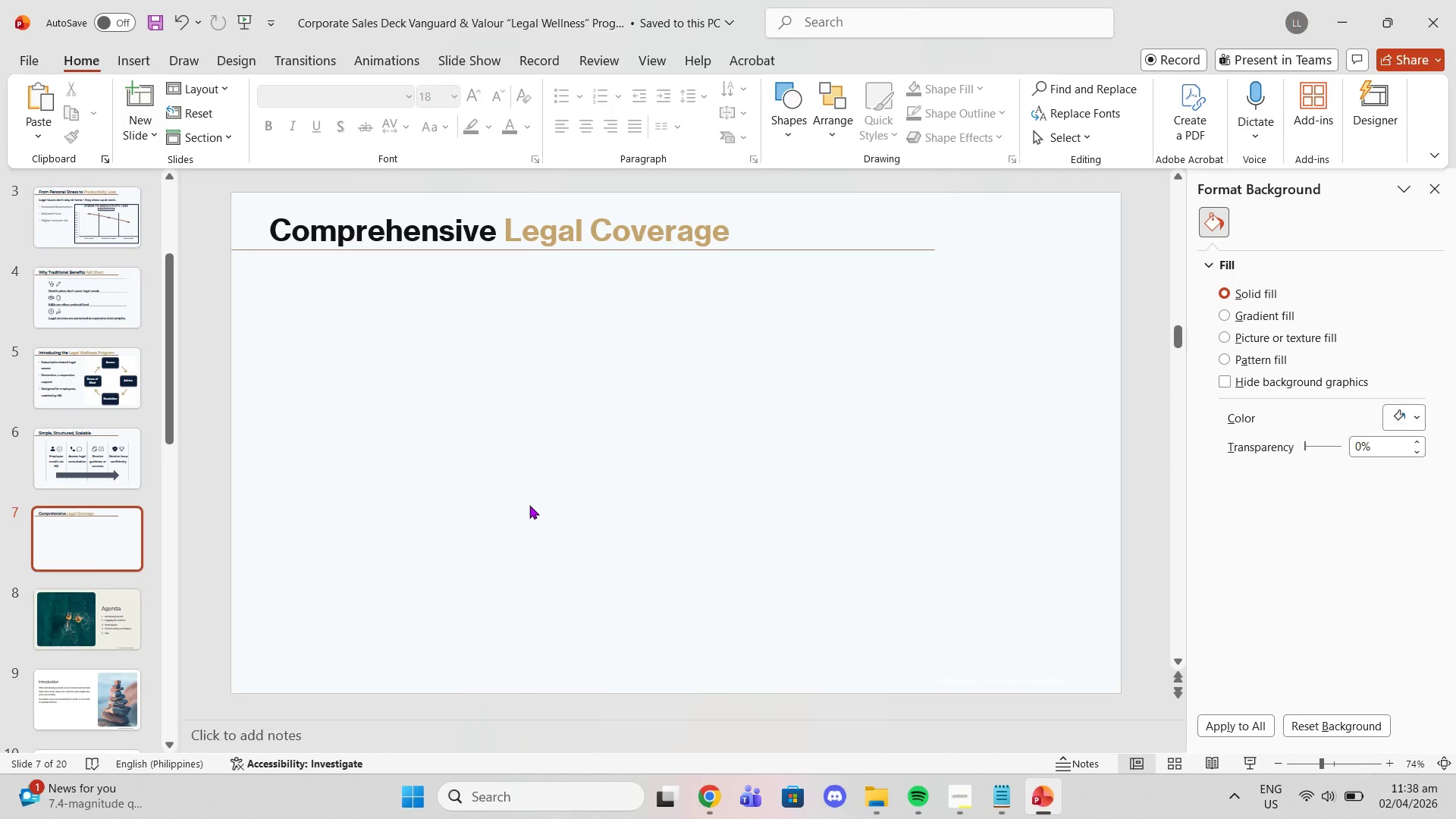 
wait(5.06)
 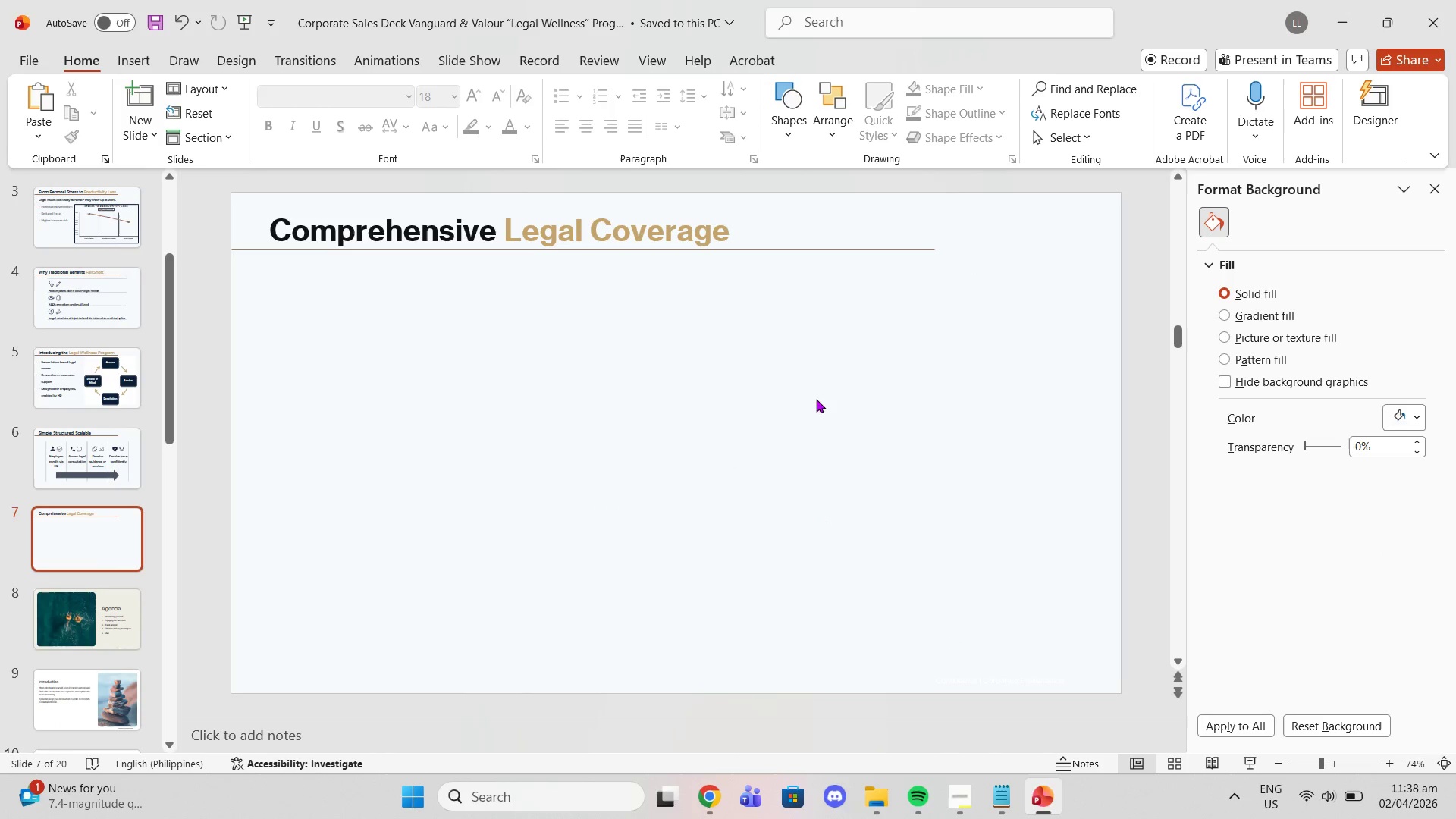 
left_click([148, 64])
 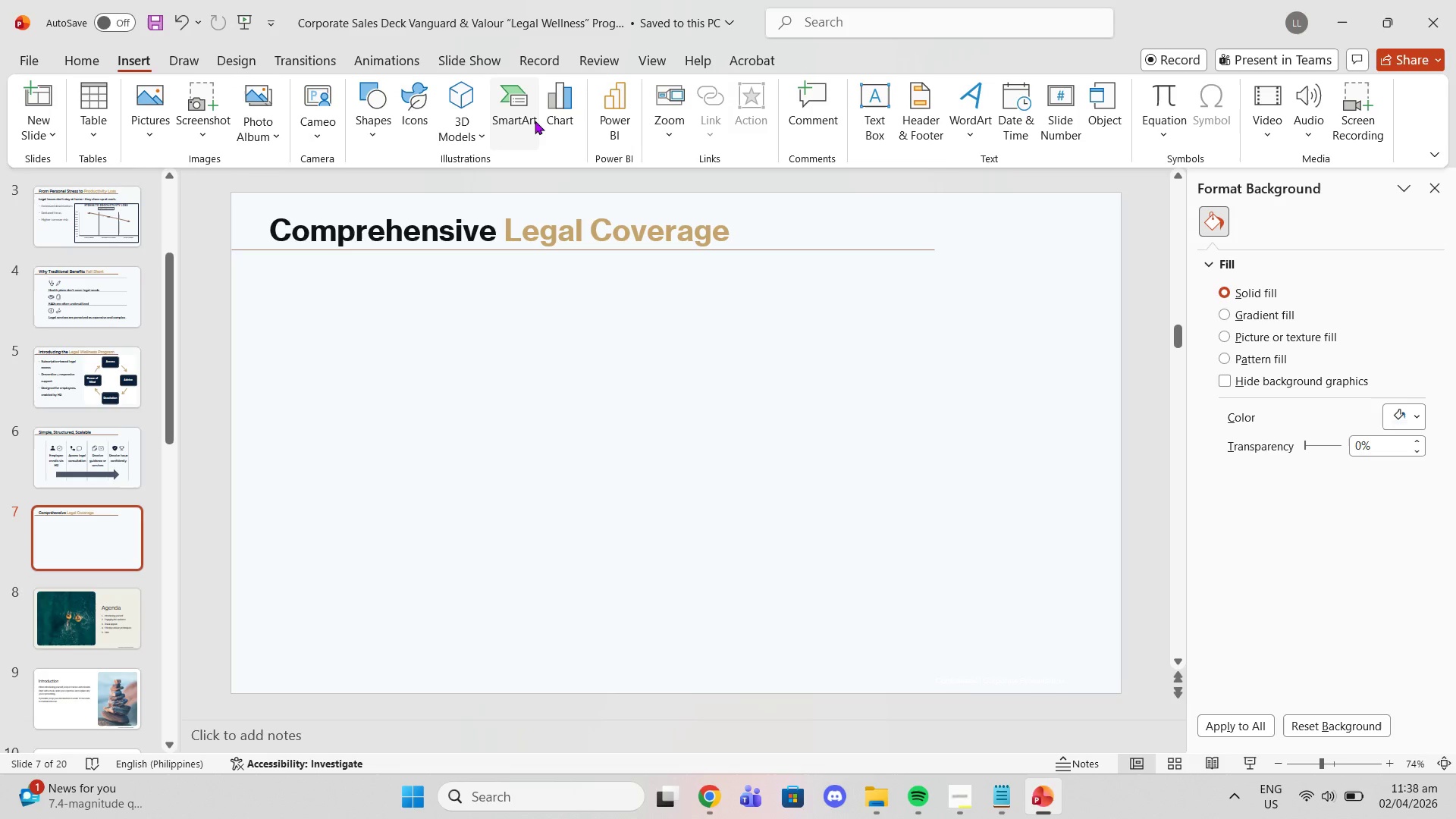 
left_click([507, 117])
 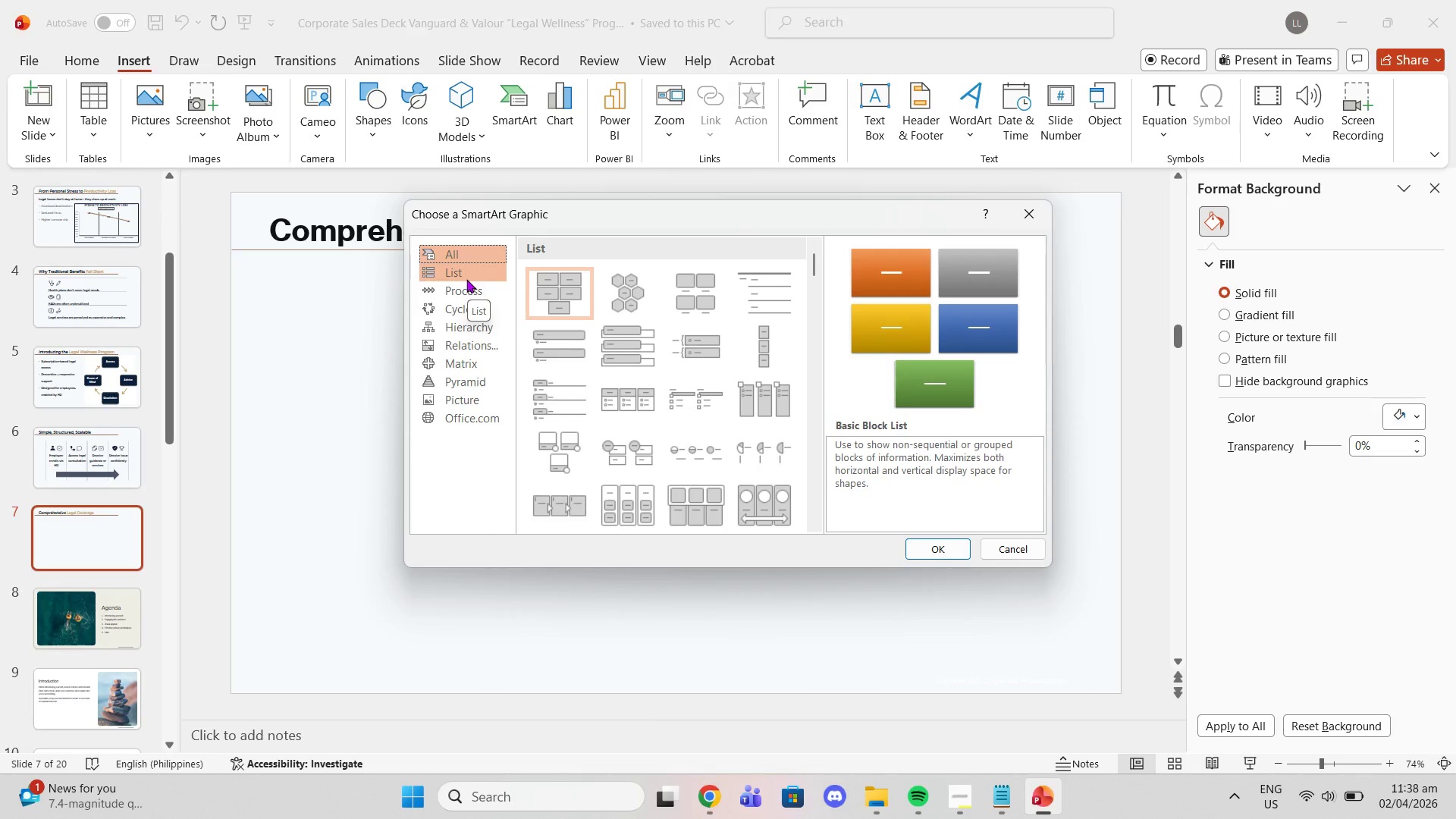 
wait(6.38)
 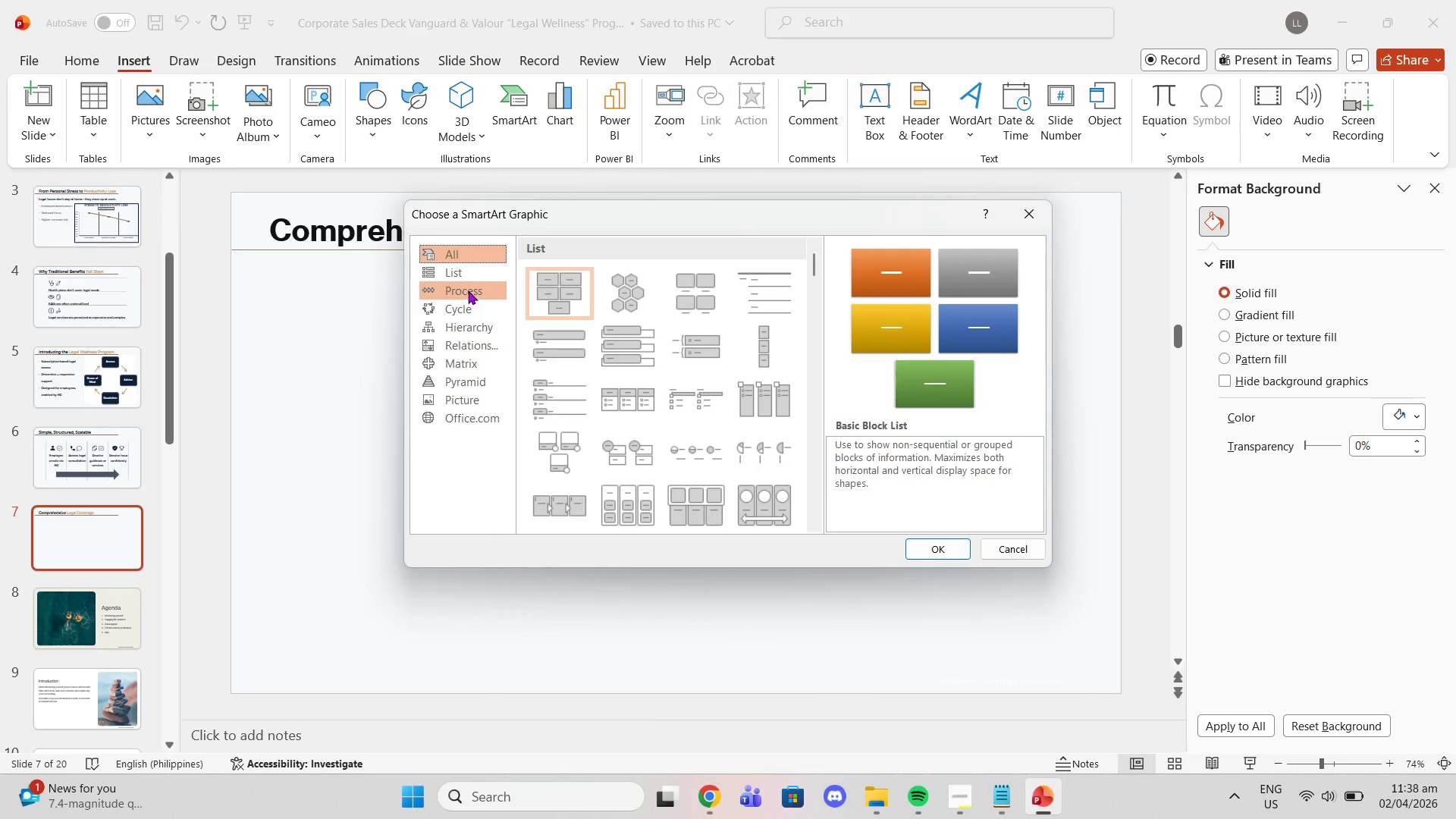 
scroll: coordinate [689, 428], scroll_direction: down, amount: 1.0
 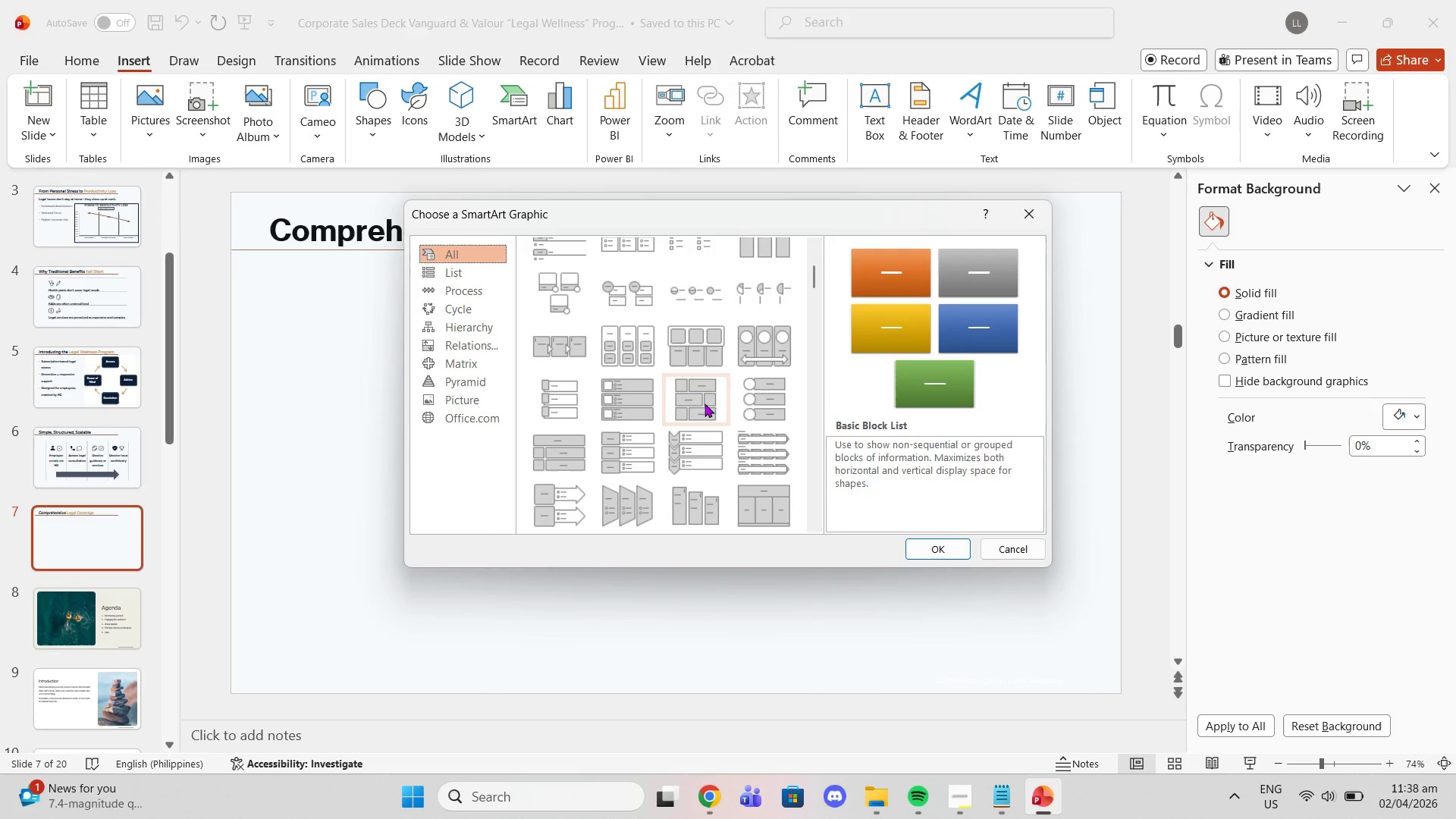 
mouse_move([689, 377])
 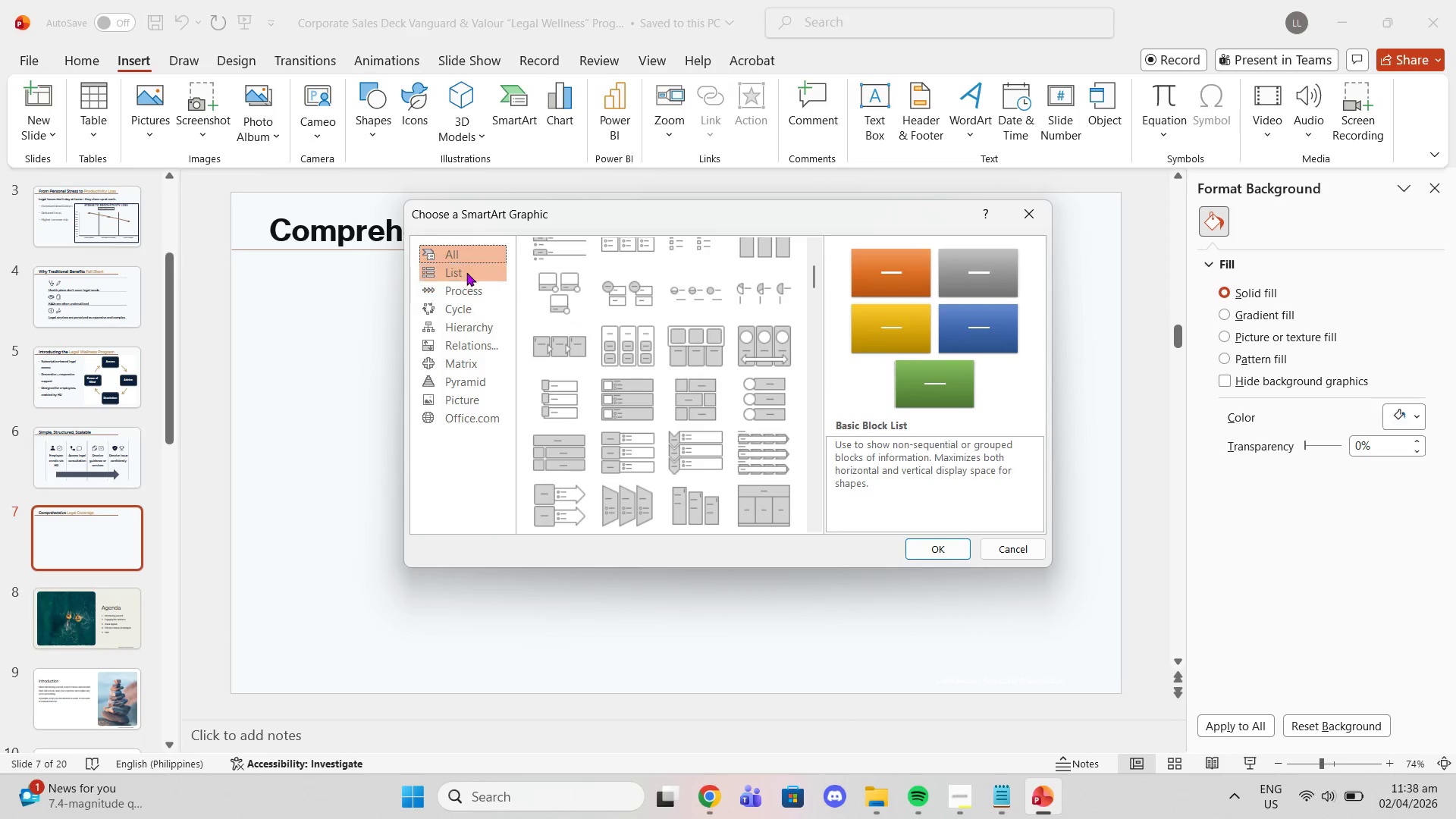 
left_click([466, 272])
 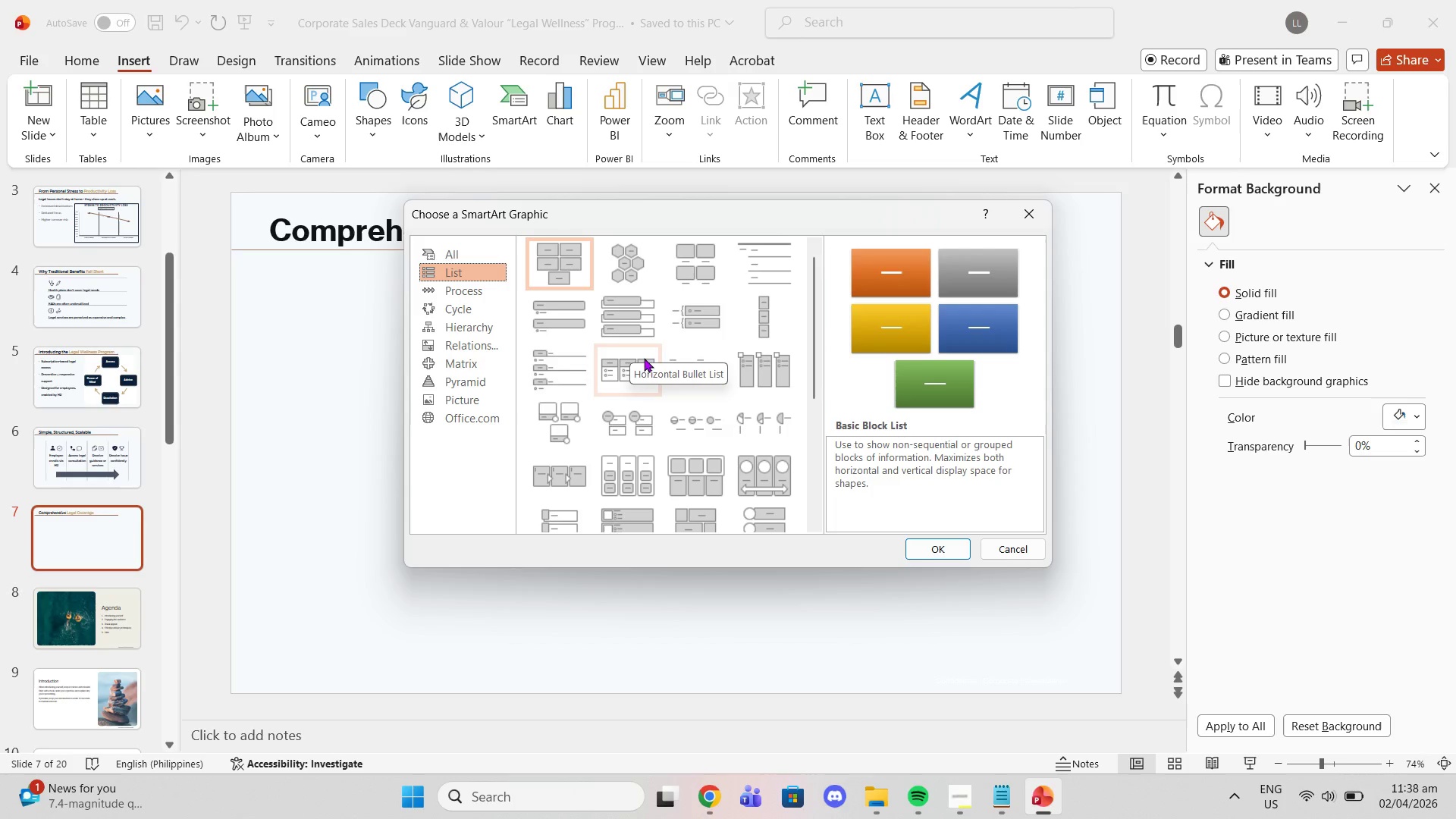 
scroll: coordinate [711, 436], scroll_direction: down, amount: 3.0
 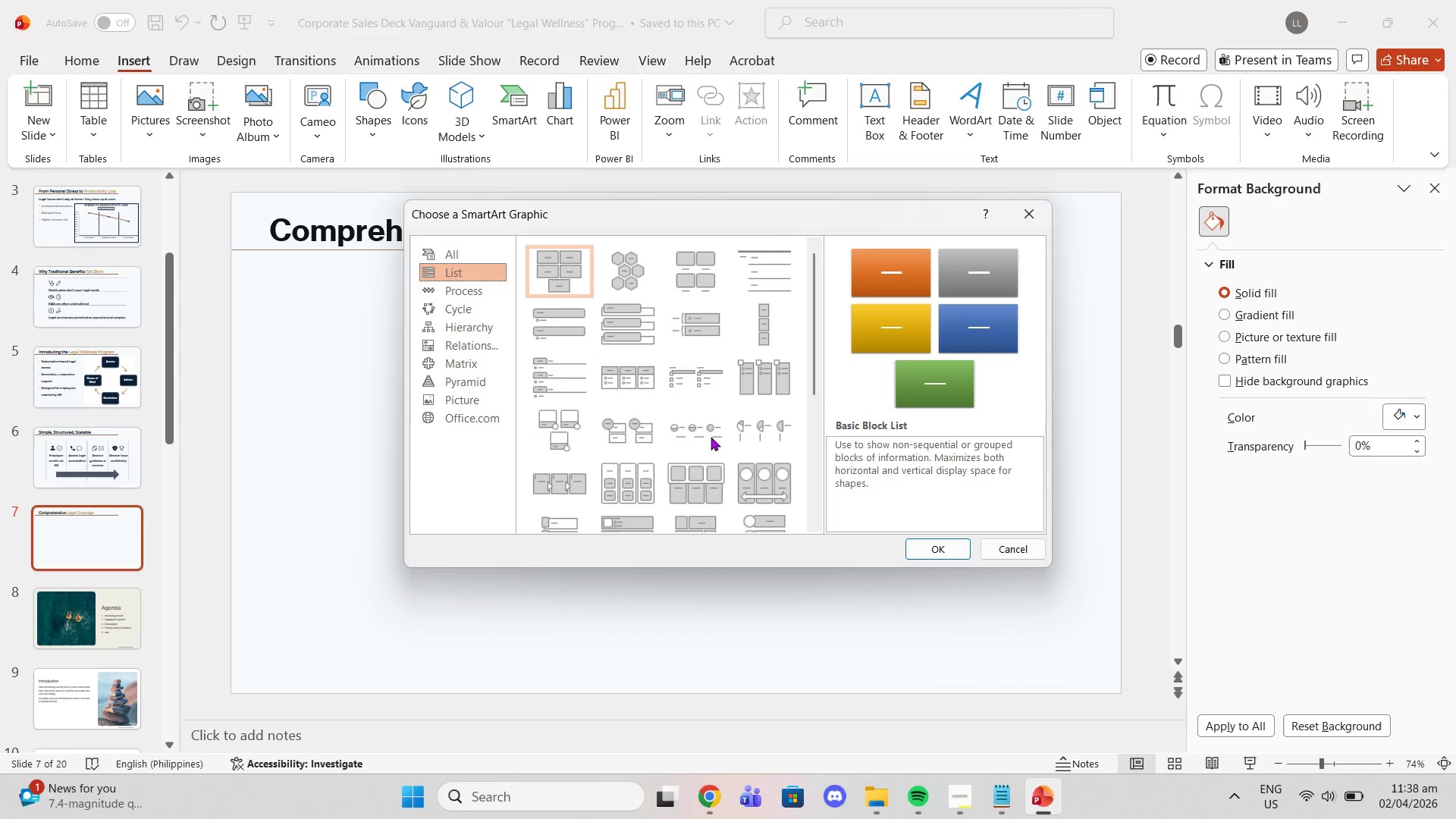 
scroll: coordinate [711, 437], scroll_direction: up, amount: 4.0
 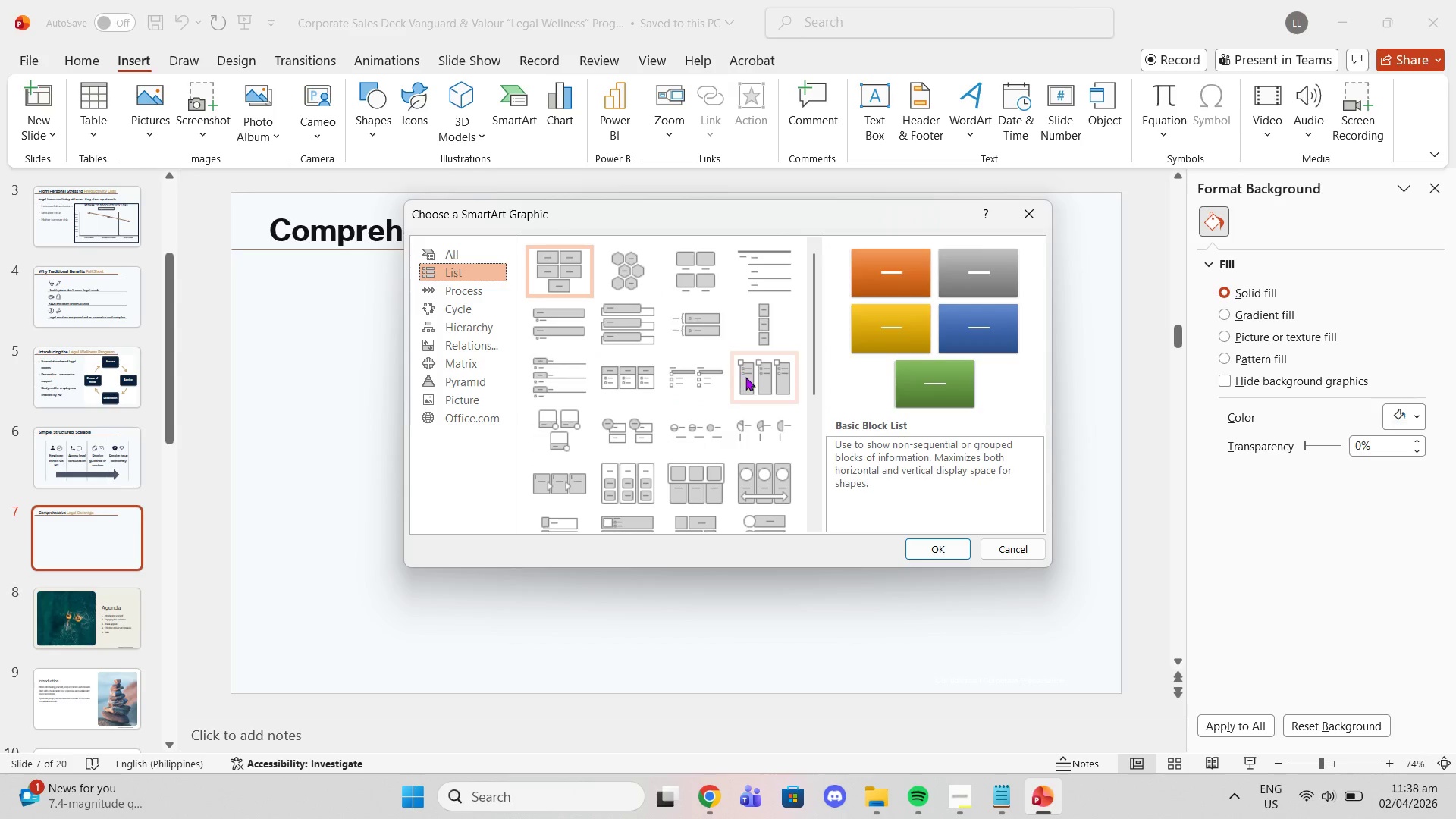 
left_click([745, 377])
 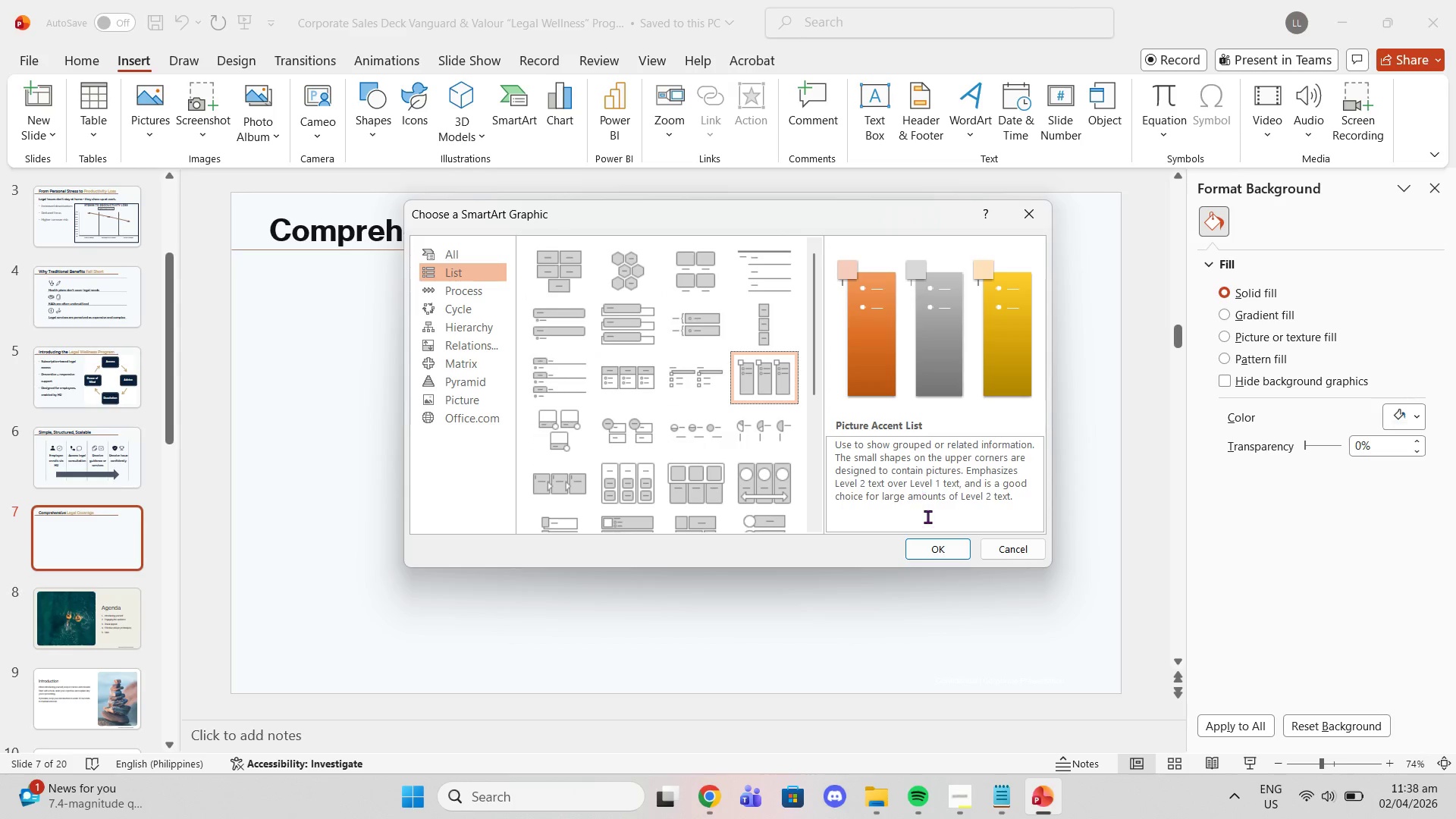 
left_click([937, 545])
 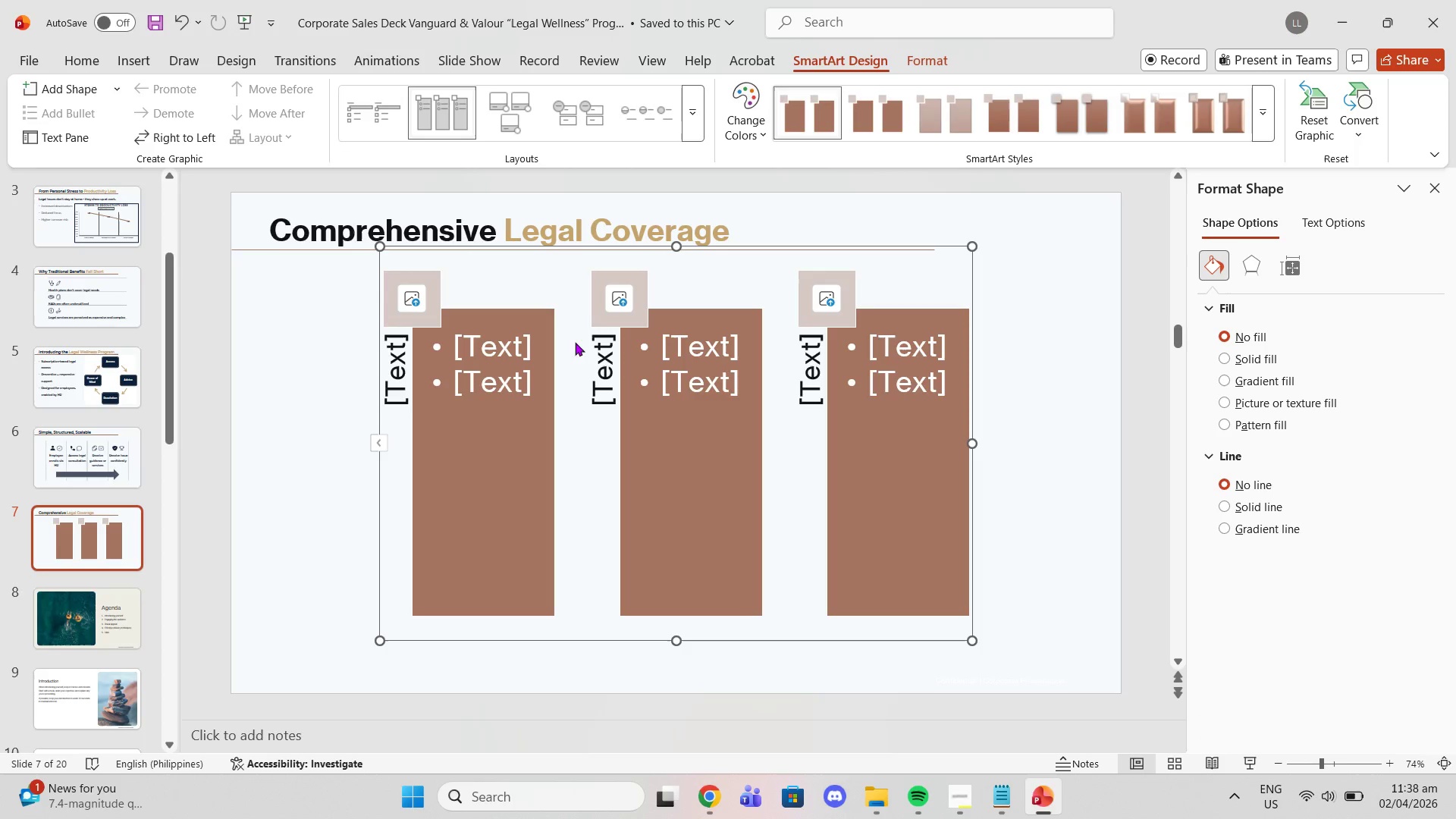 
left_click([620, 384])
 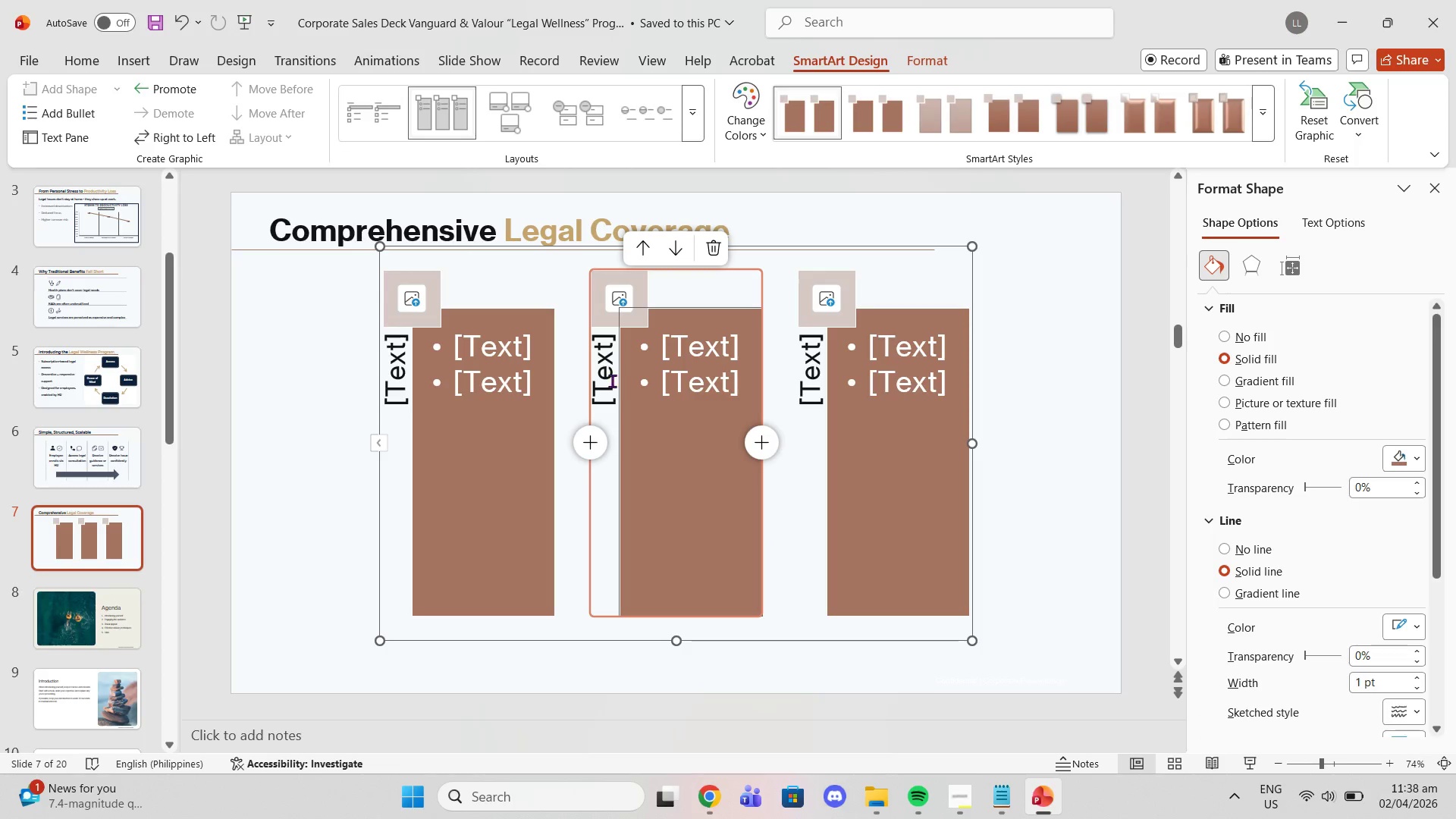 
left_click([611, 380])
 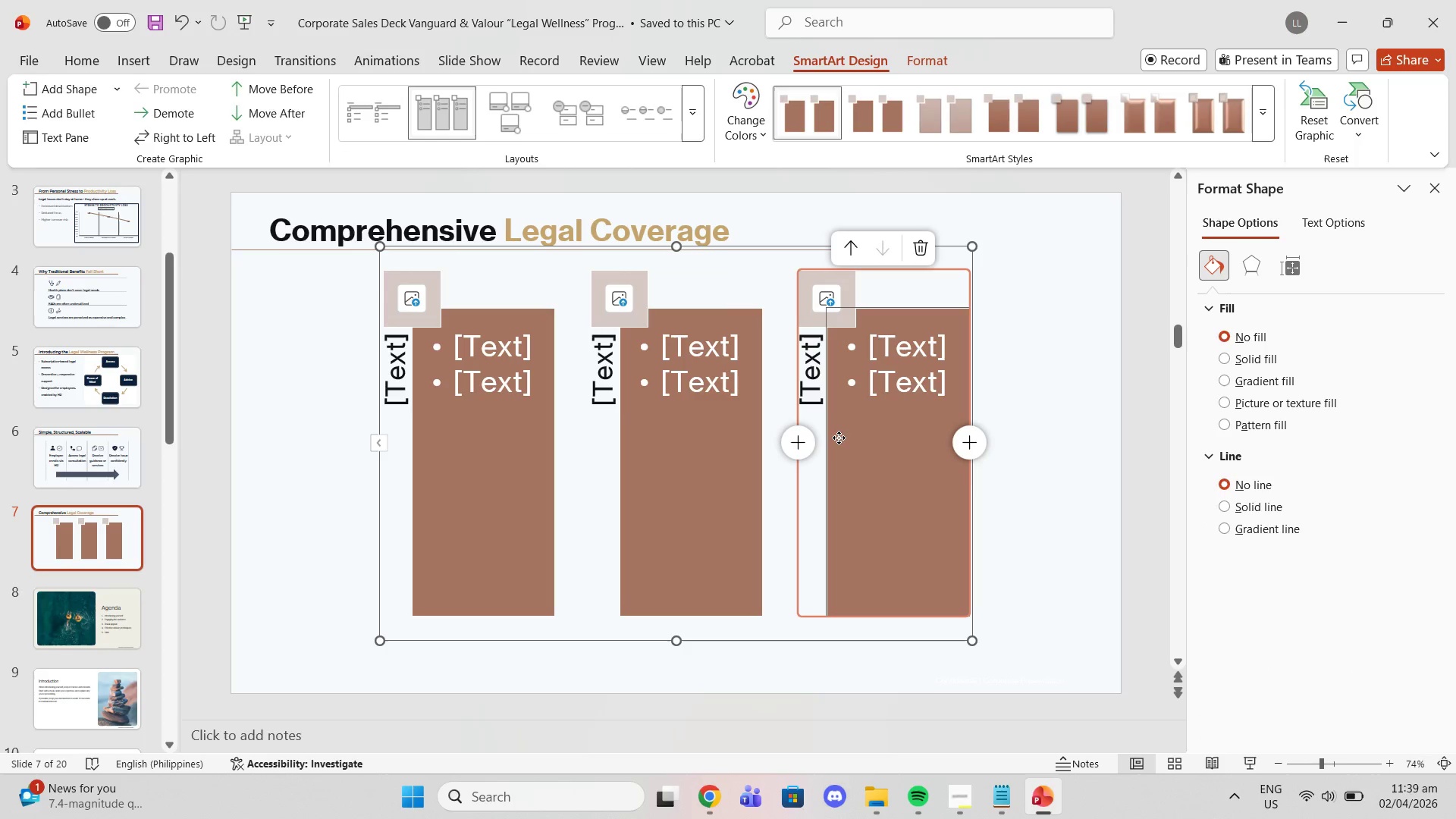 
left_click([974, 447])
 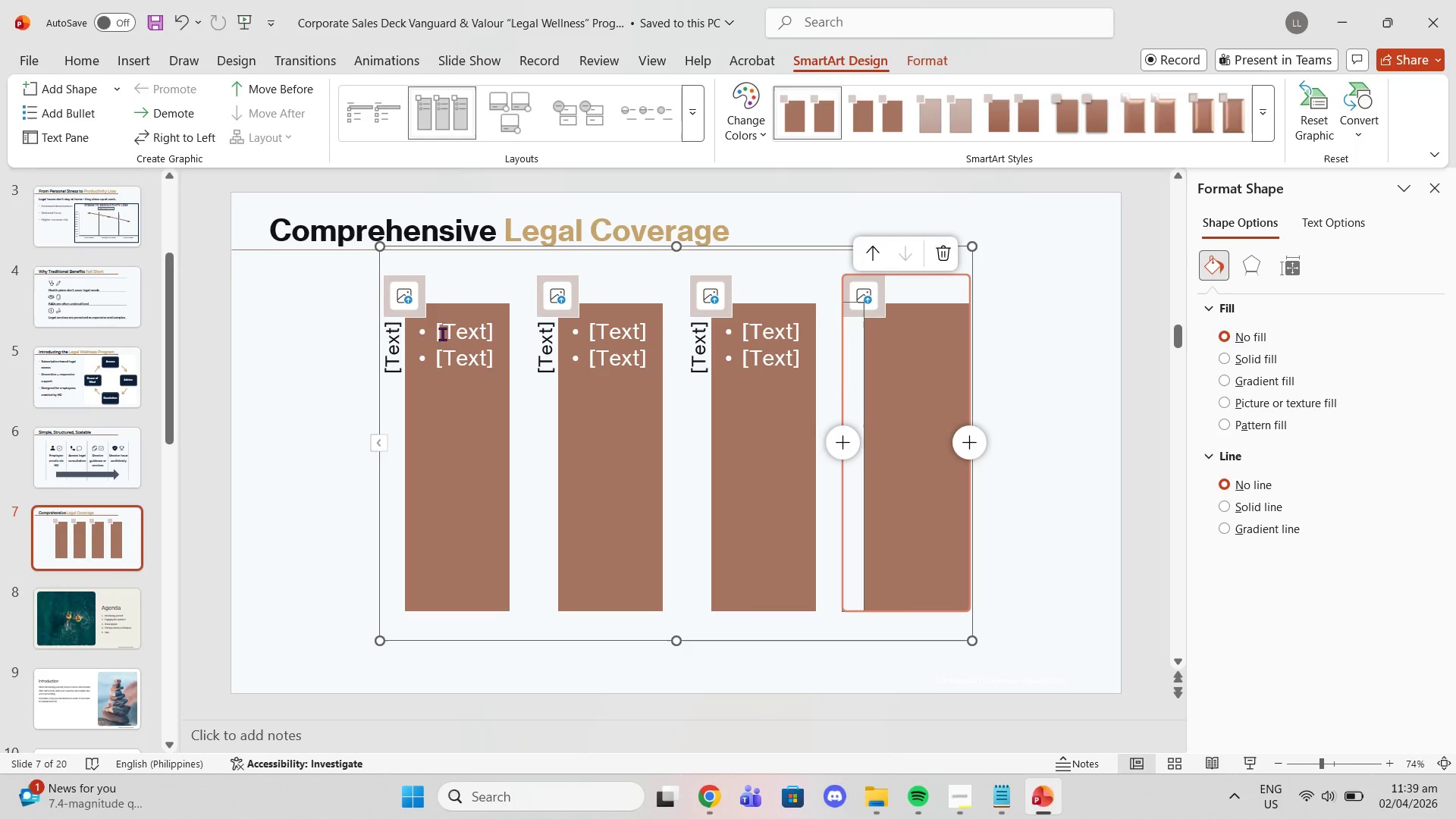 
left_click([402, 284])
 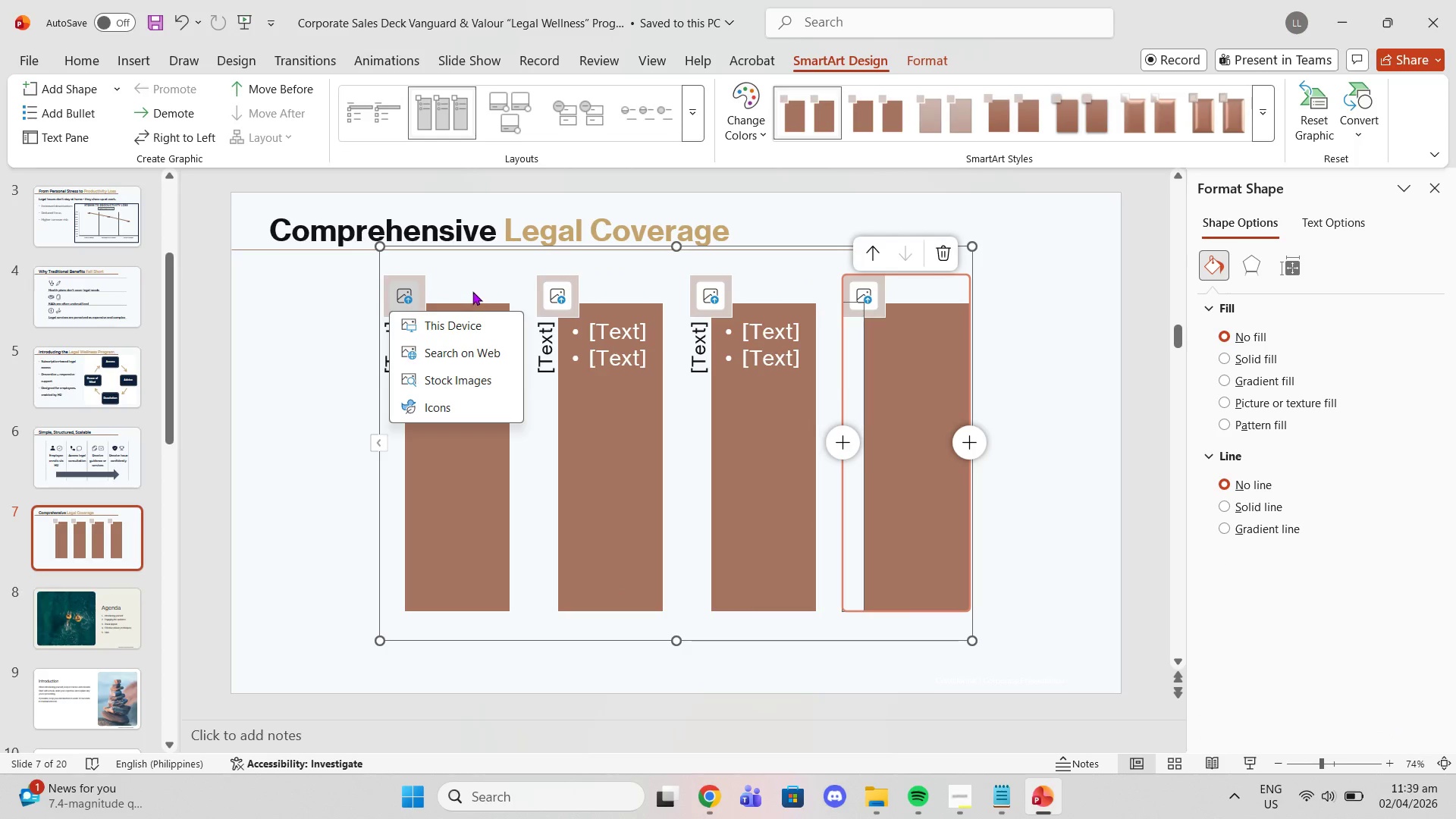 
left_click([472, 291])
 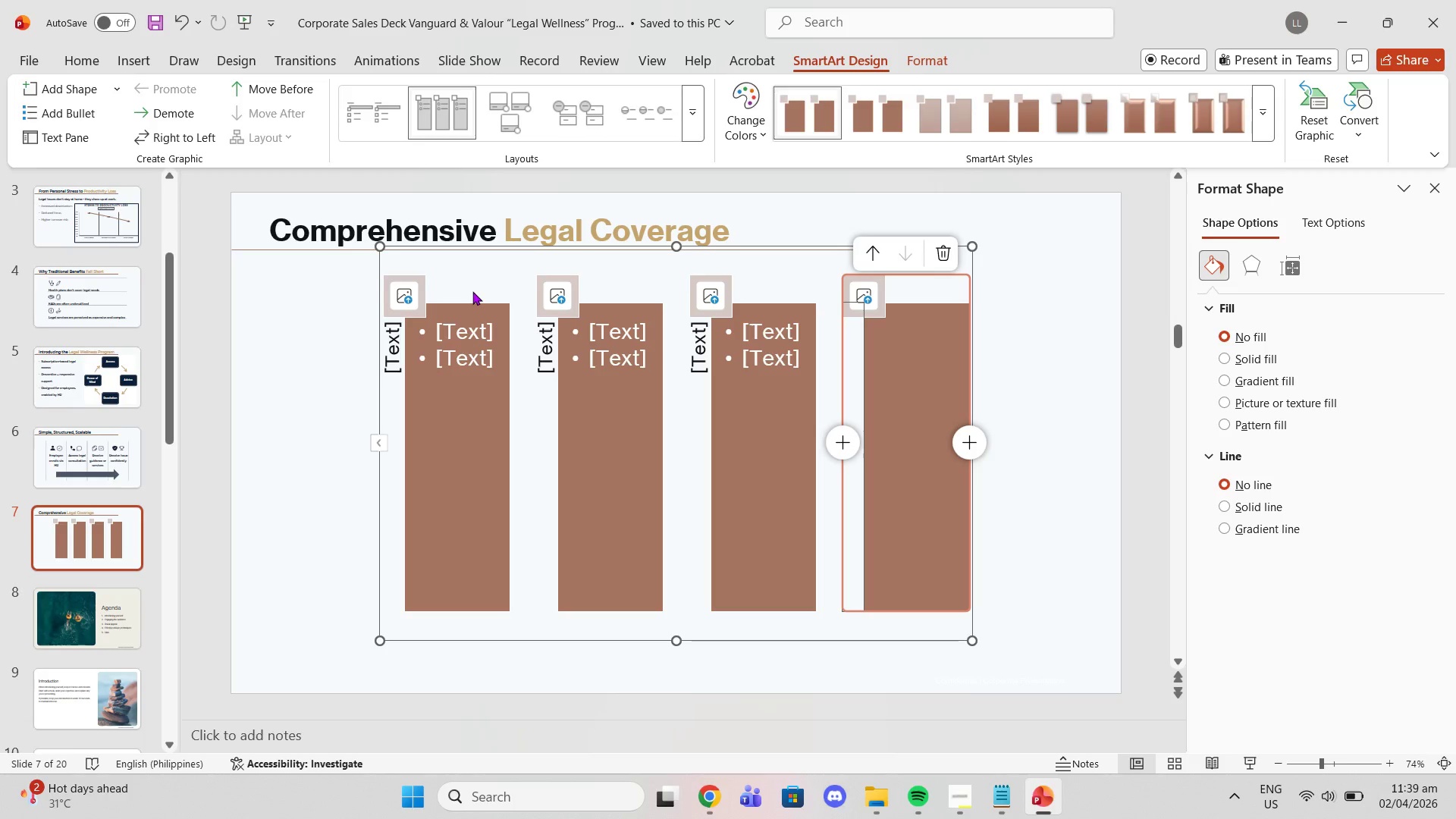 
wait(8.58)
 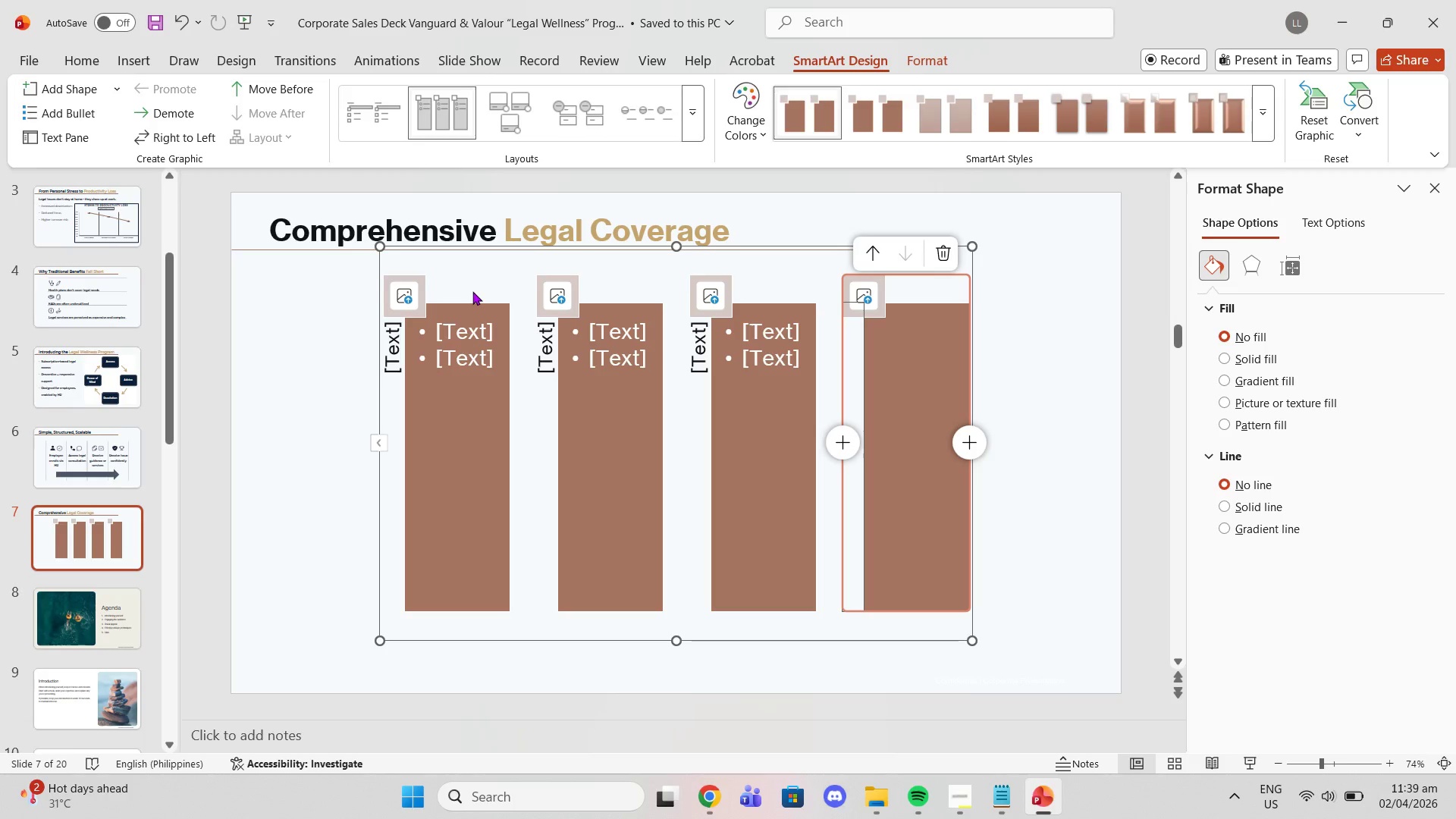 
left_click([394, 355])
 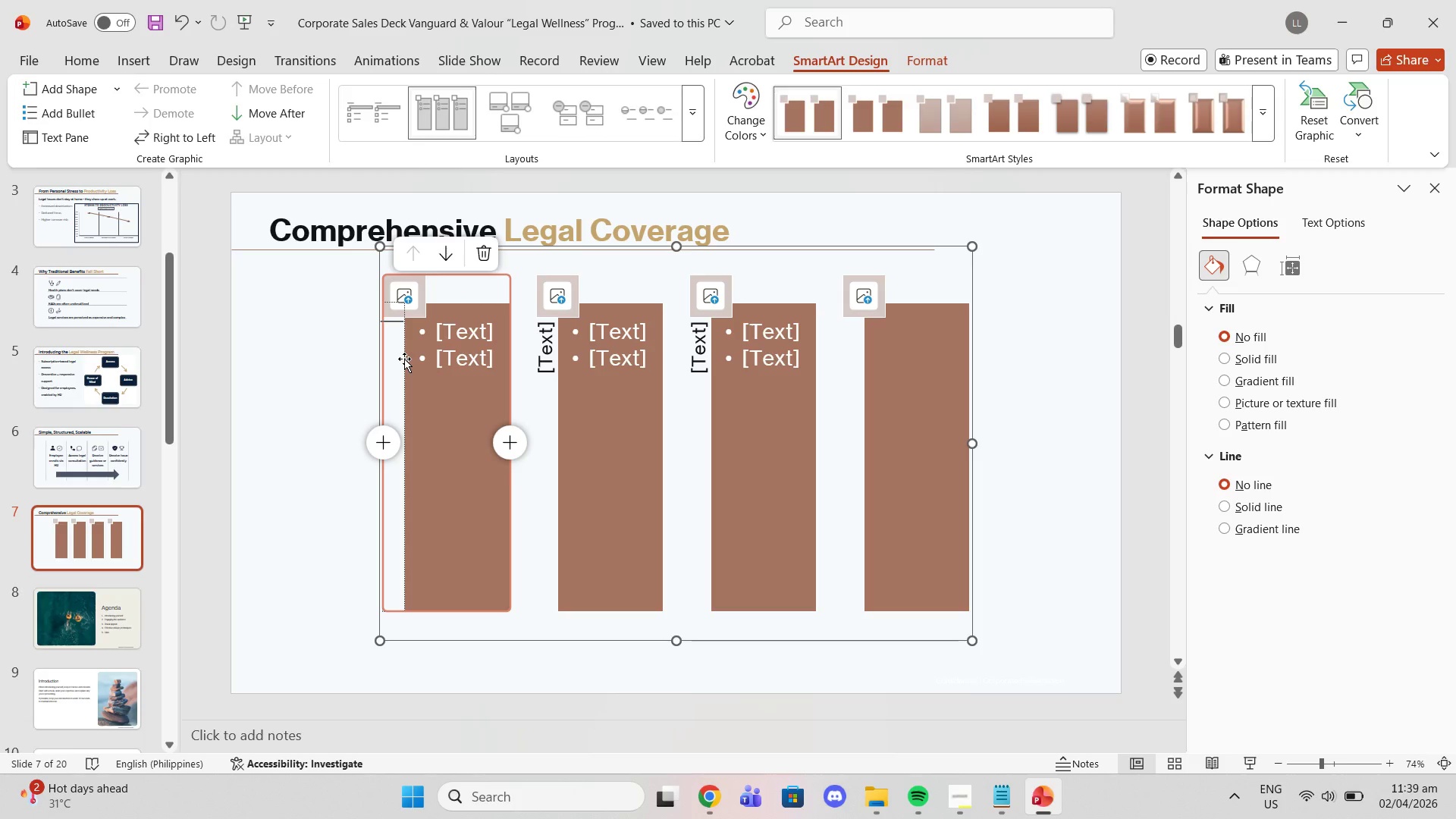 
type(4 pi)
key(Backspace)
key(Backspace)
type(PIlk)
key(Backspace)
key(Backspace)
key(Backspace)
type(ILLARS)
 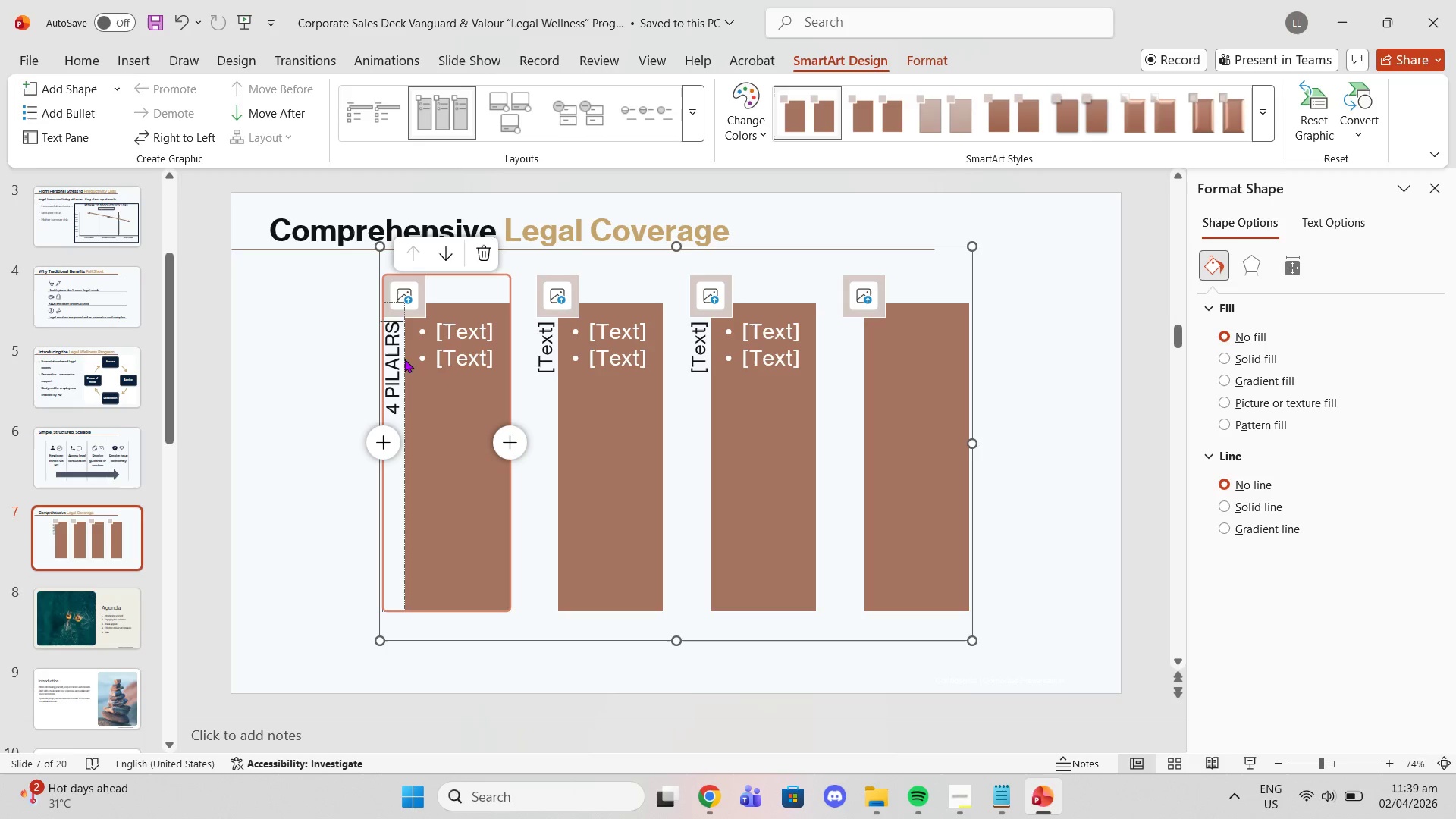 
left_click([1002, 795])
 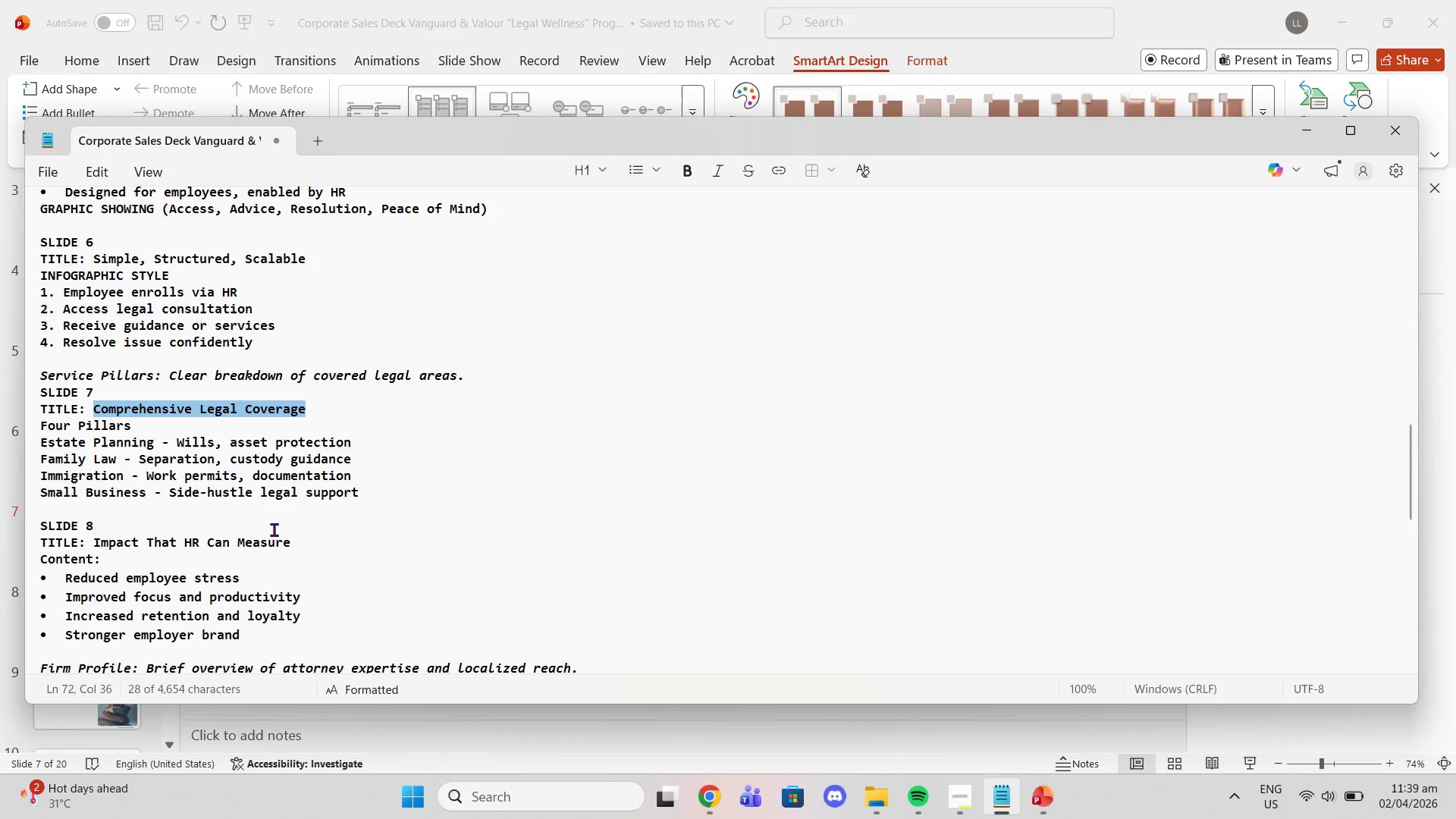 
left_click_drag(start_coordinate=[133, 424], to_coordinate=[10, 427])
 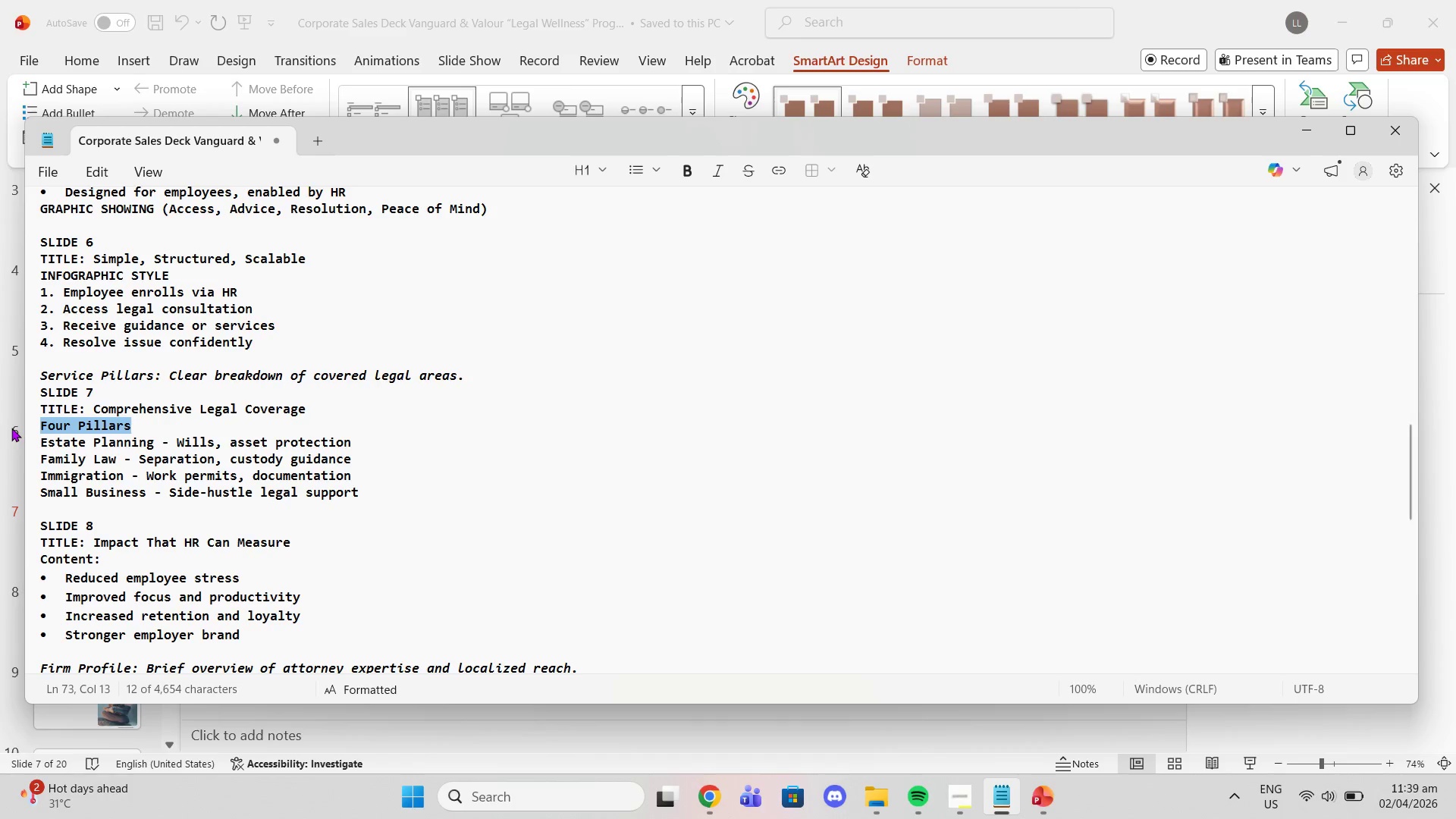 
key(Control+C)
 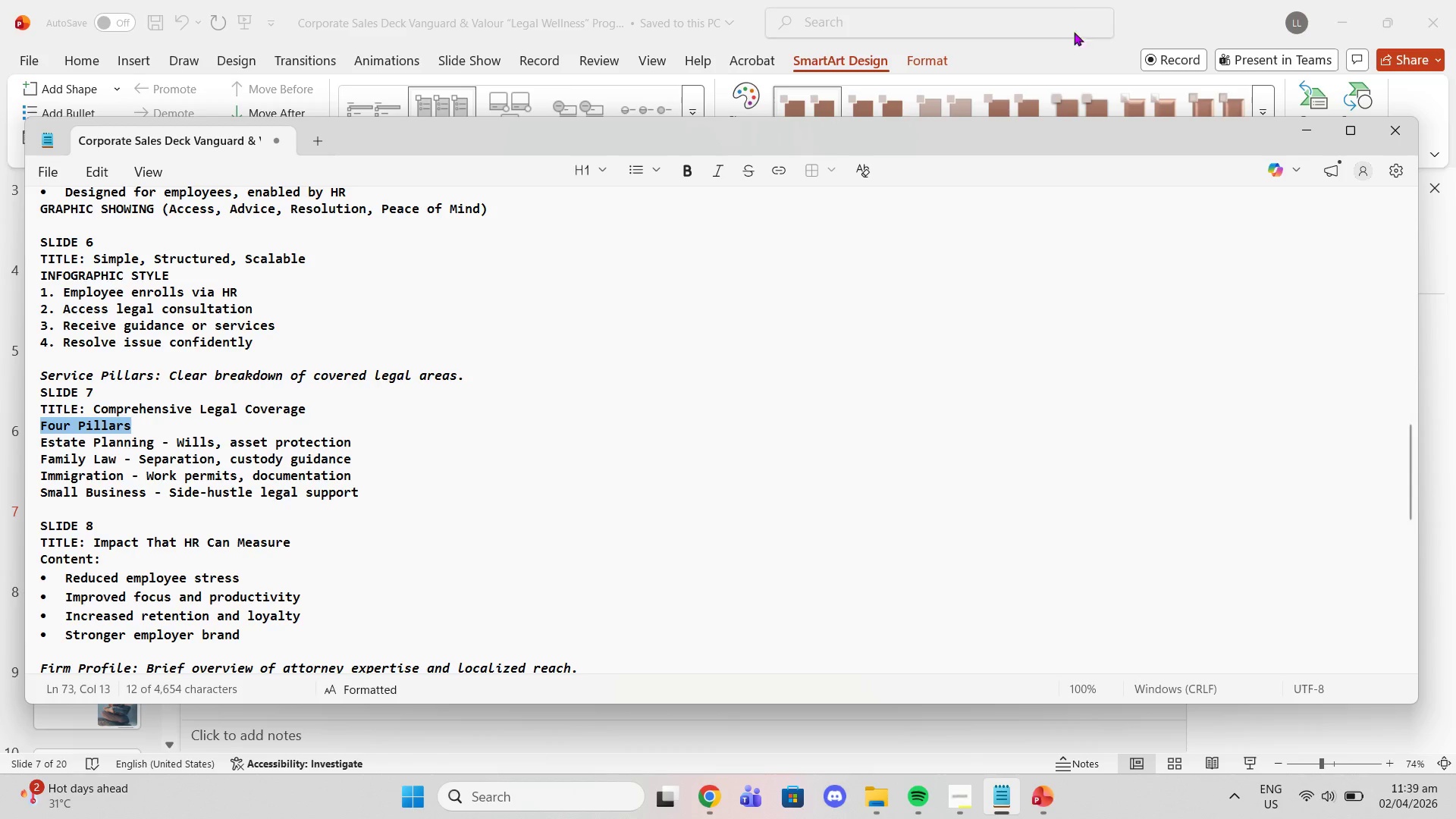 
left_click([1137, 23])
 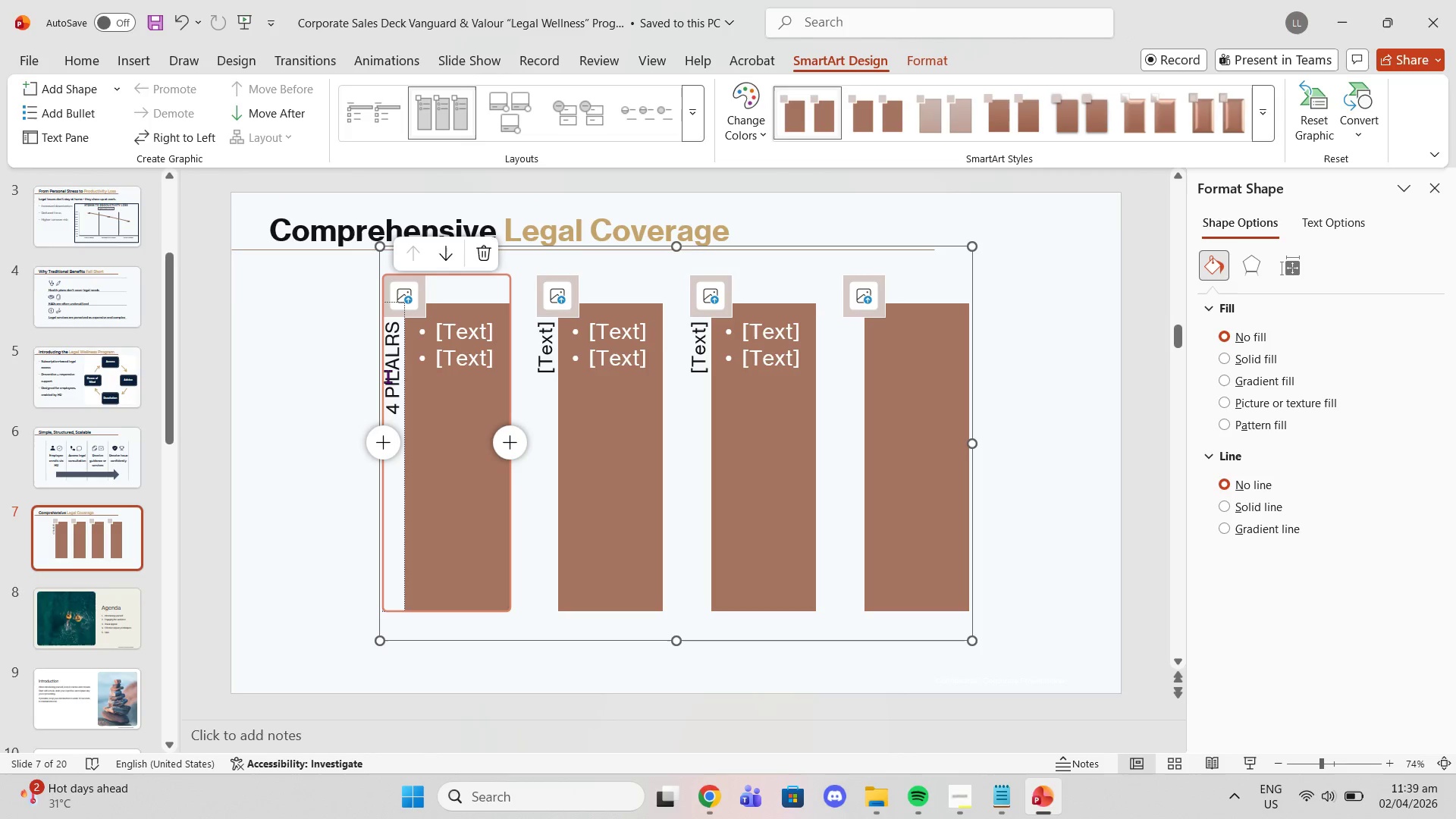 
double_click([387, 376])
 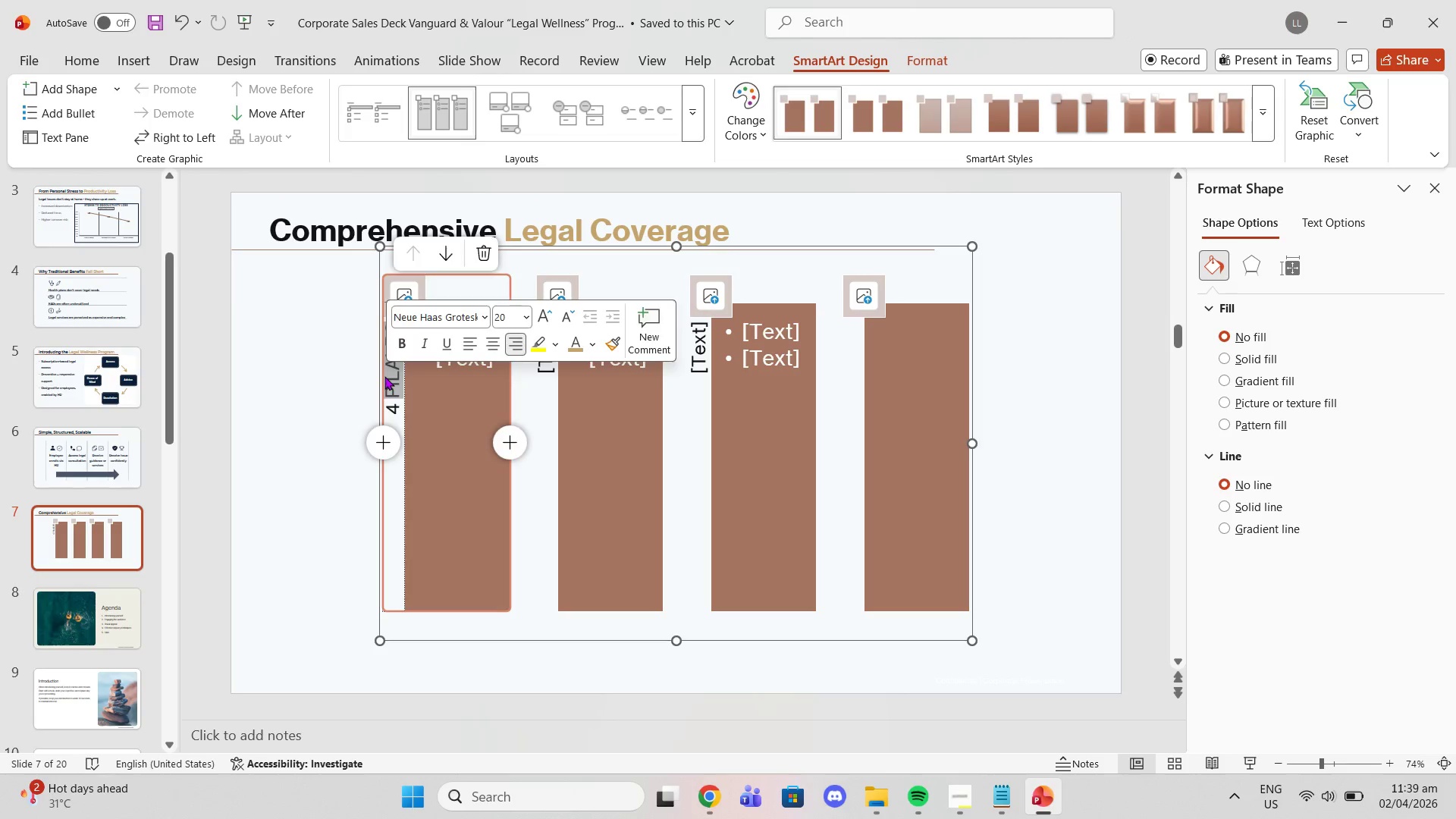 
triple_click([384, 376])
 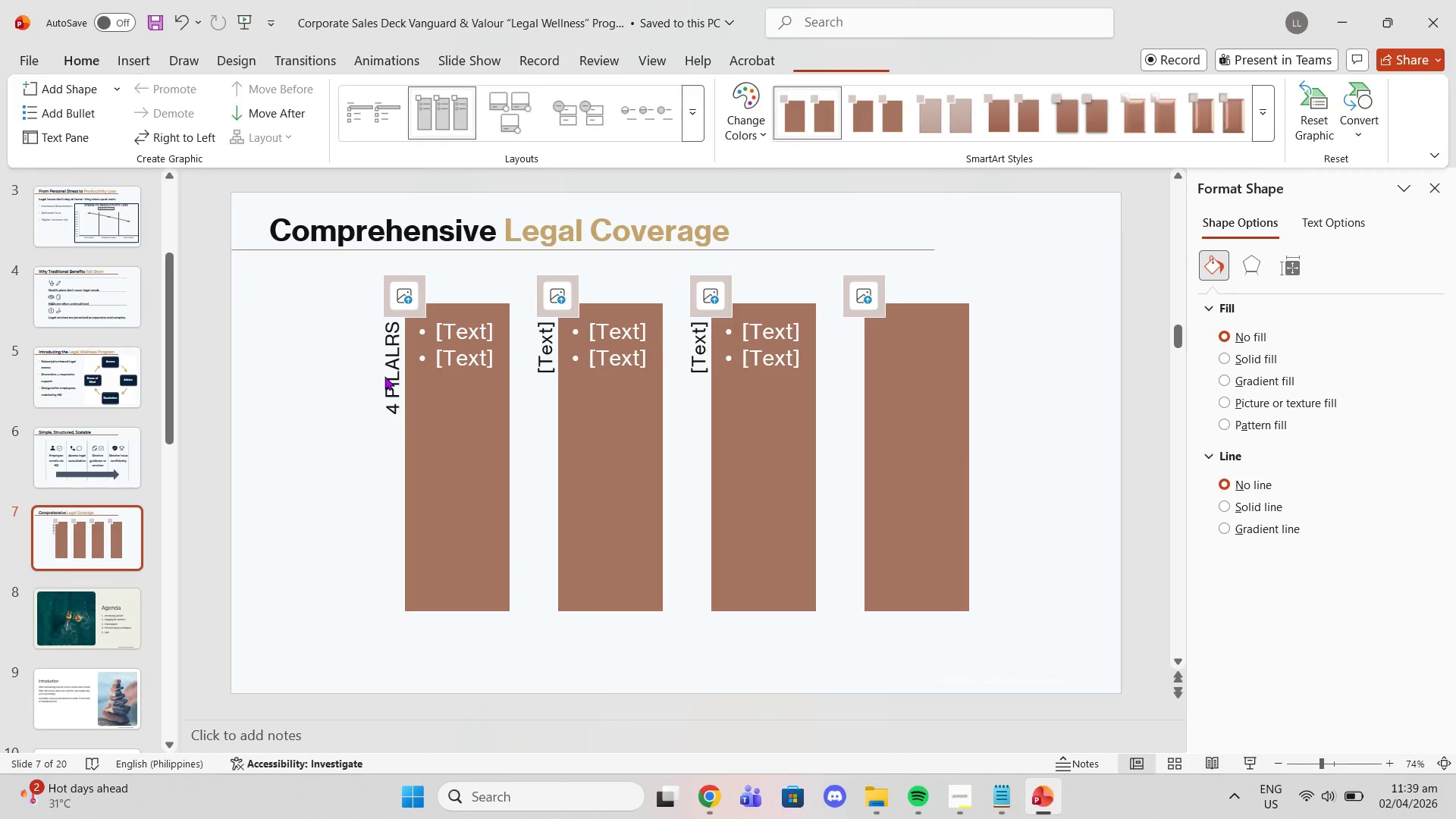 
triple_click([384, 376])
 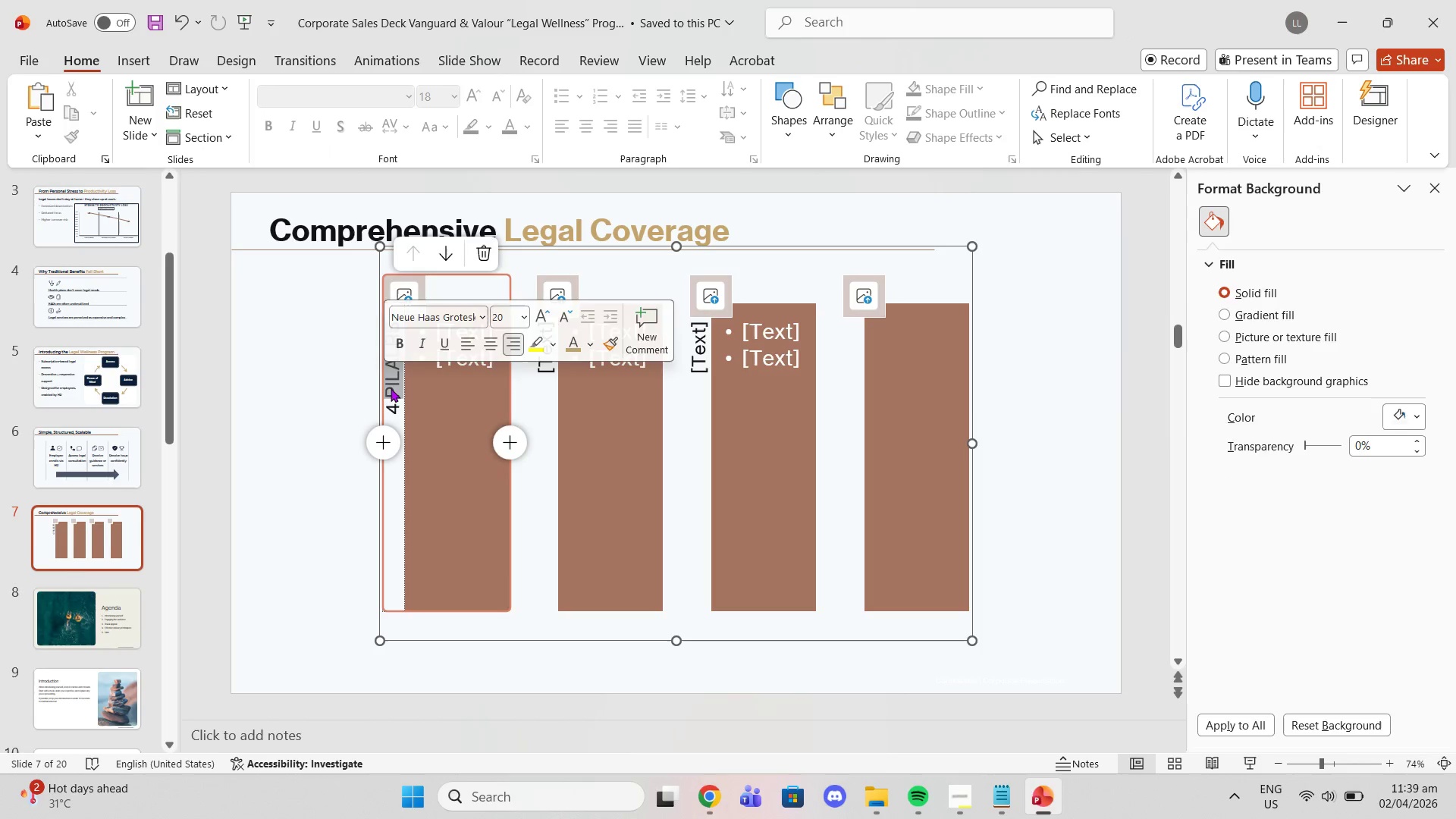 
double_click([391, 389])
 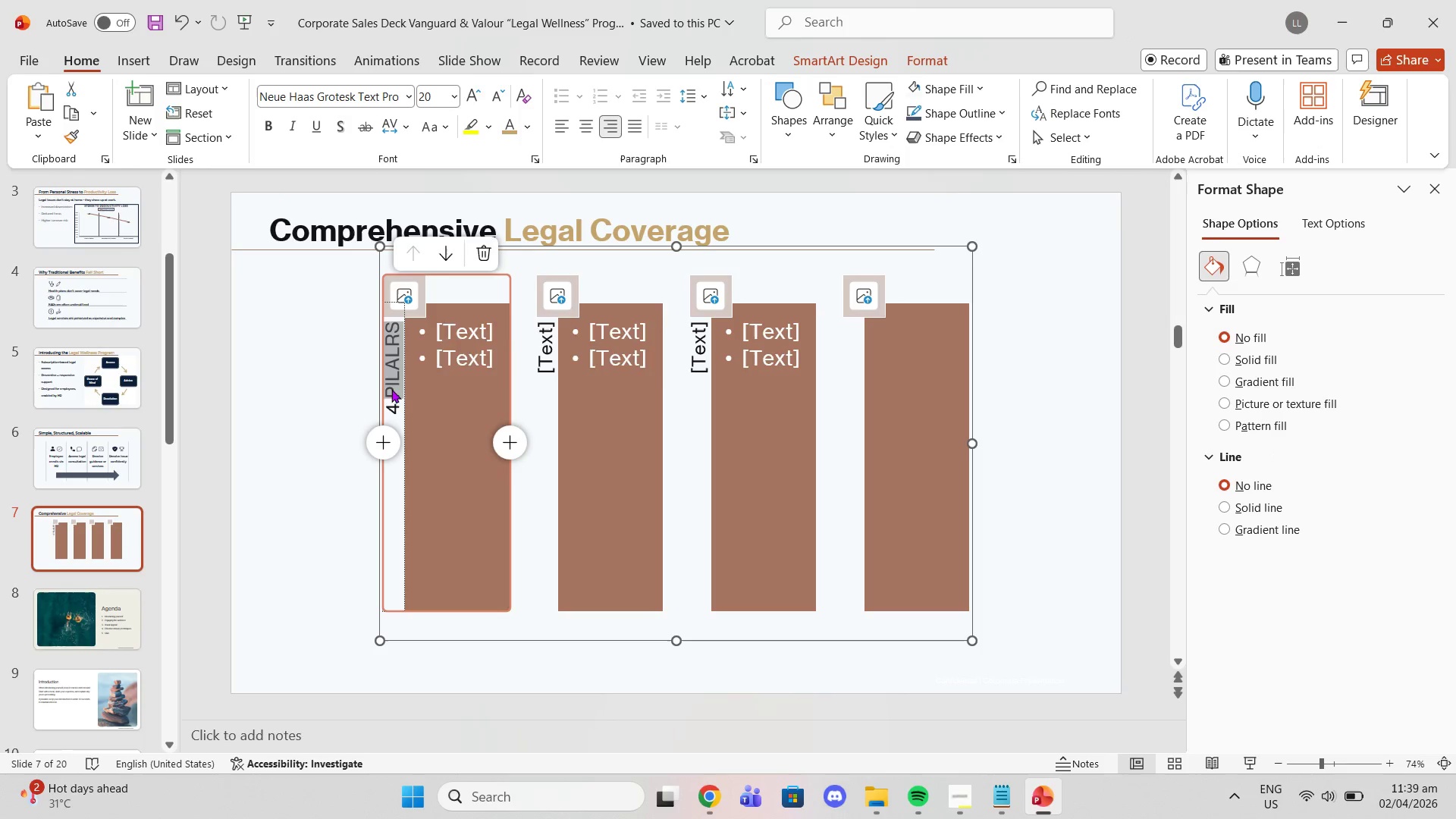 
triple_click([391, 389])
 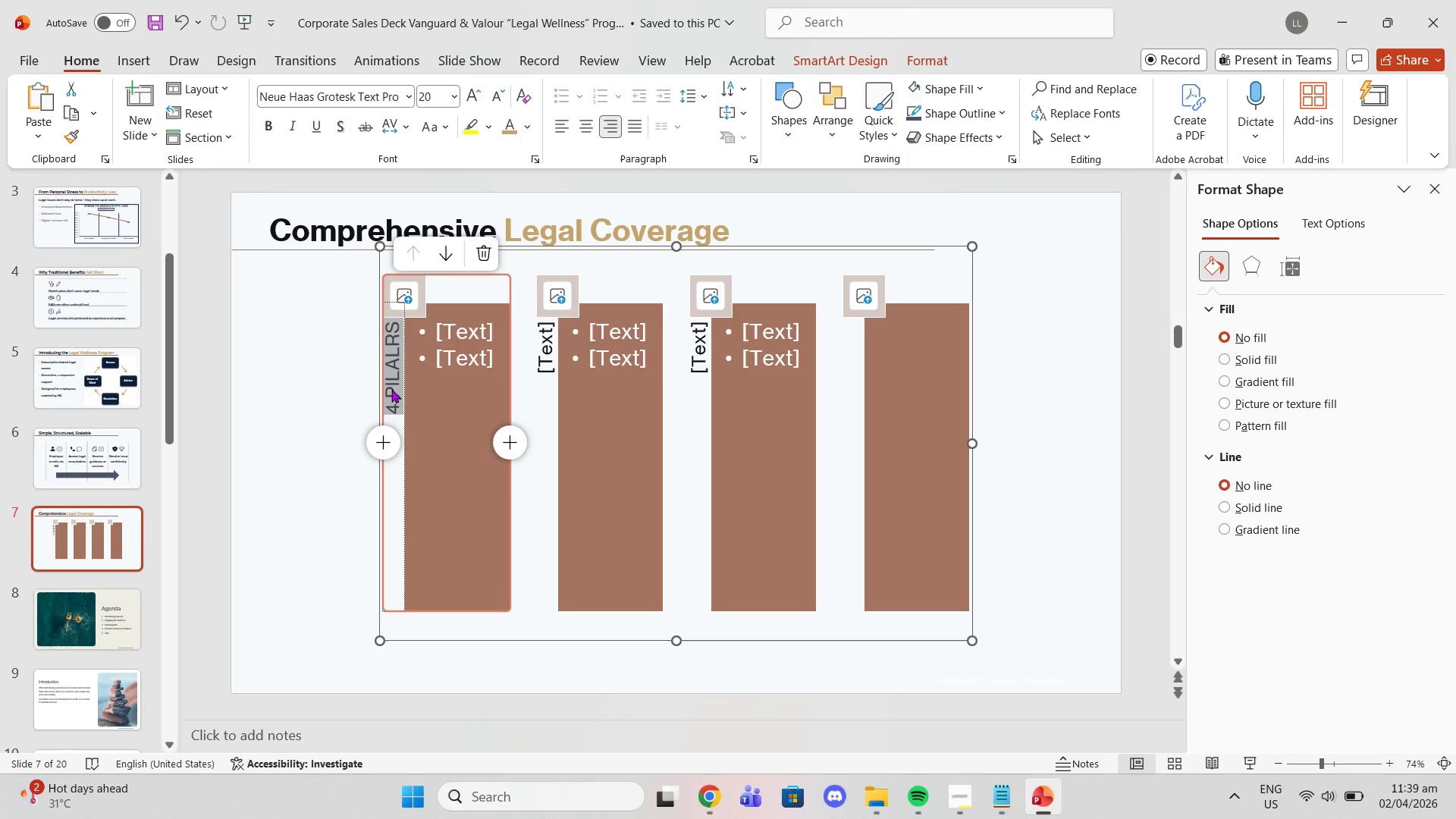 
triple_click([391, 389])
 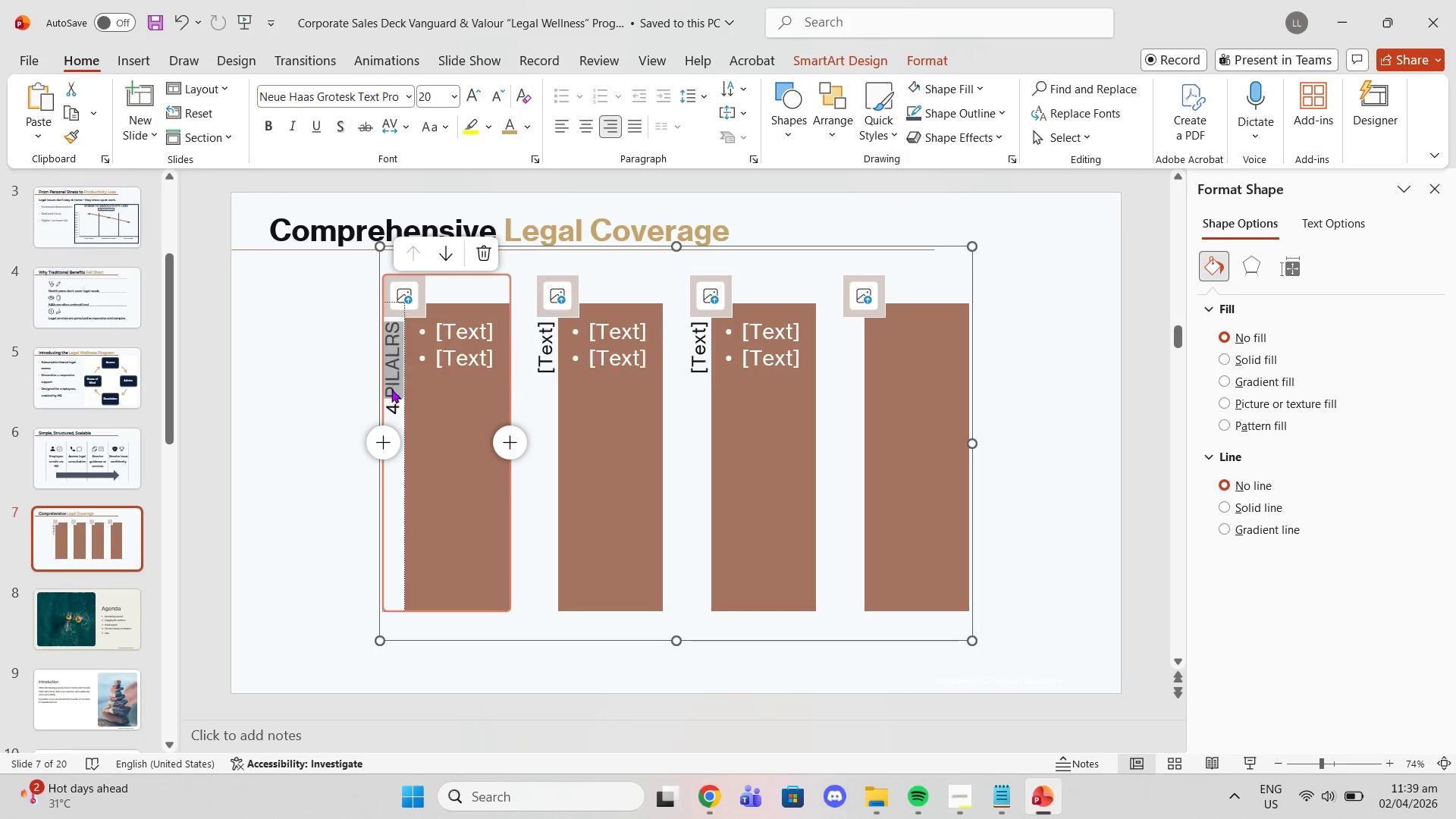 
triple_click([391, 389])
 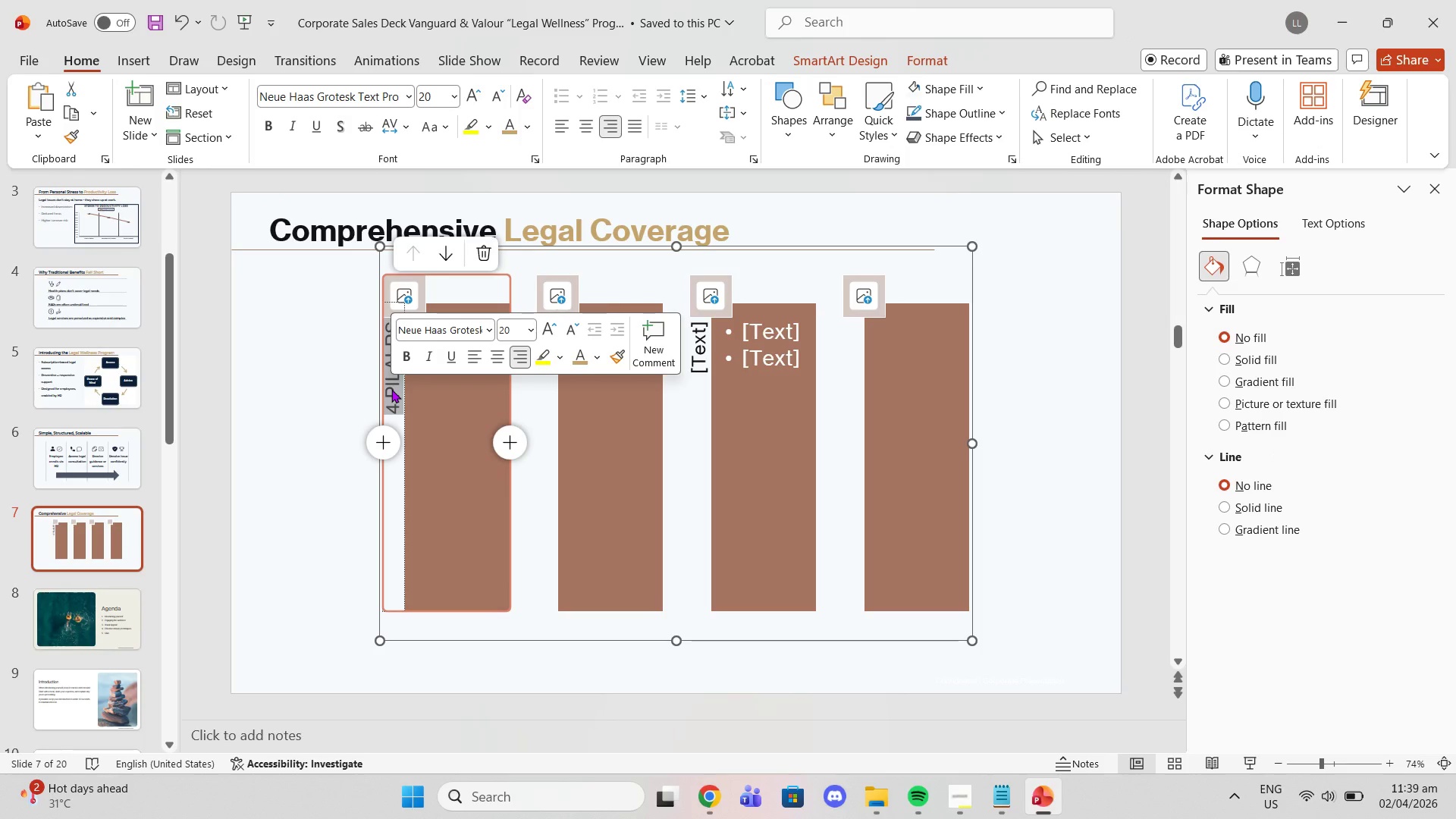 
type(1st Pil)
key(Backspace)
key(Backspace)
type(ILLAR)
 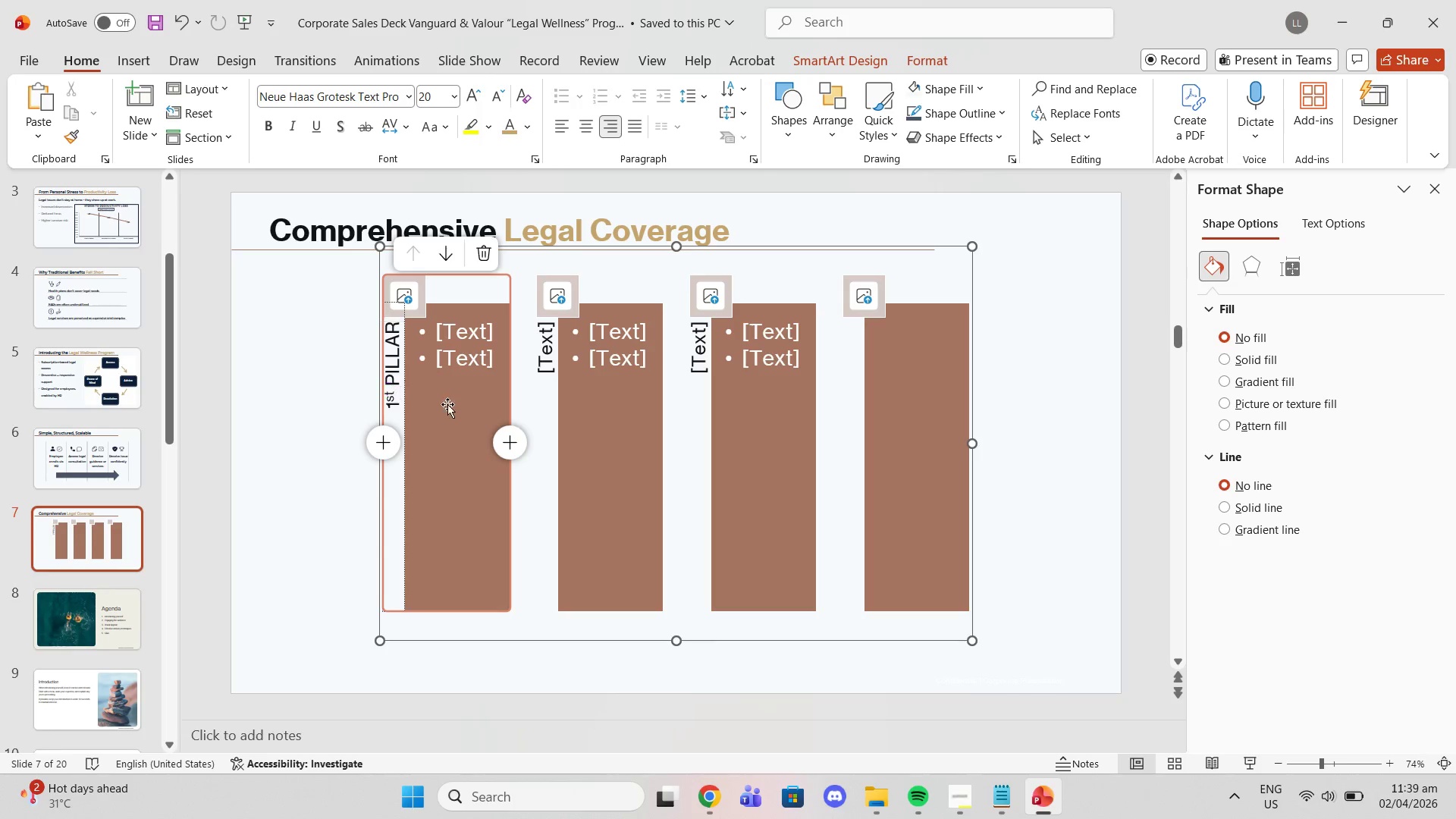 
double_click([540, 358])
 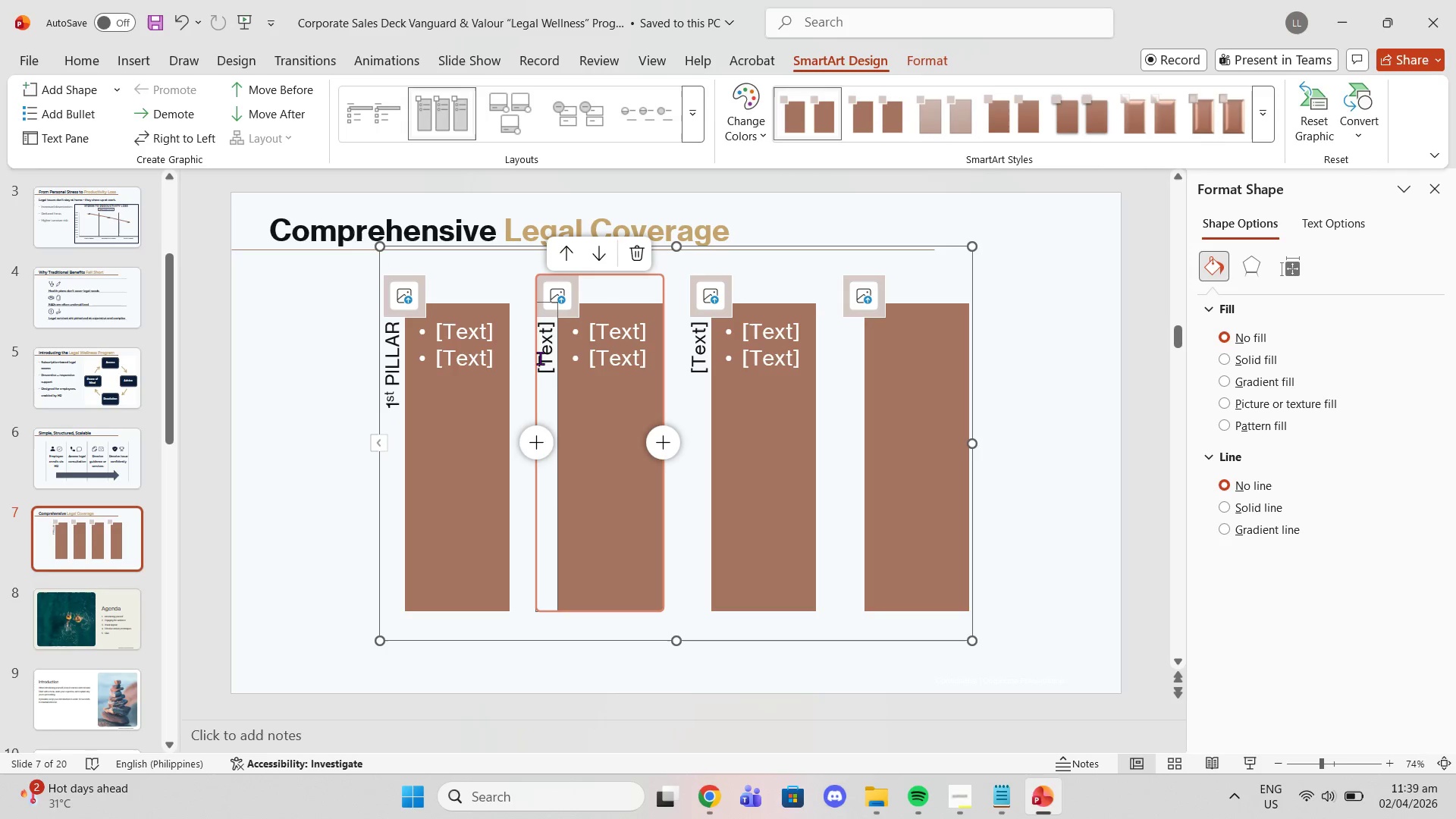 
triple_click([540, 358])
 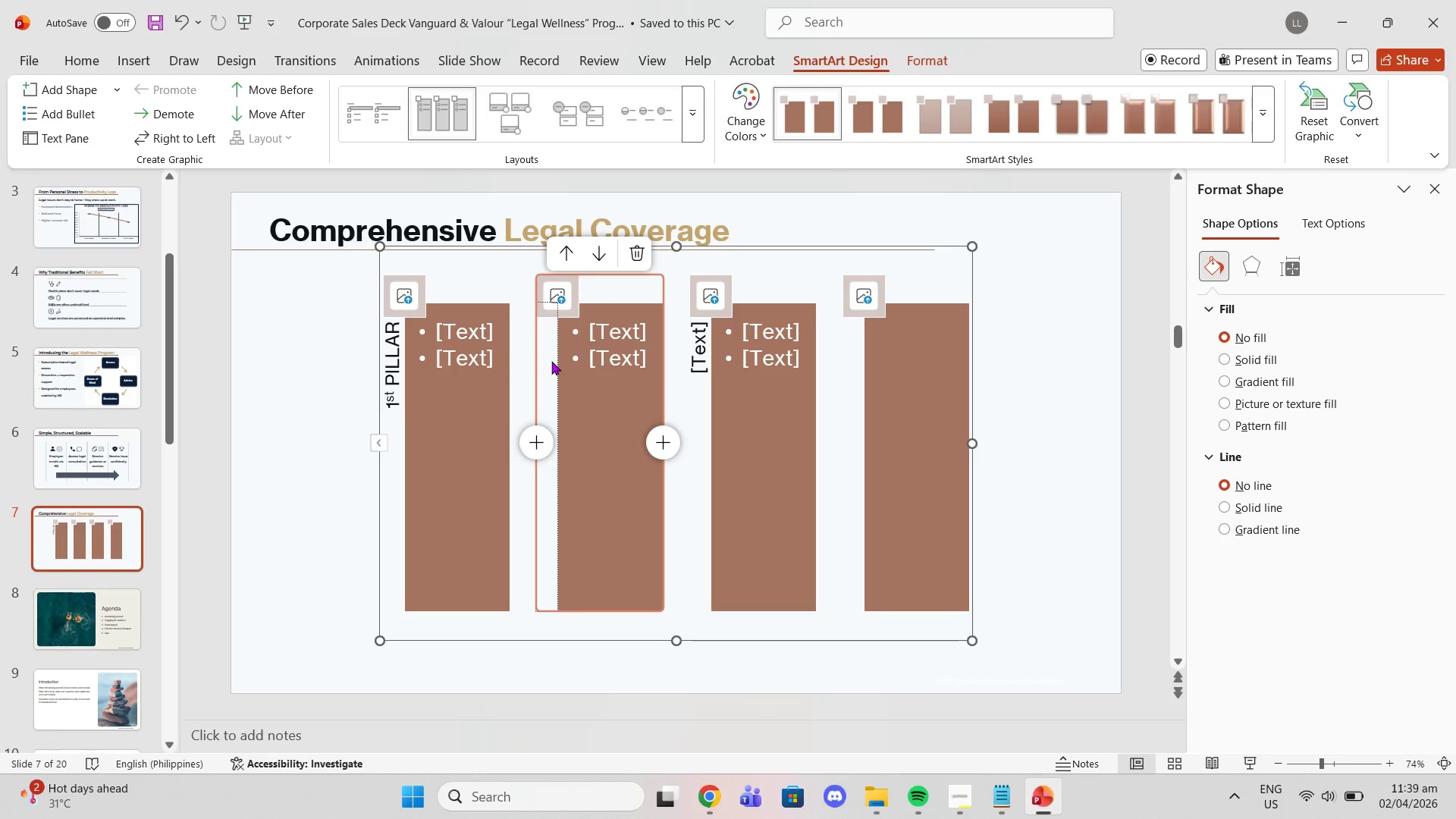 
type(2nd)
key(Backspace)
type(d PILLAR)
 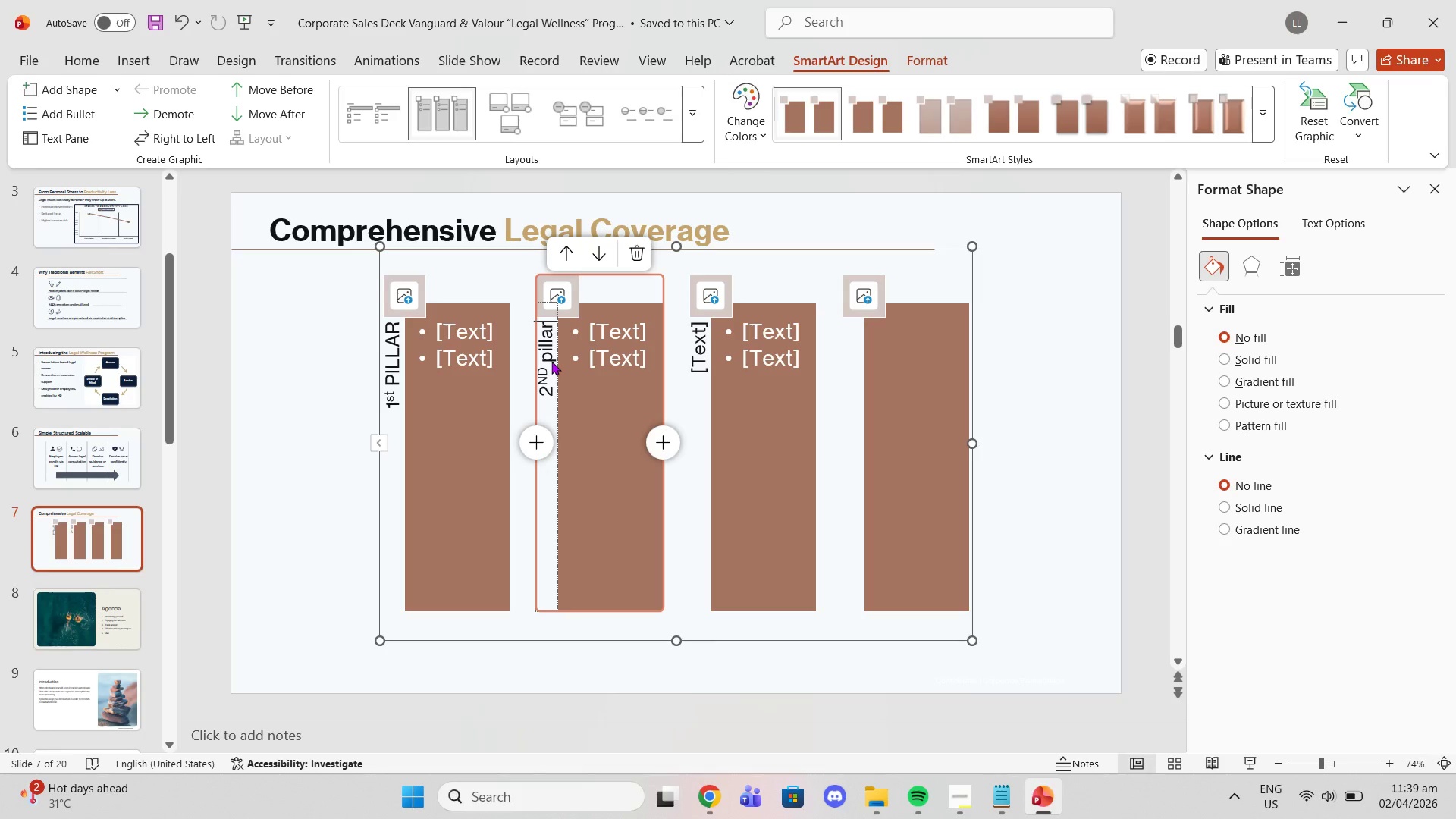 
key(Control+Z)
 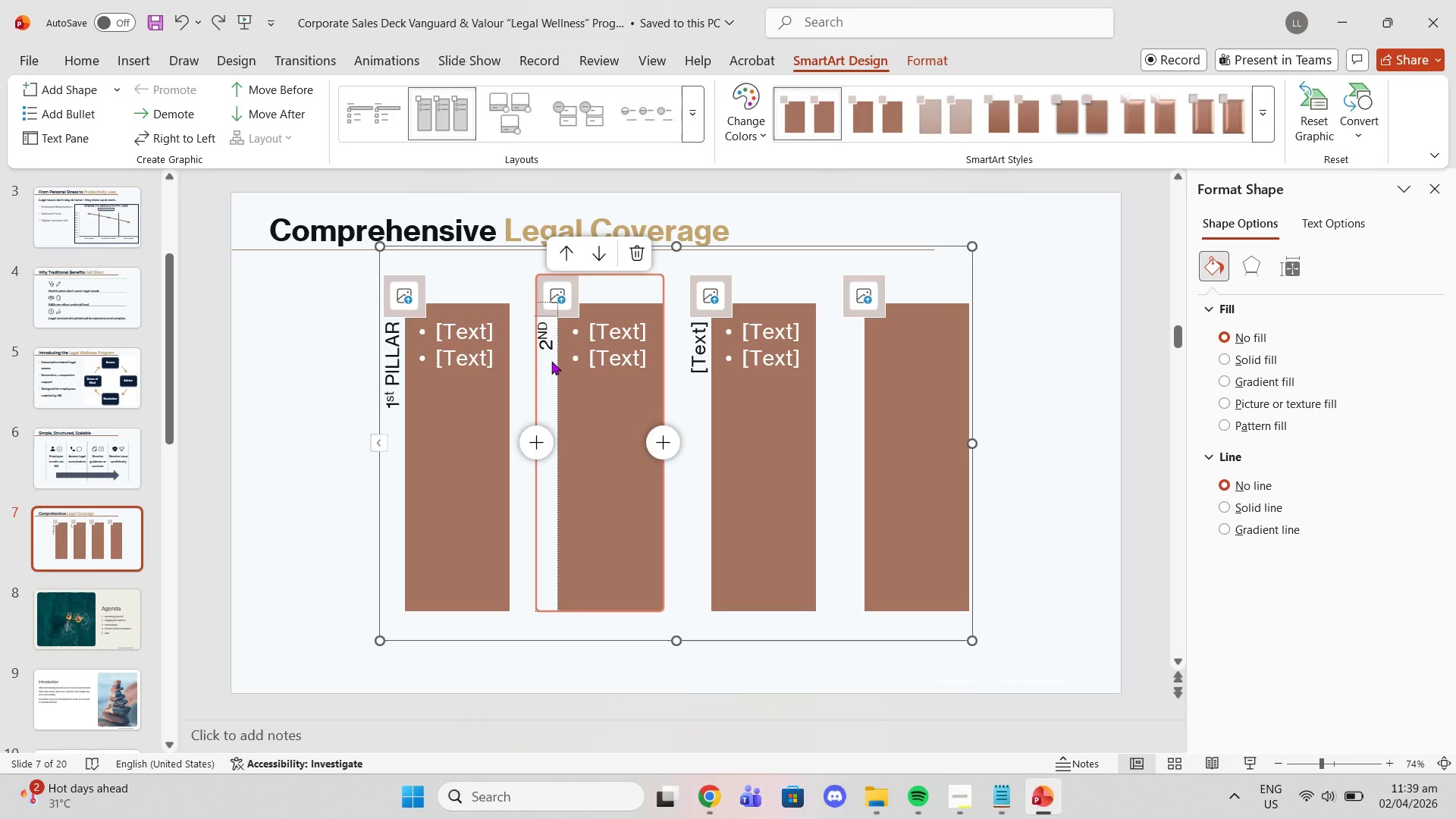 
type(pp)
key(Backspace)
type(illar)
 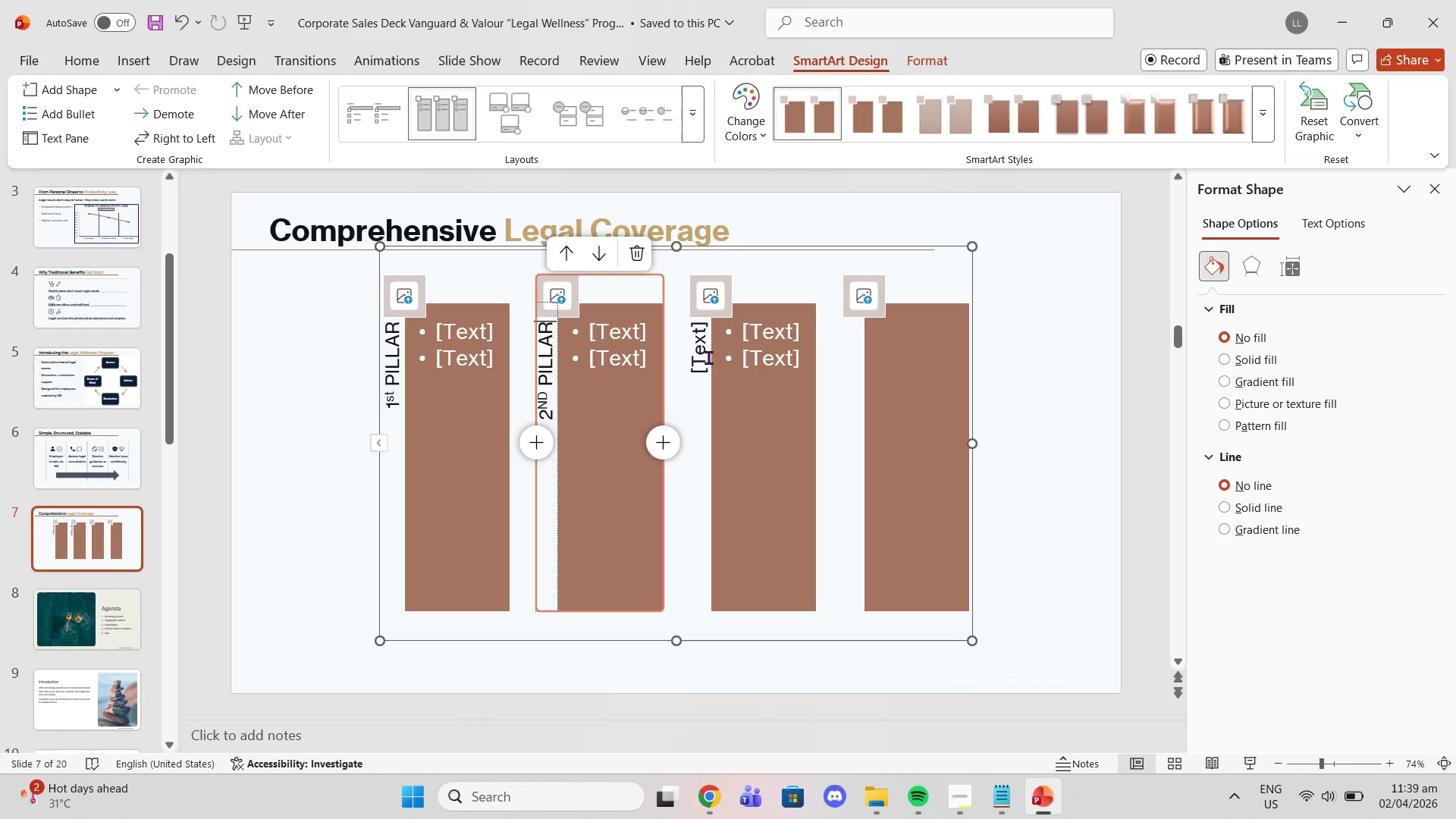 
left_click([702, 353])
 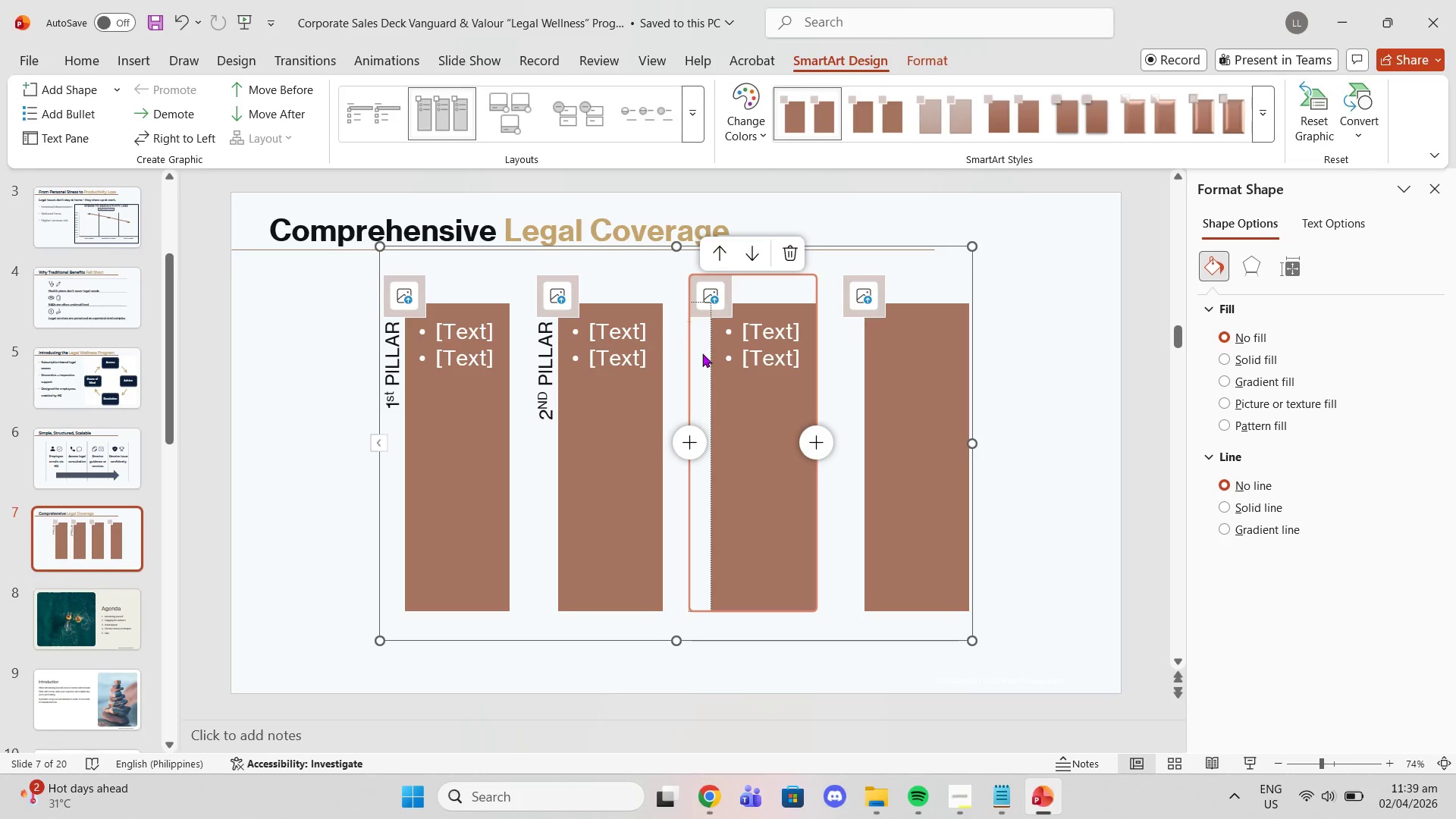 
type(3rd pillar)
 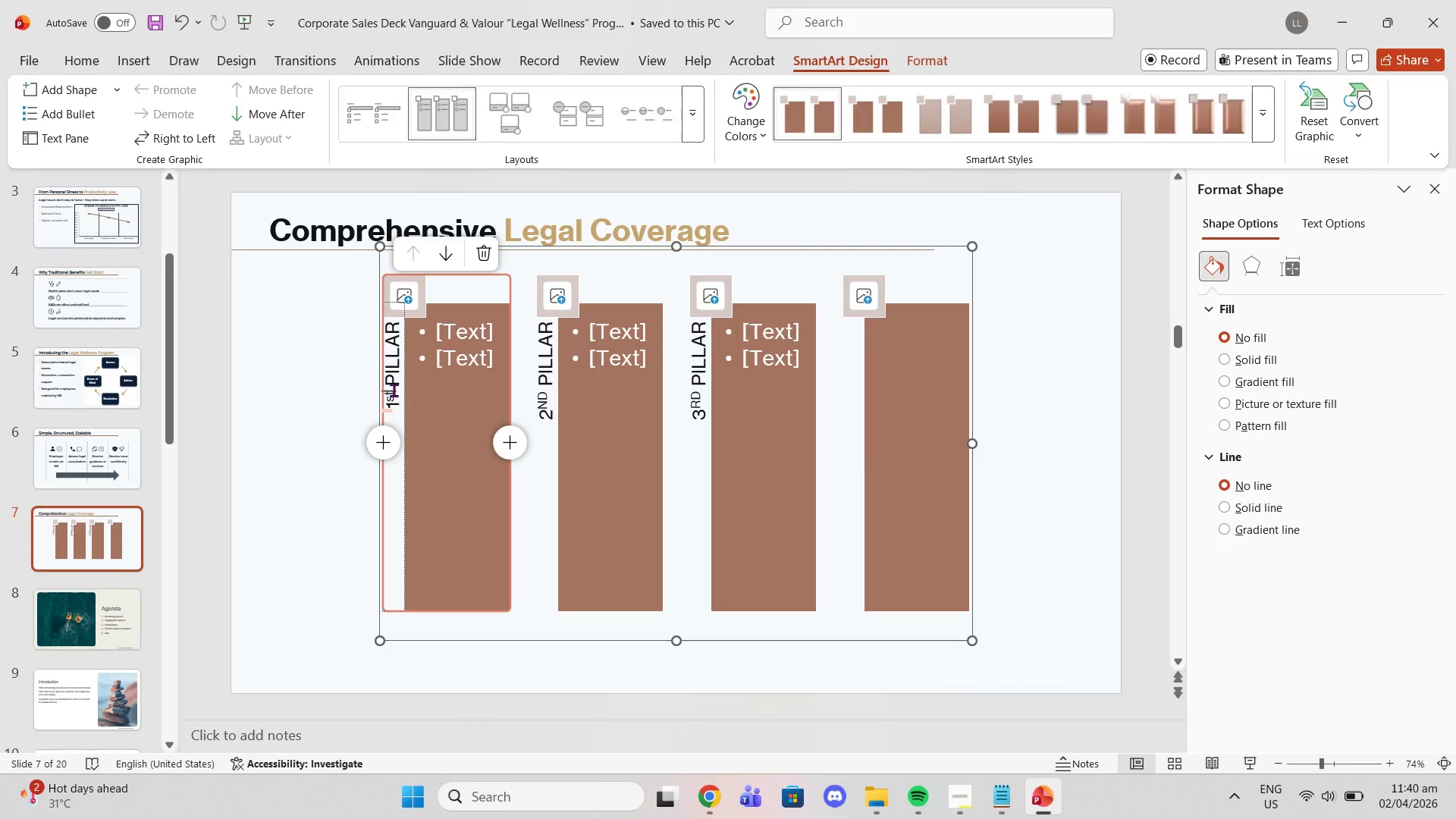 
key(Backspace)
key(Backspace)
type(st)
 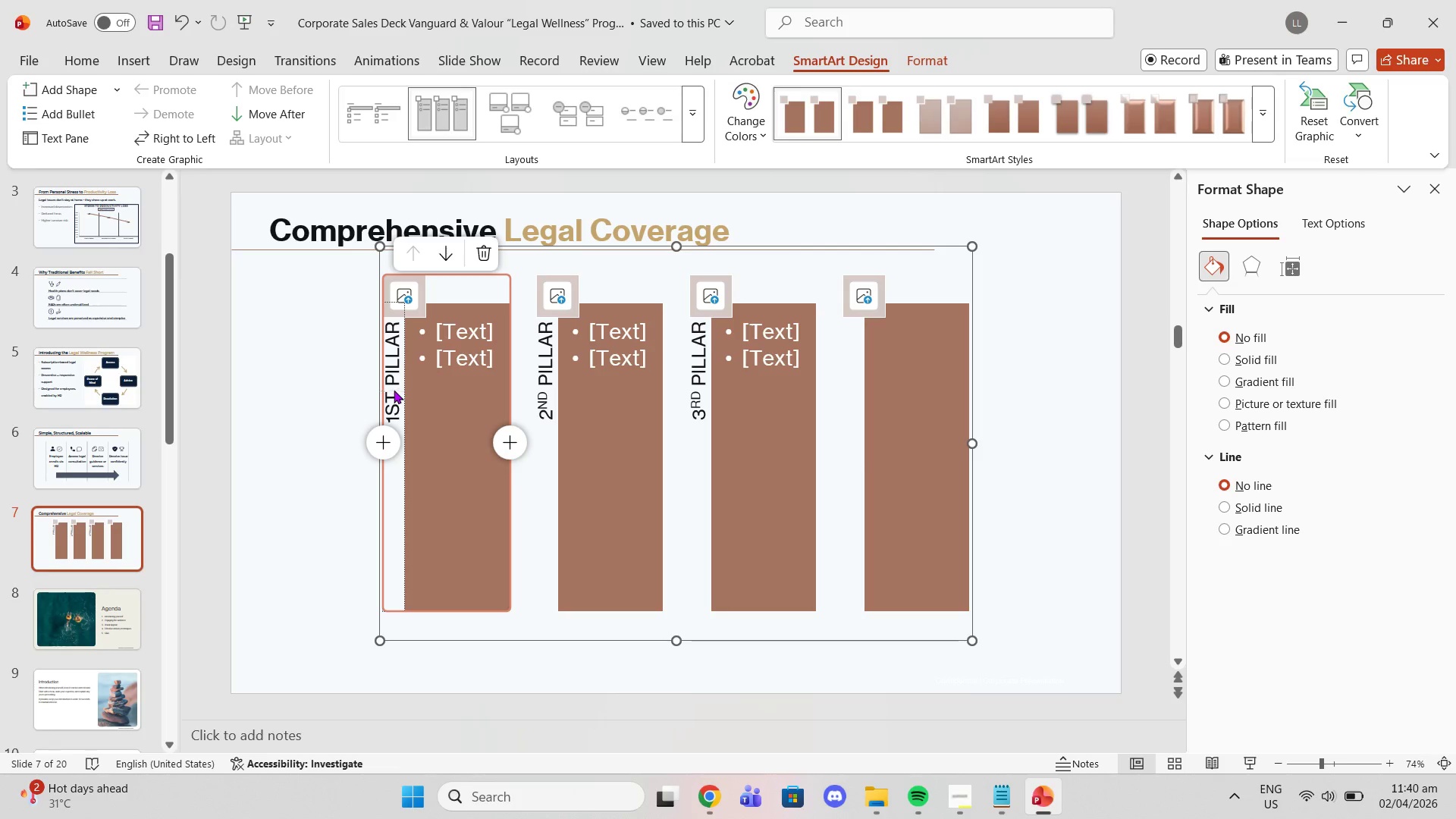 
key(Enter)
 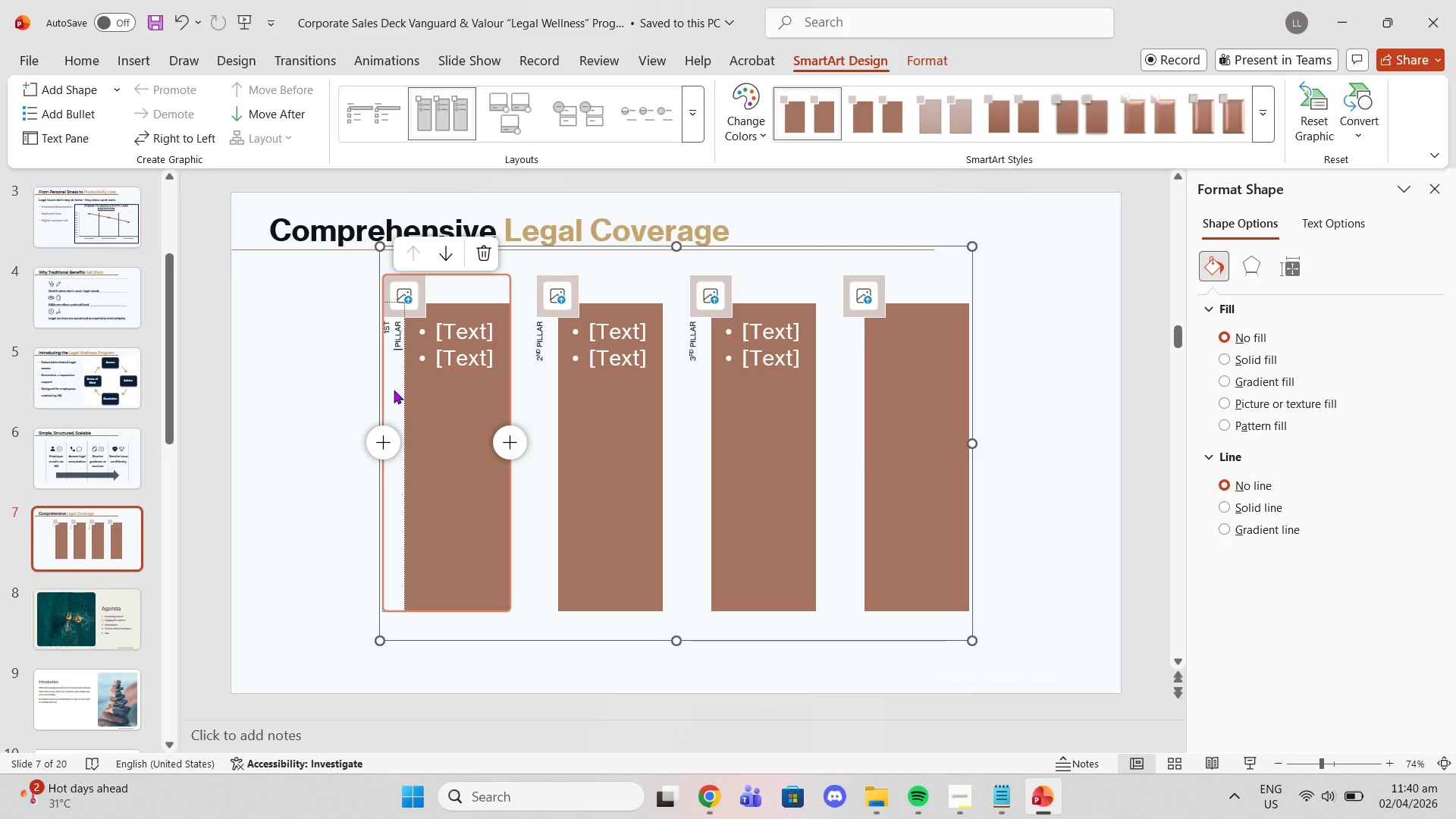 
key(Control+Z)
 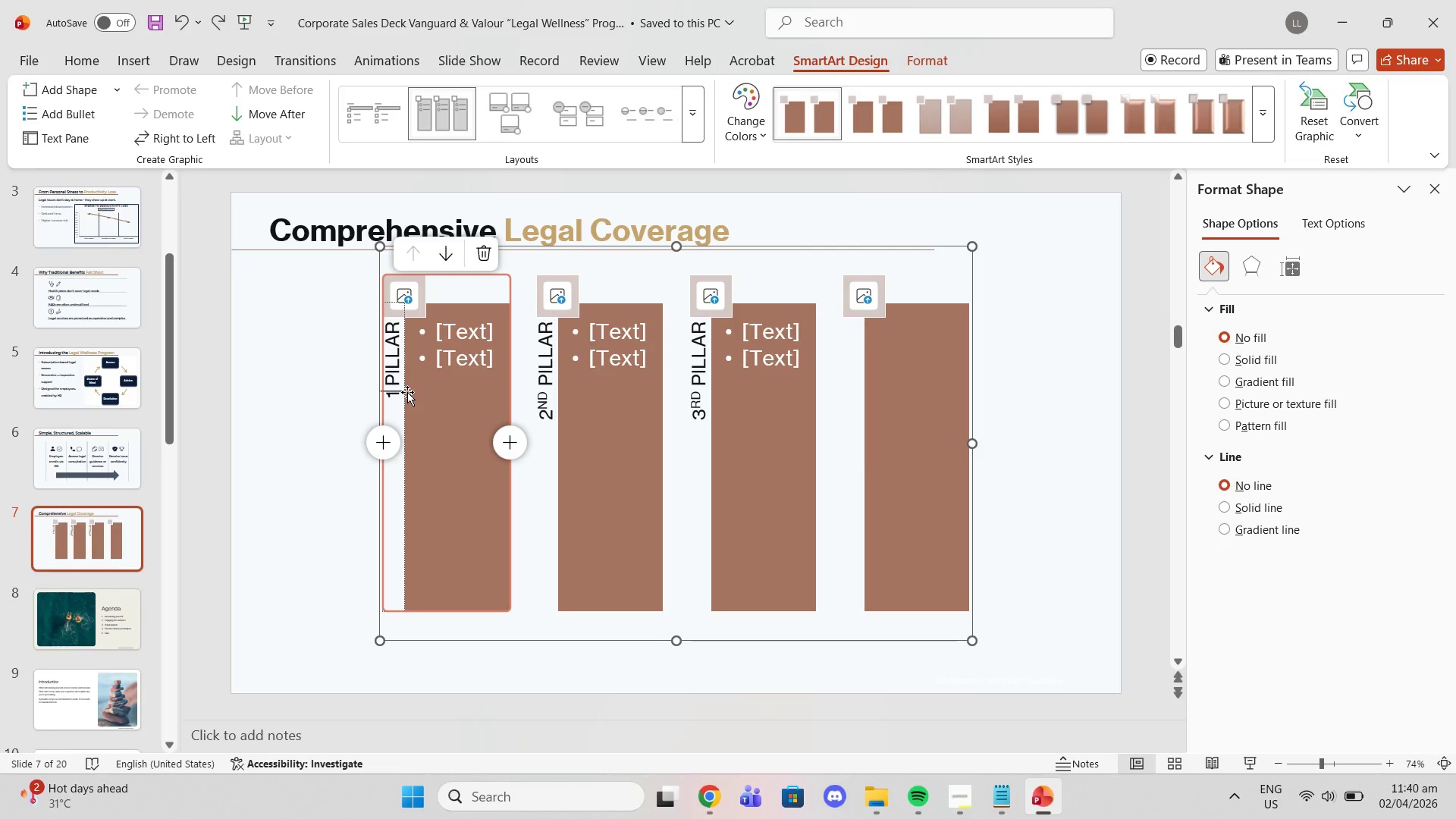 
key(ArrowRight)
 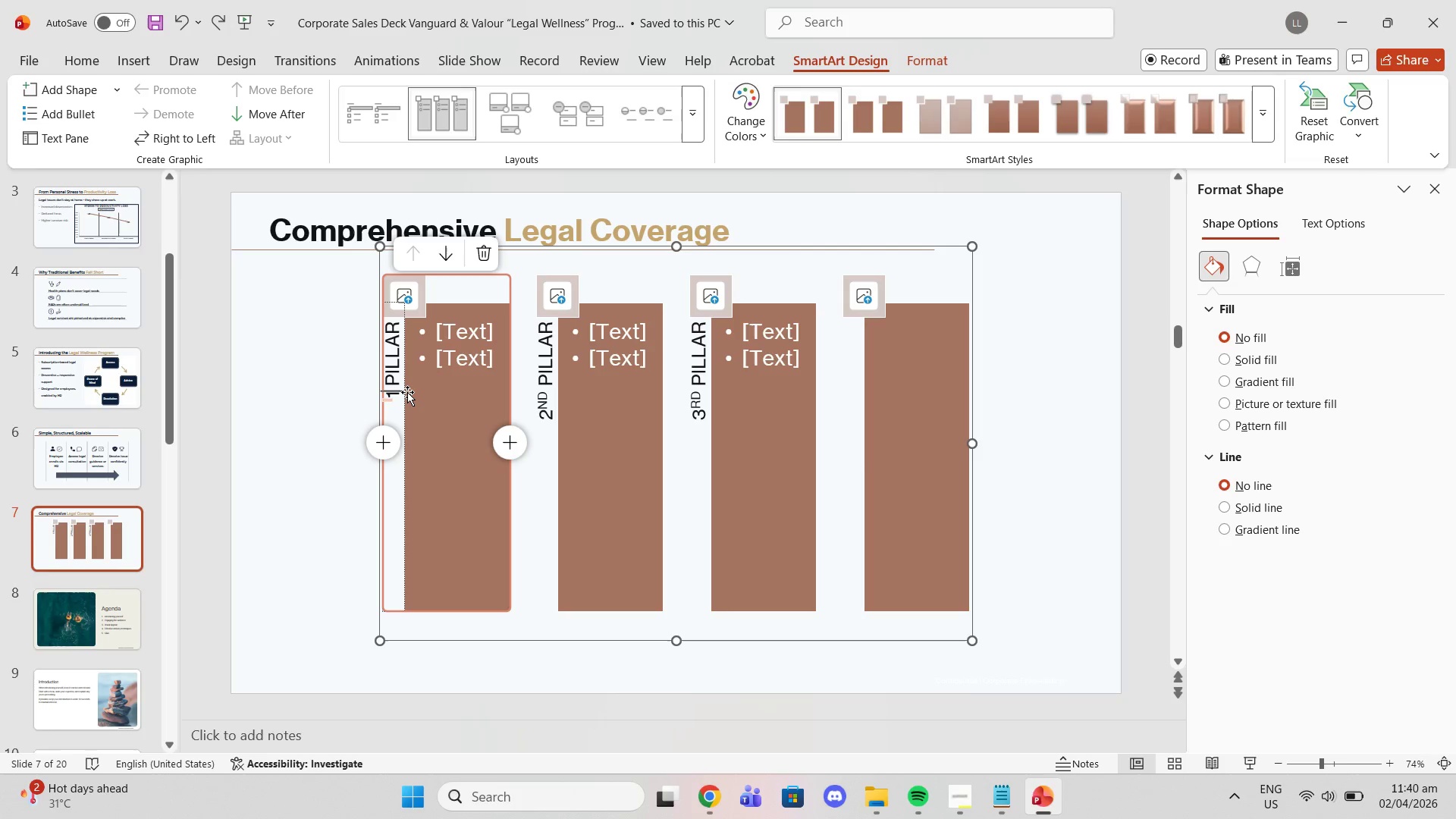 
key(ArrowRight)
 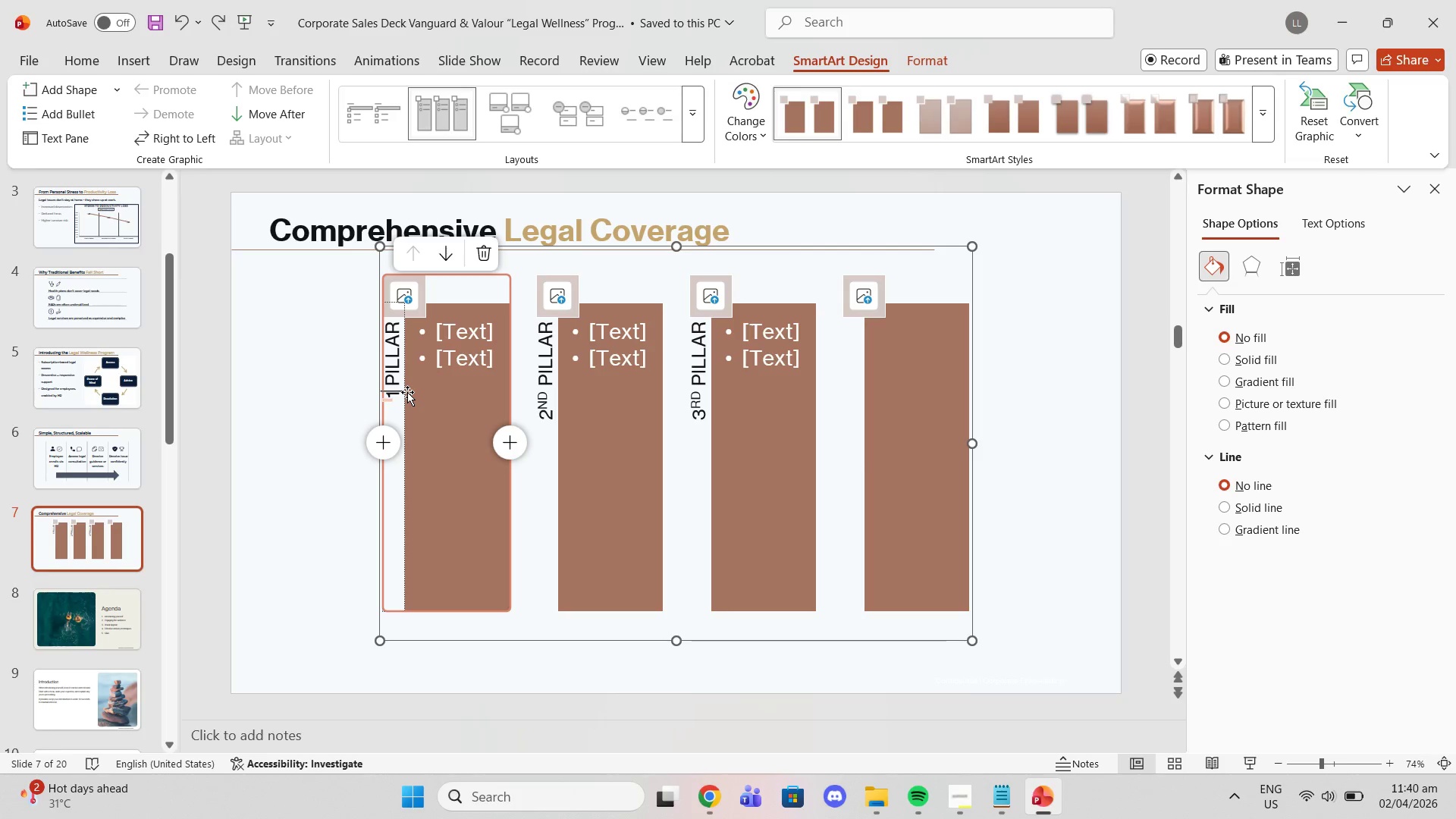 
key(ArrowRight)
 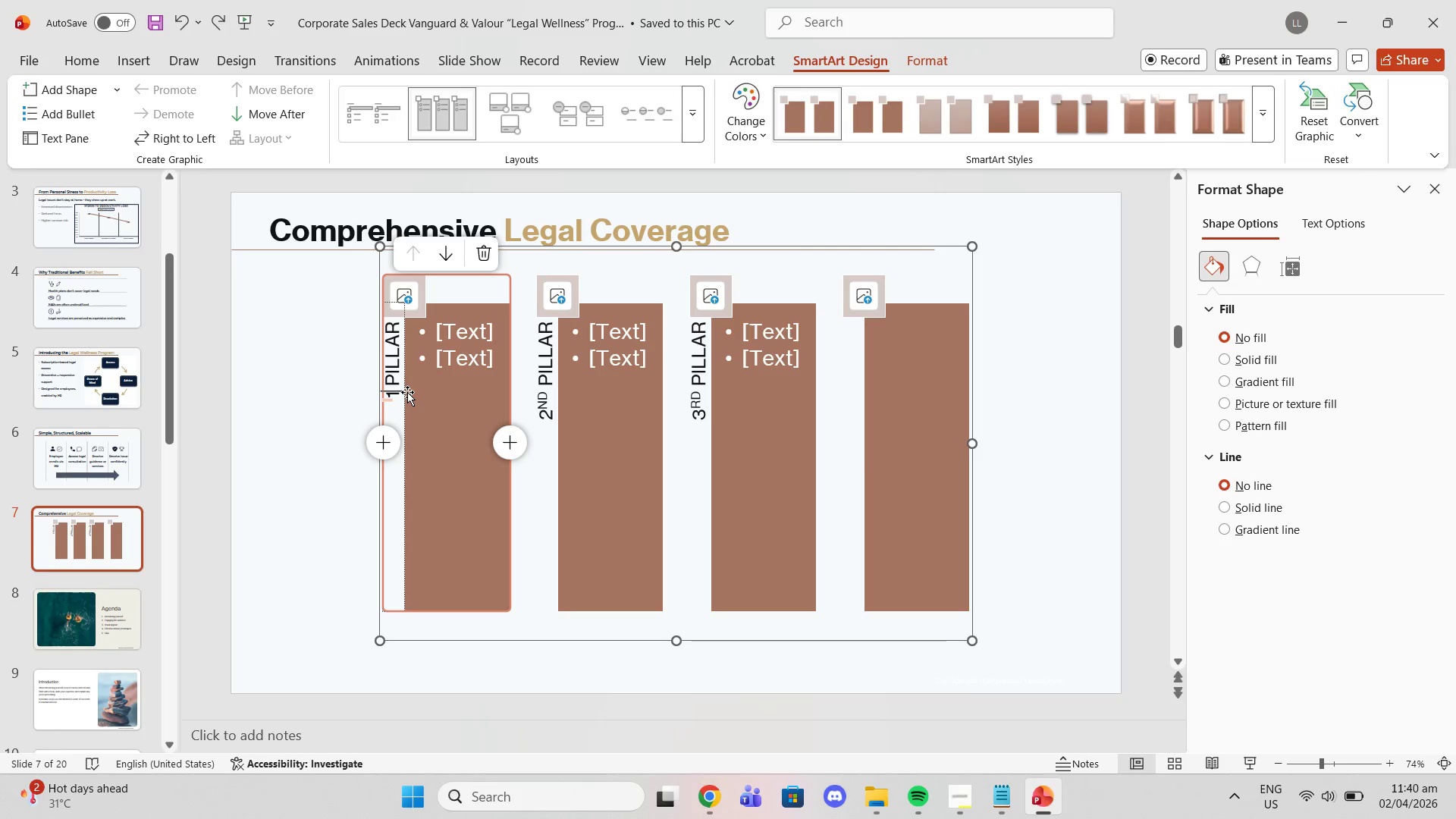 
key(ArrowRight)
 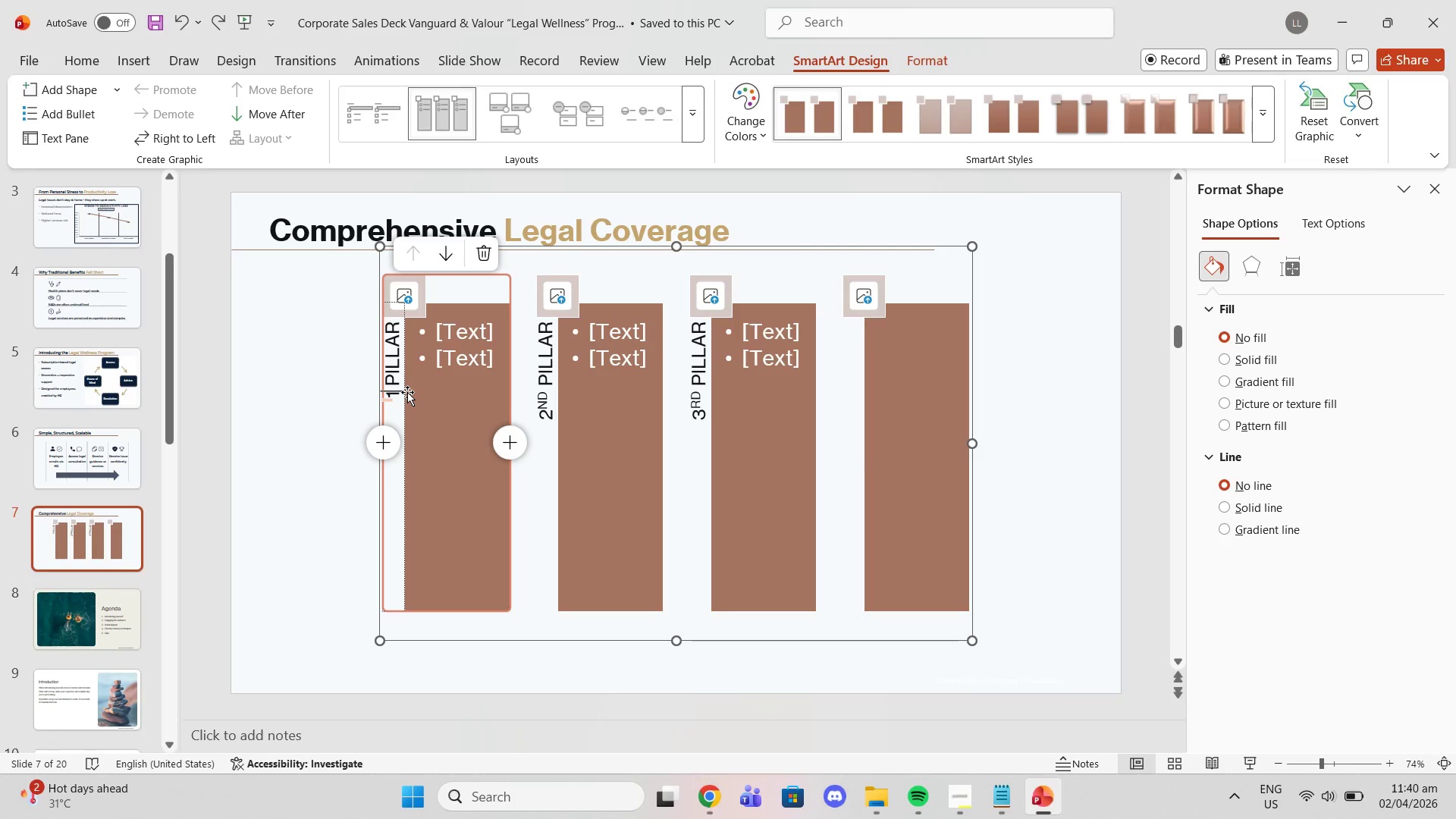 
key(ArrowRight)
 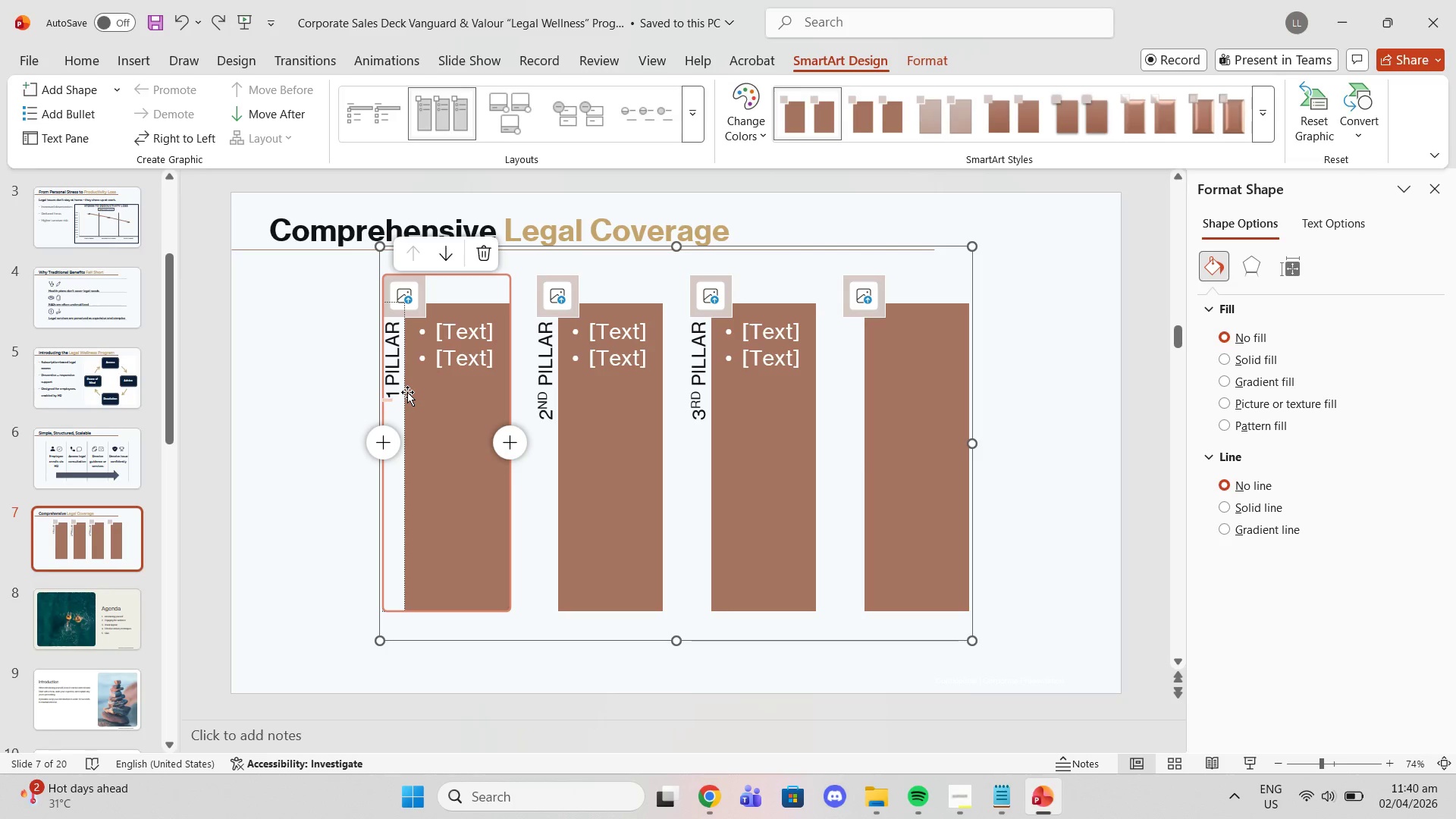 
key(ArrowLeft)
 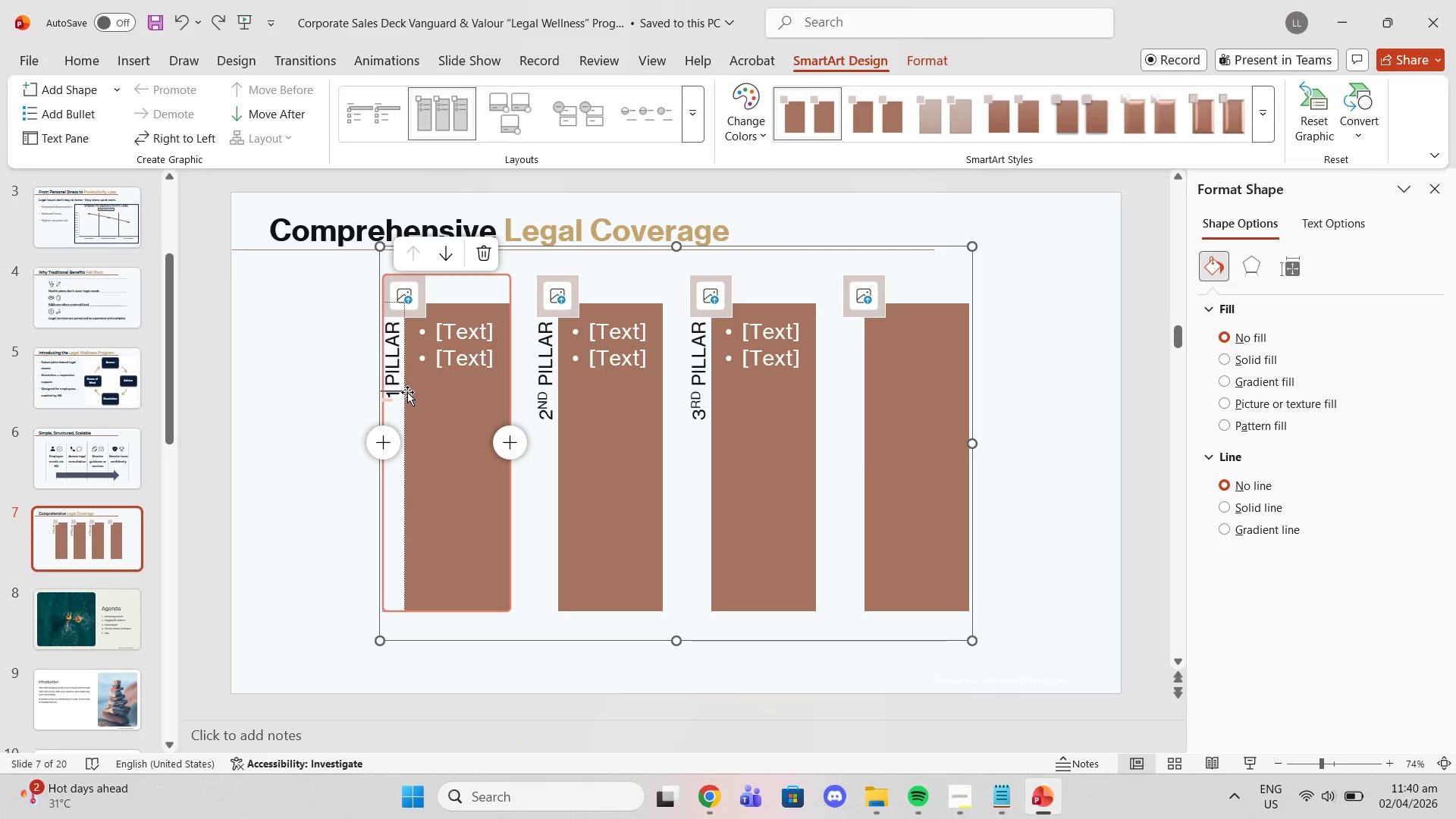 
key(ArrowLeft)
 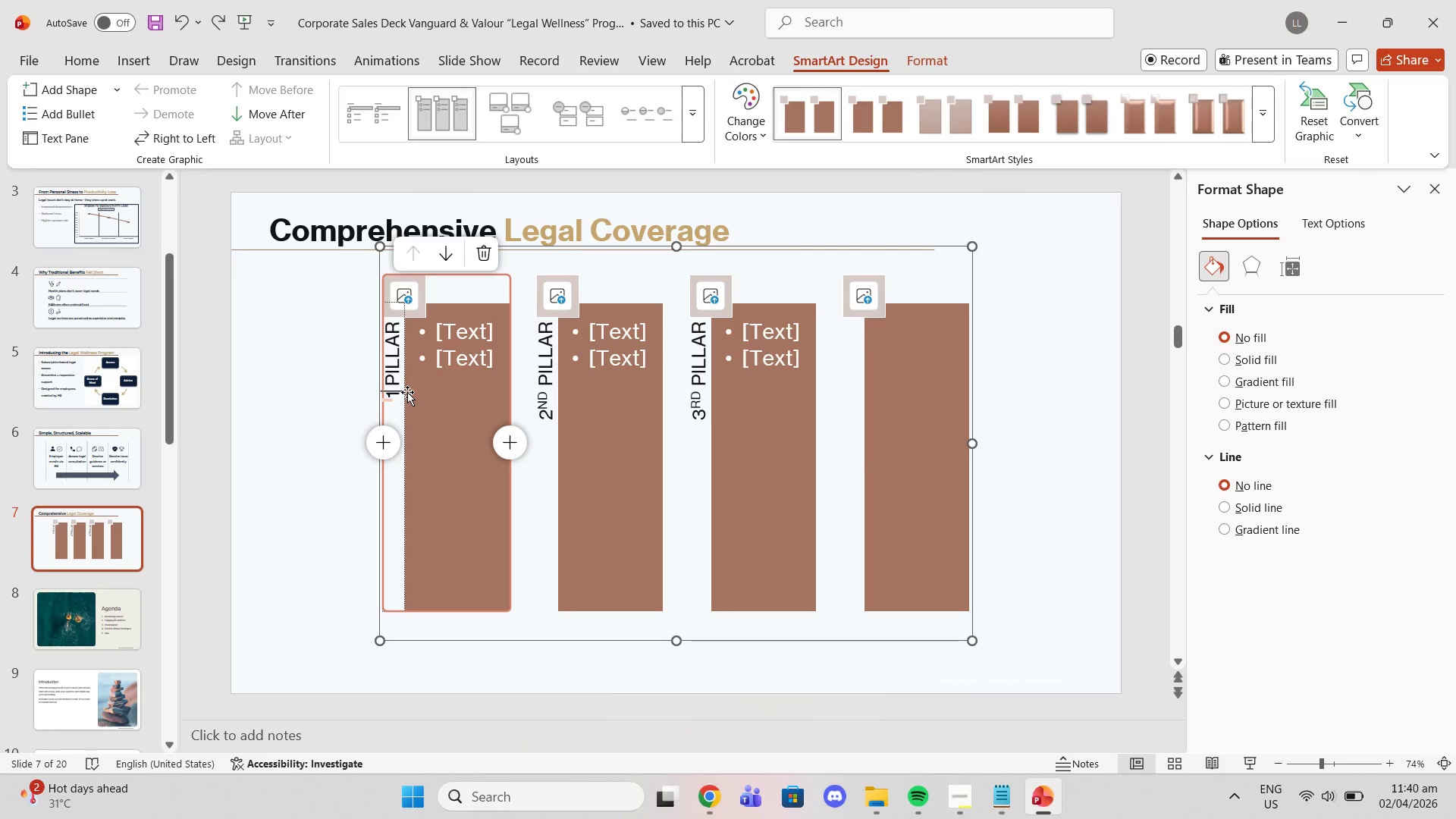 
key(ArrowLeft)
 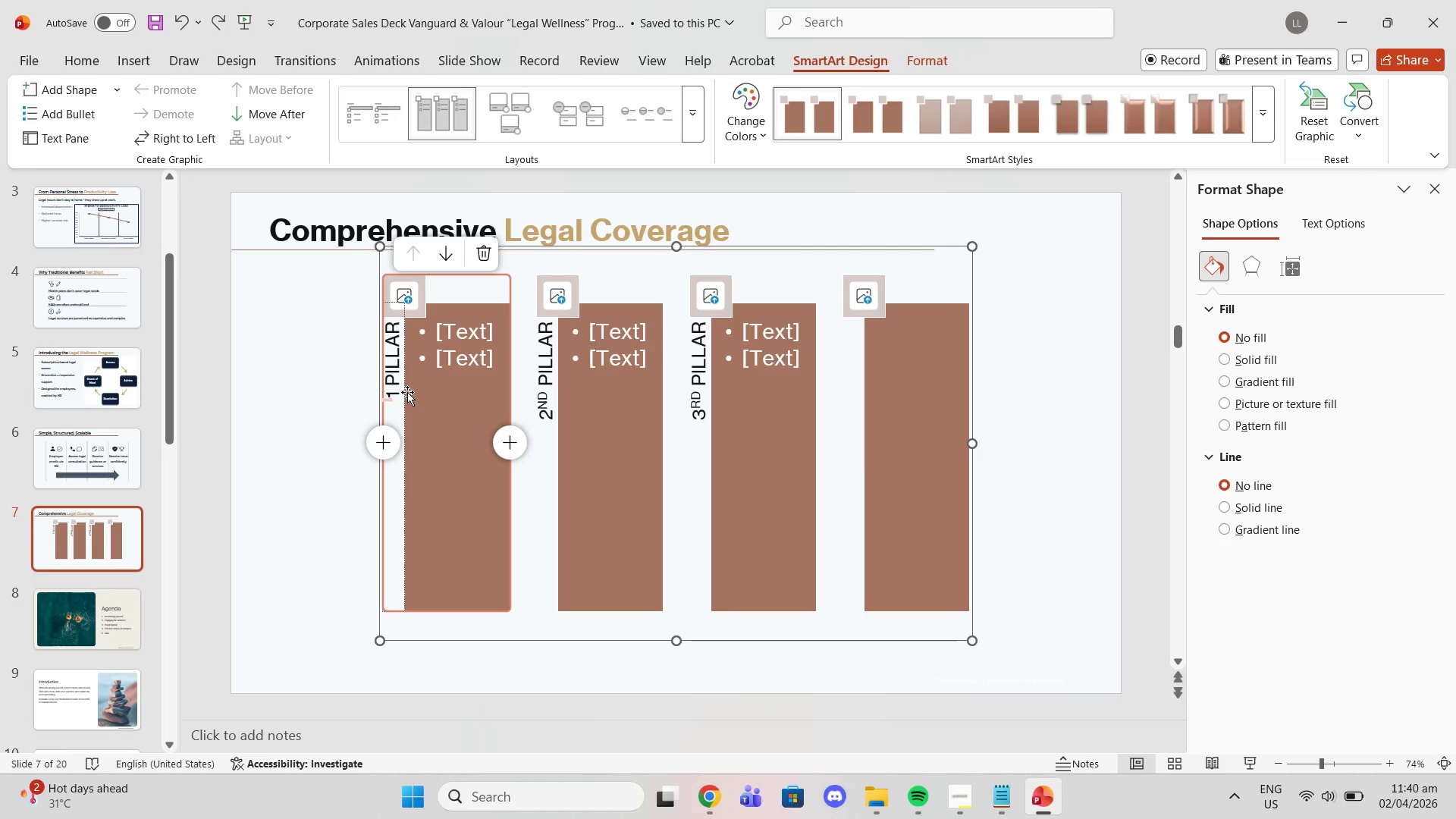 
hold_key(key=ArrowUp, duration=0.8)
 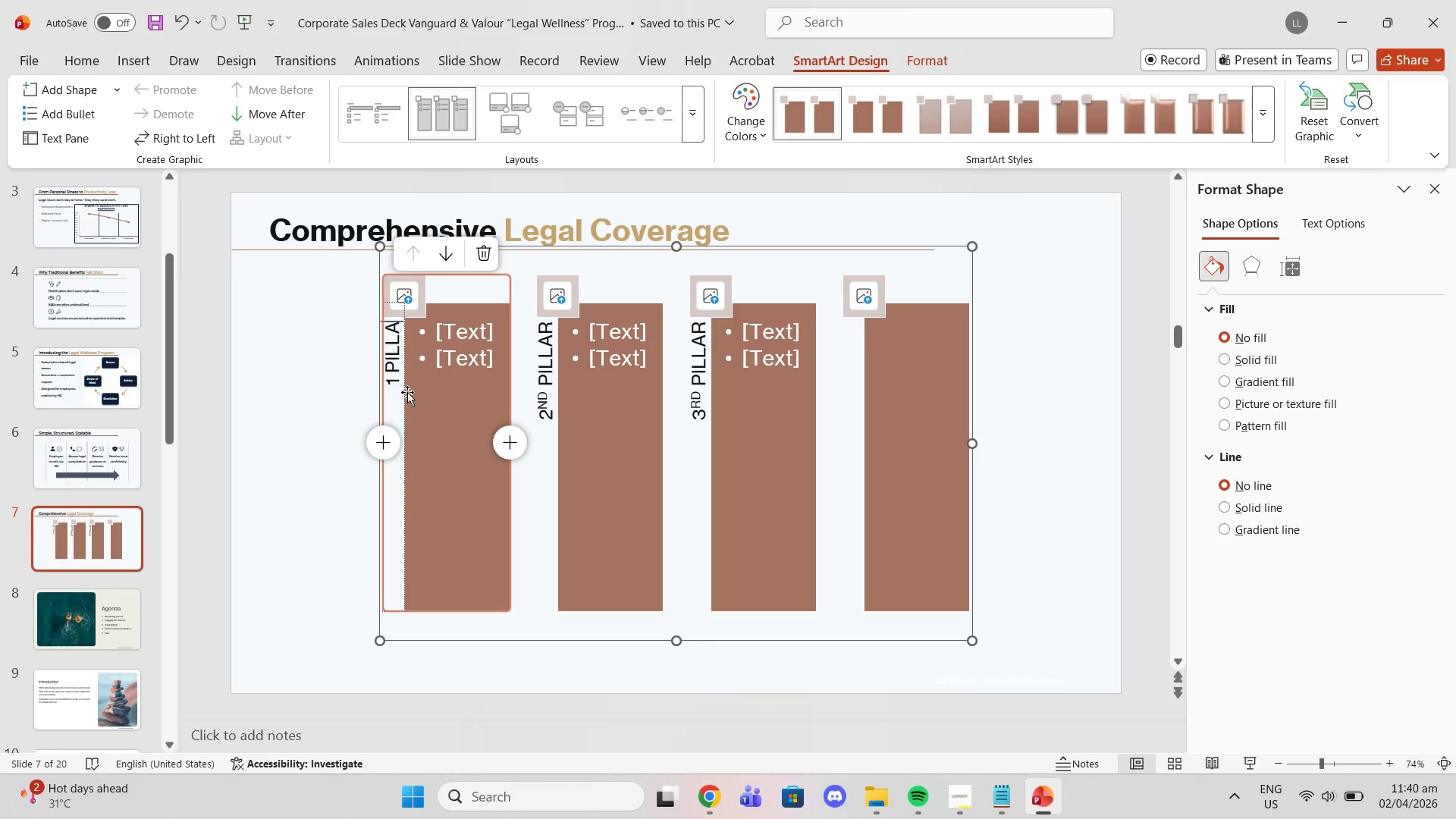 
key(Backspace)
key(Backspace)
key(Backspace)
key(Backspace)
key(Backspace)
key(Backspace)
key(Backspace)
key(Backspace)
key(Backspace)
type(1st pillar)
 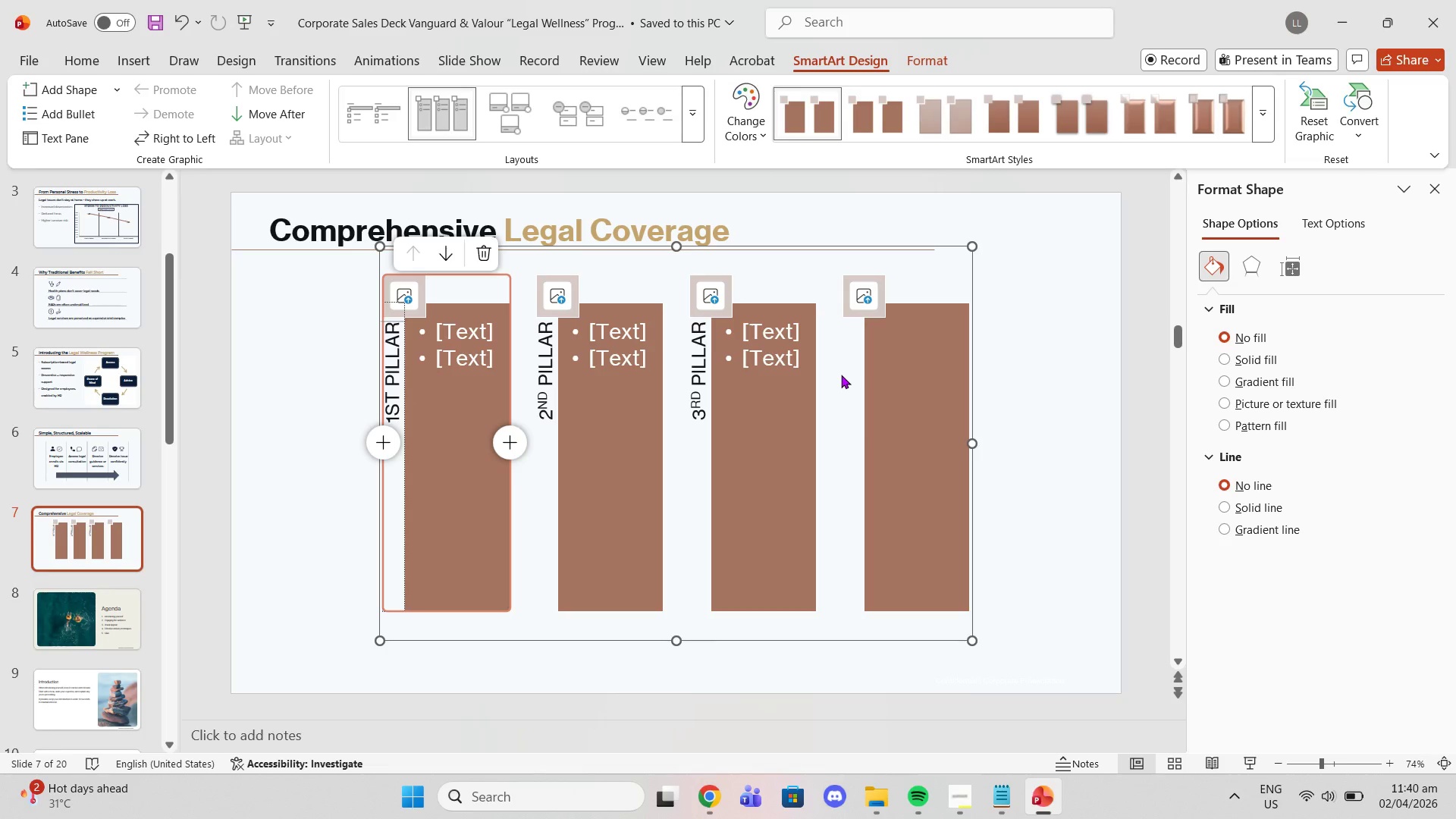 
key(Enter)
 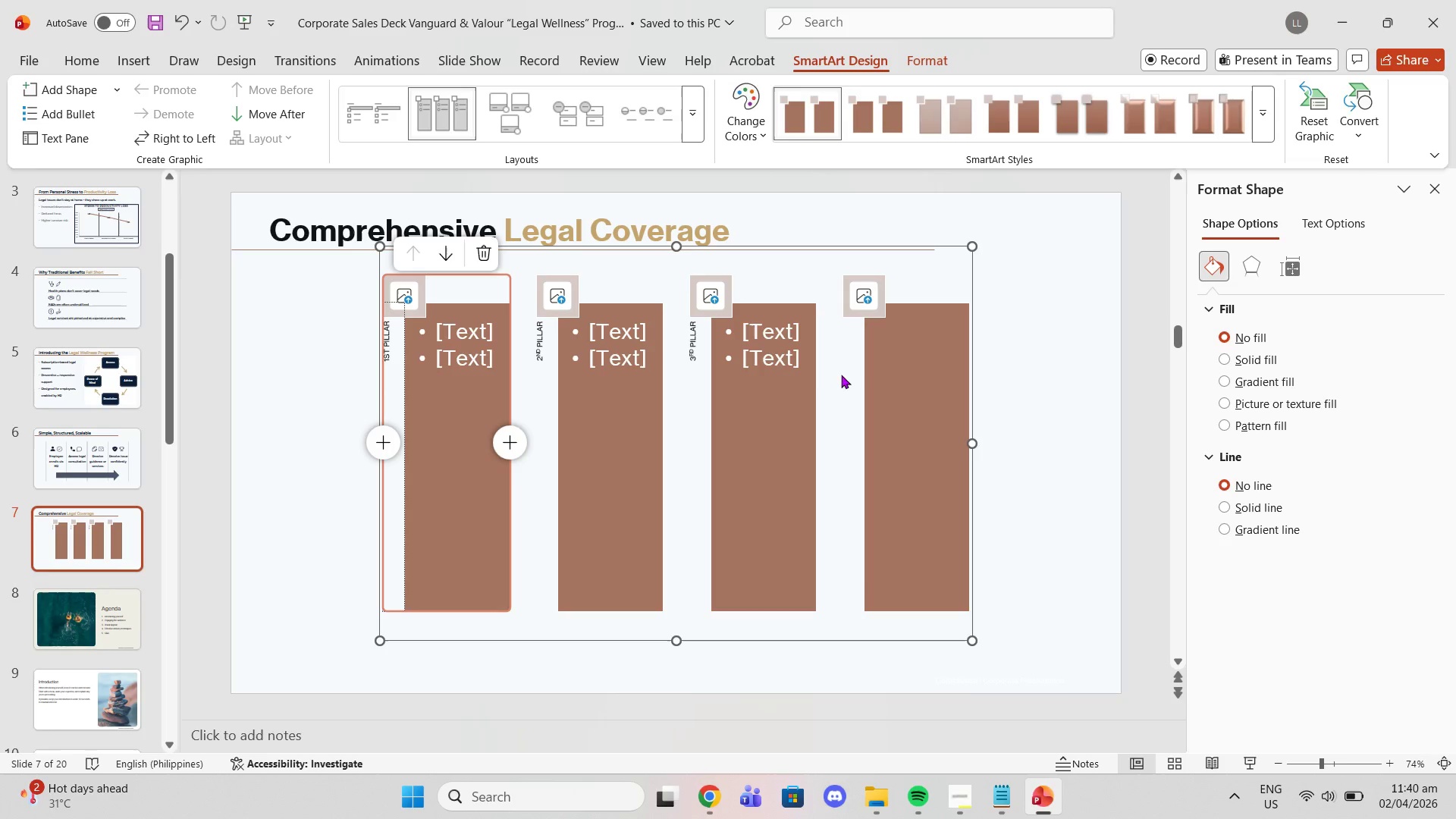 
key(Control+Z)
 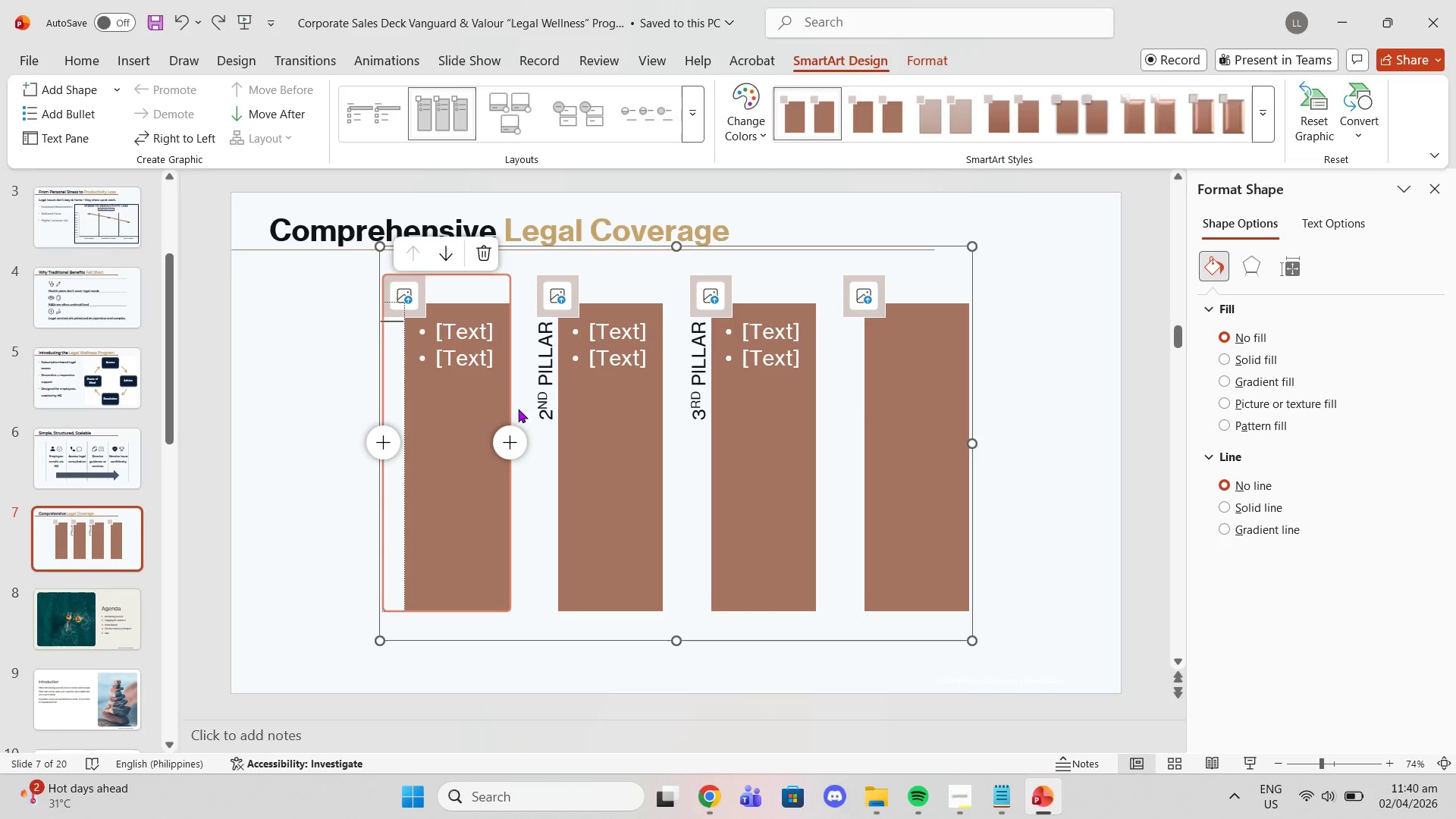 
left_click([390, 377])
 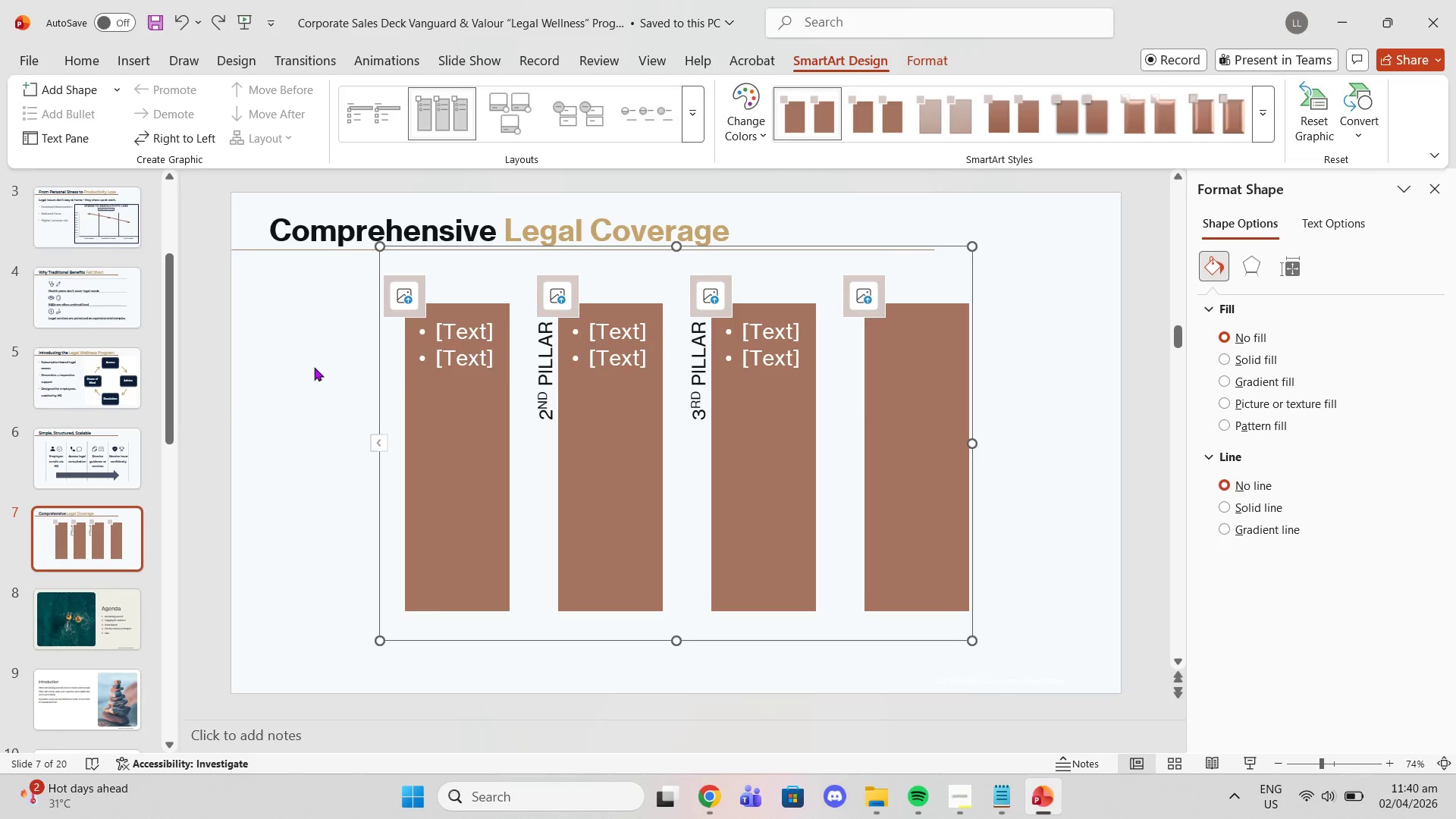 
left_click([306, 361])
 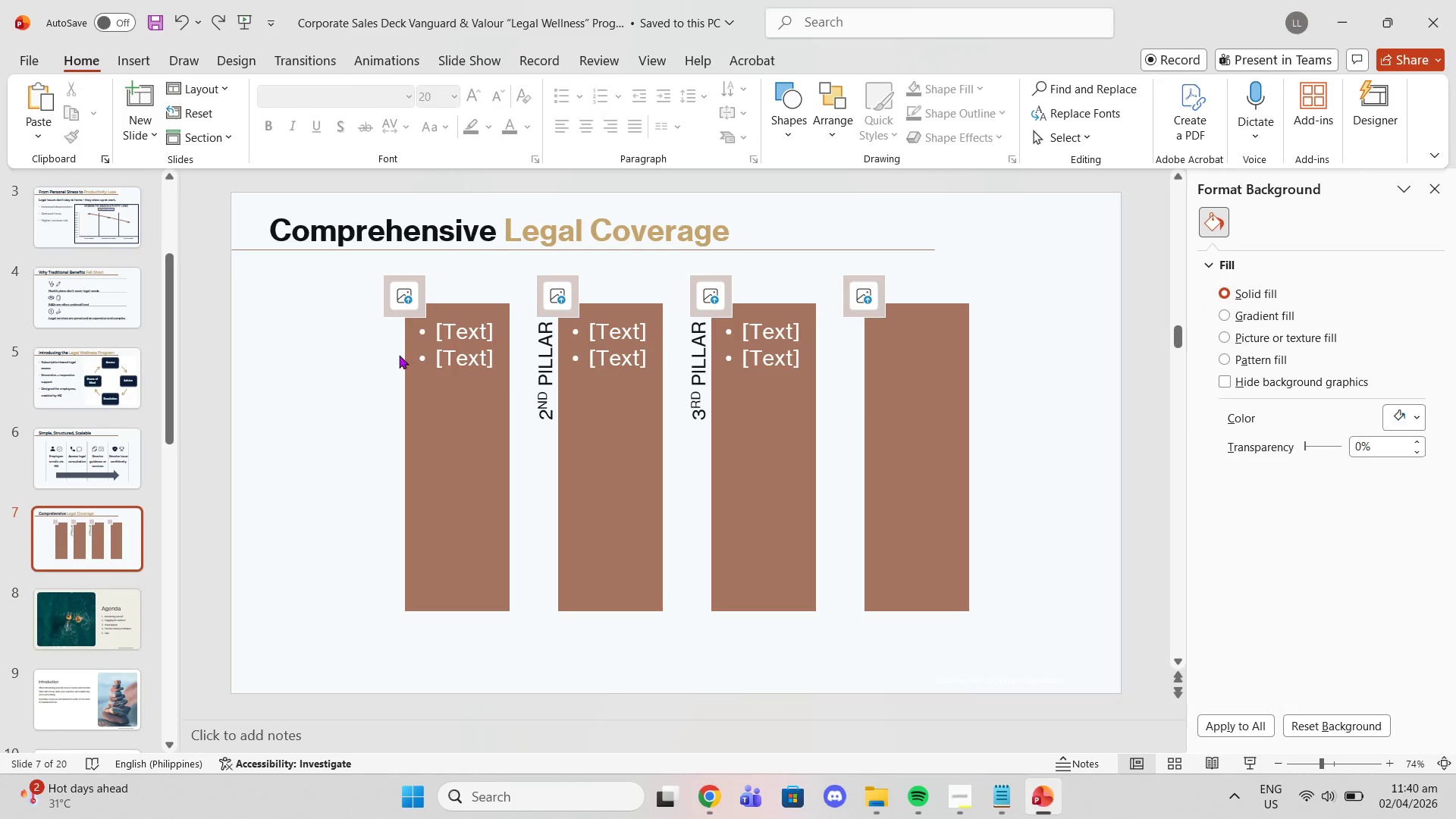 
left_click([398, 354])
 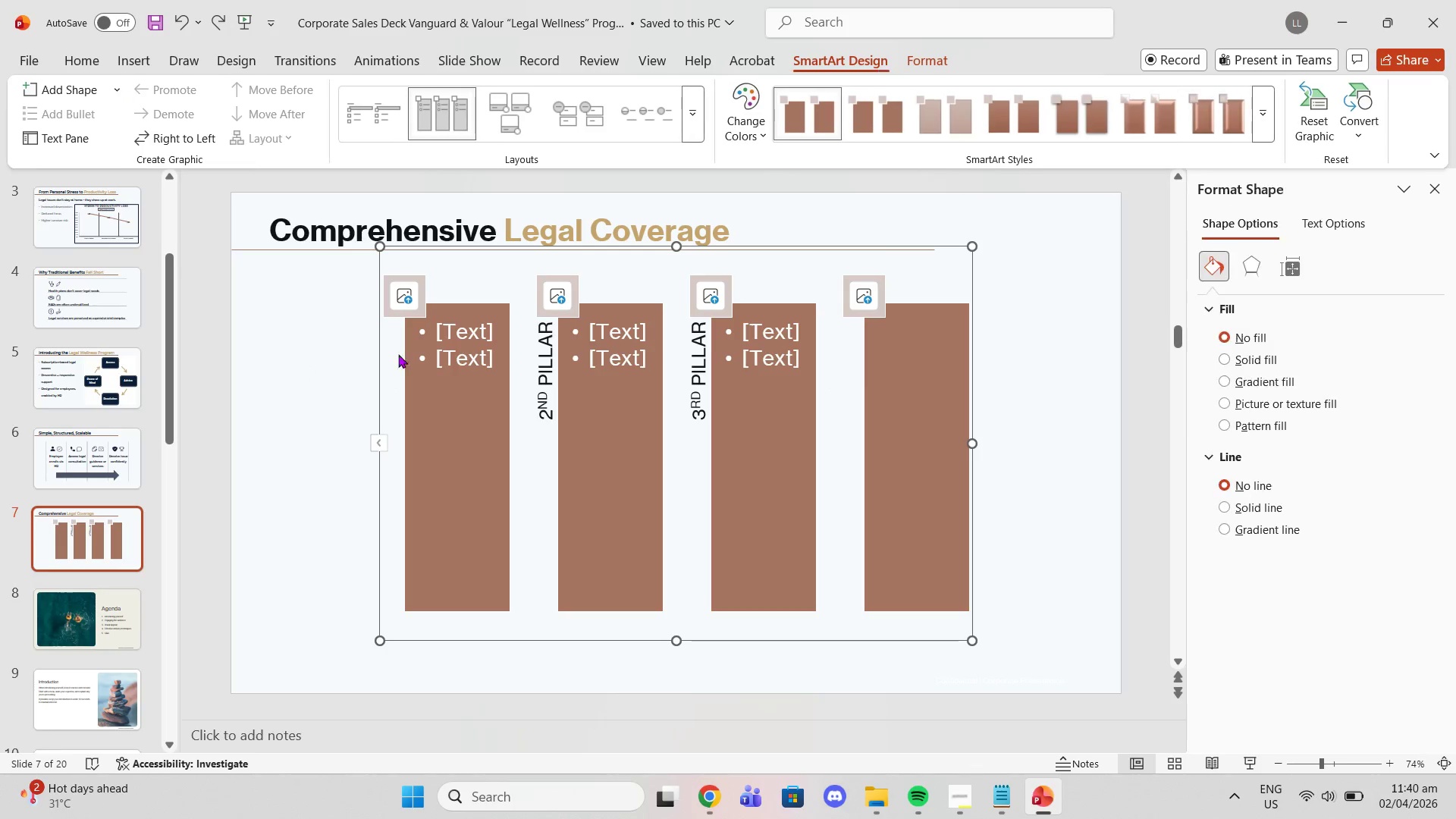 
left_click([398, 354])
 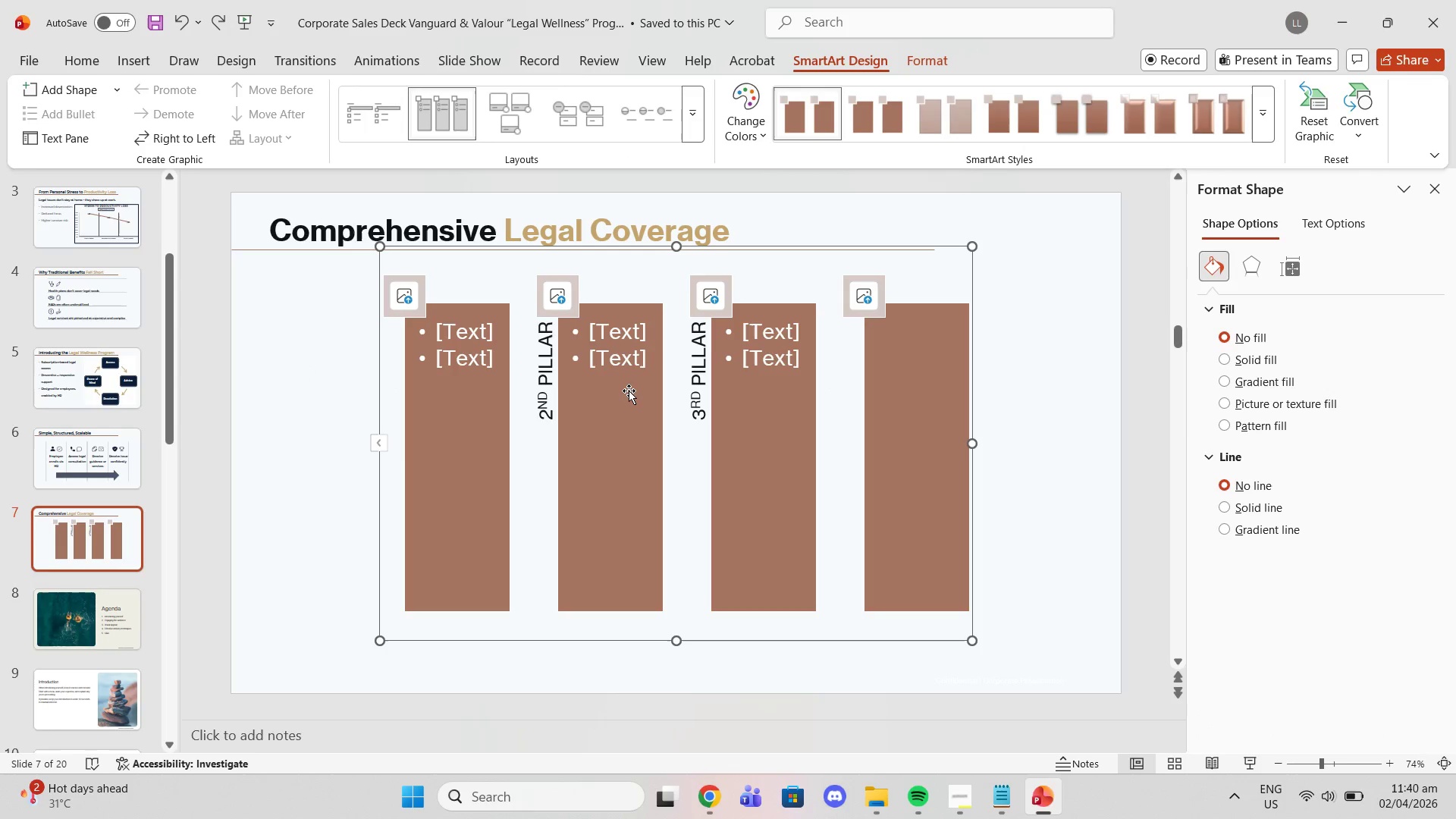 
key(Control+Z)
 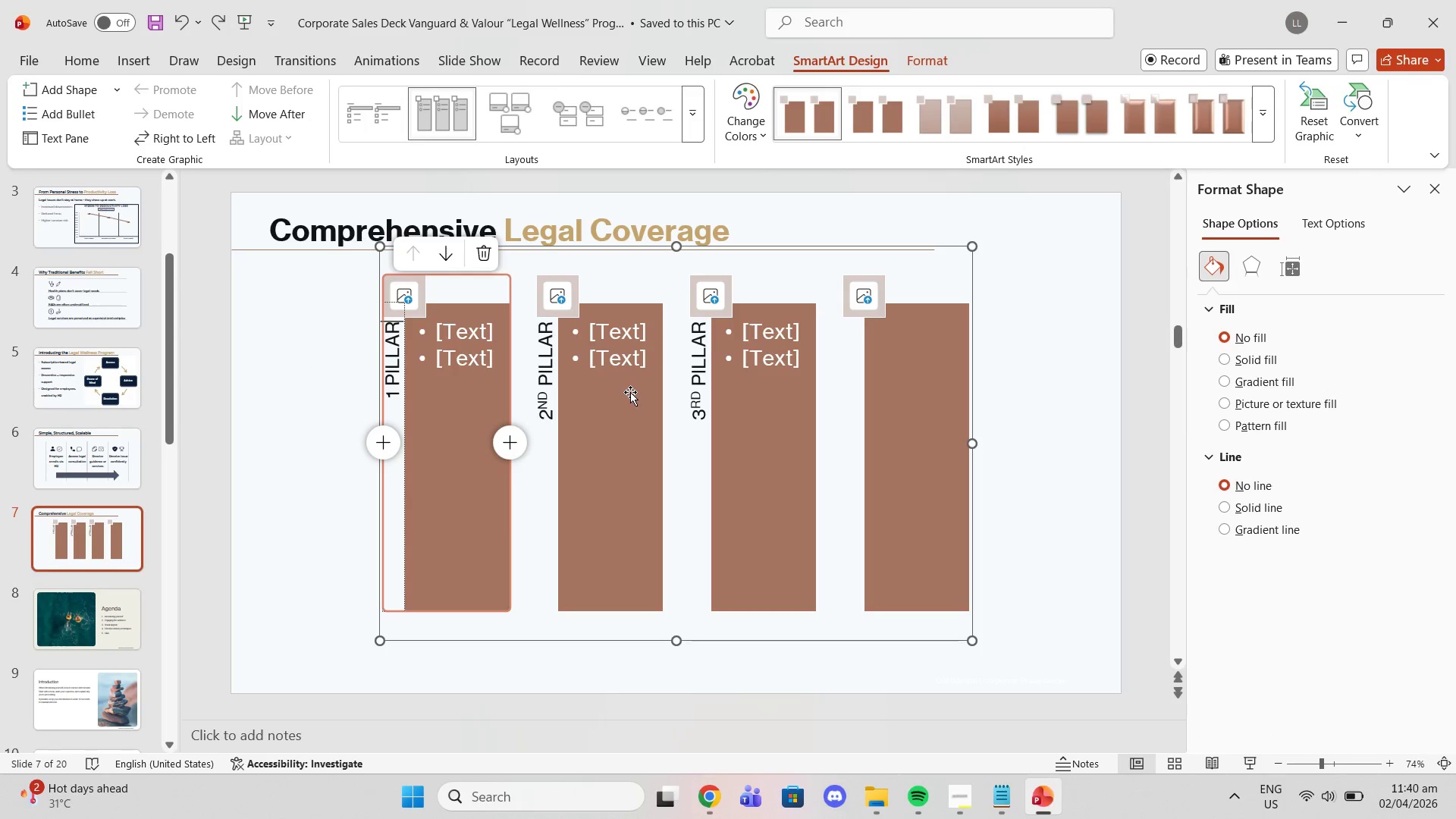 
key(Control+Z)
 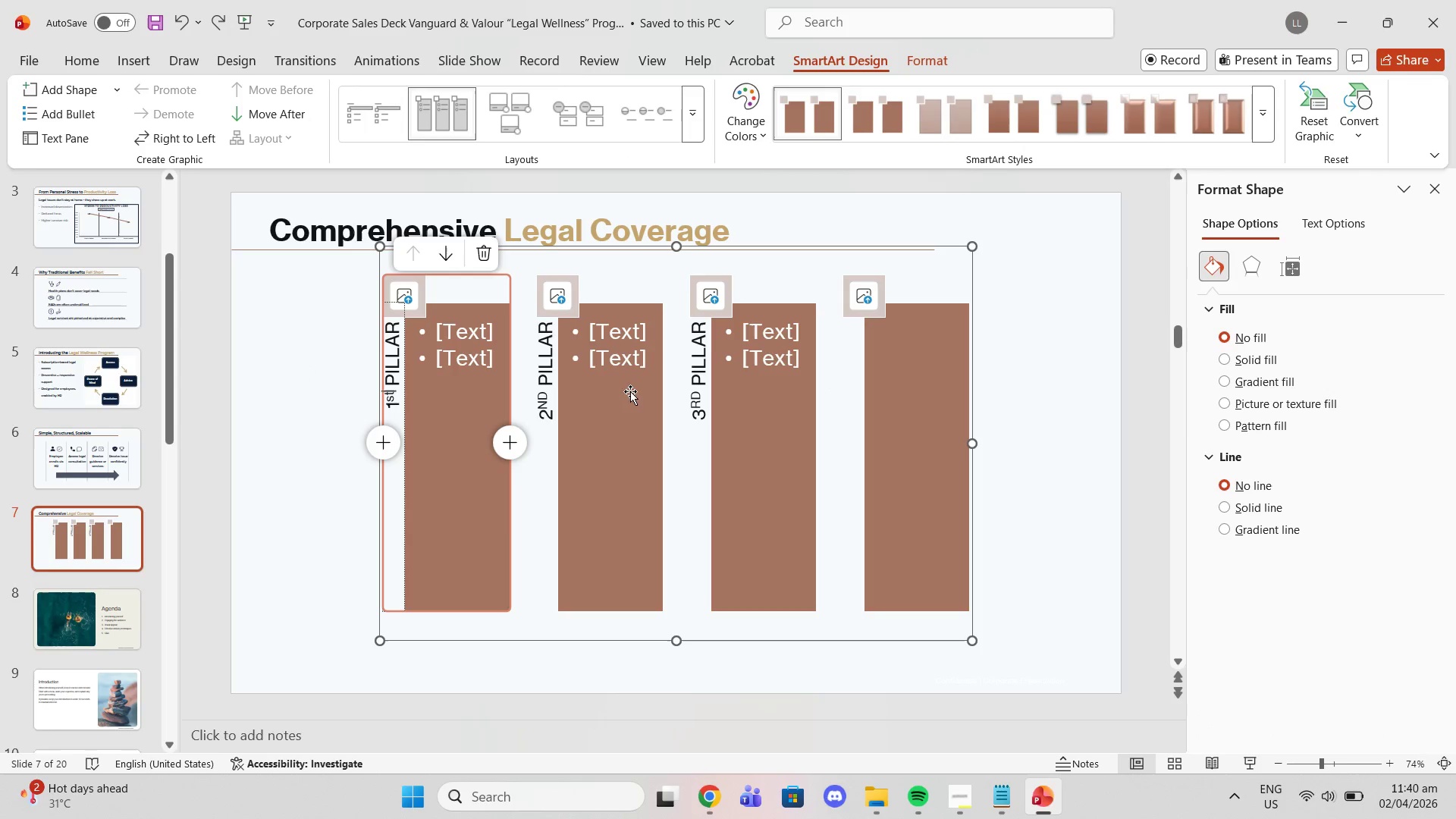 
key(Backspace)
key(Backspace)
type(st )
key(Backspace)
 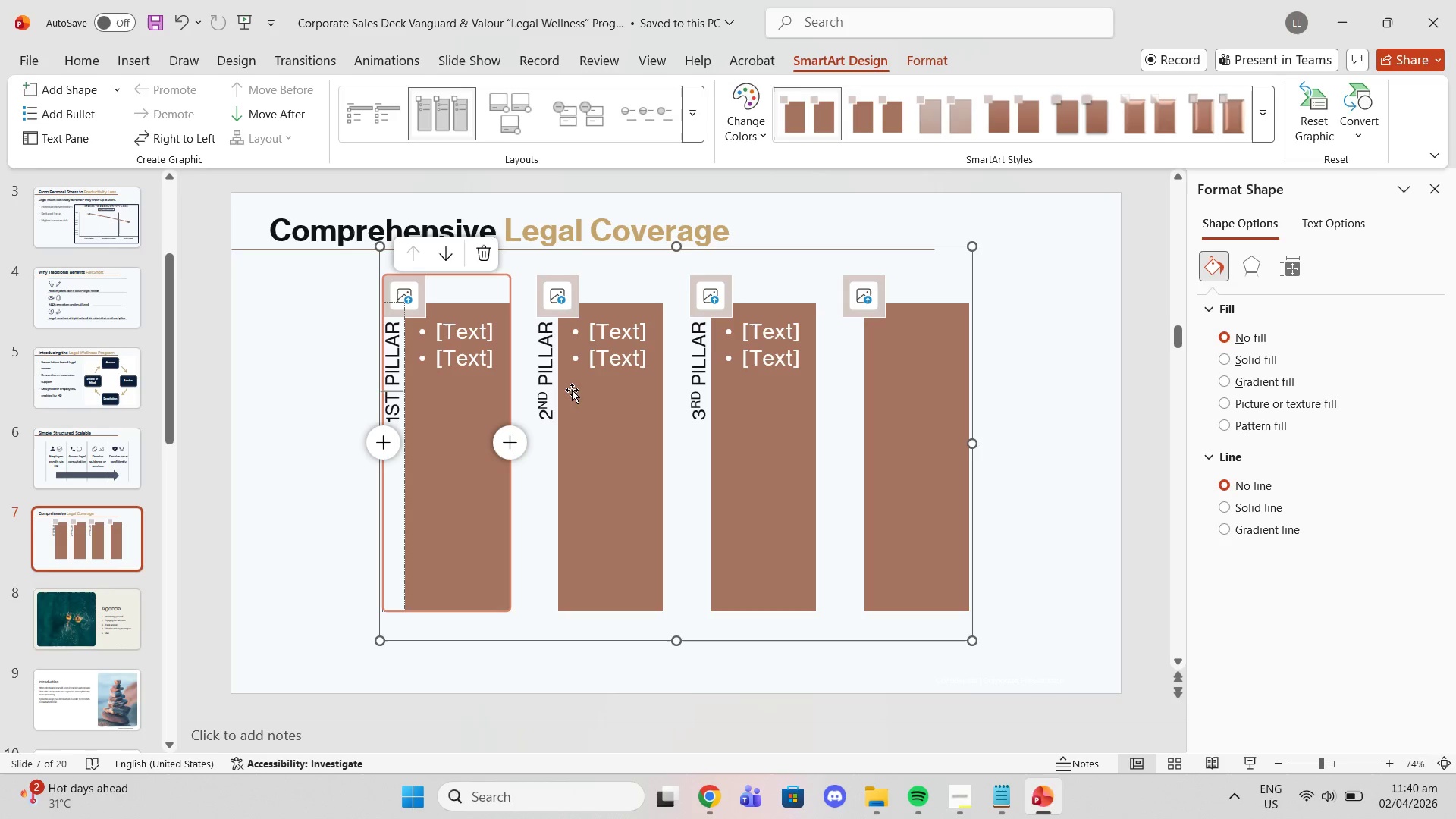 
left_click([265, 355])
 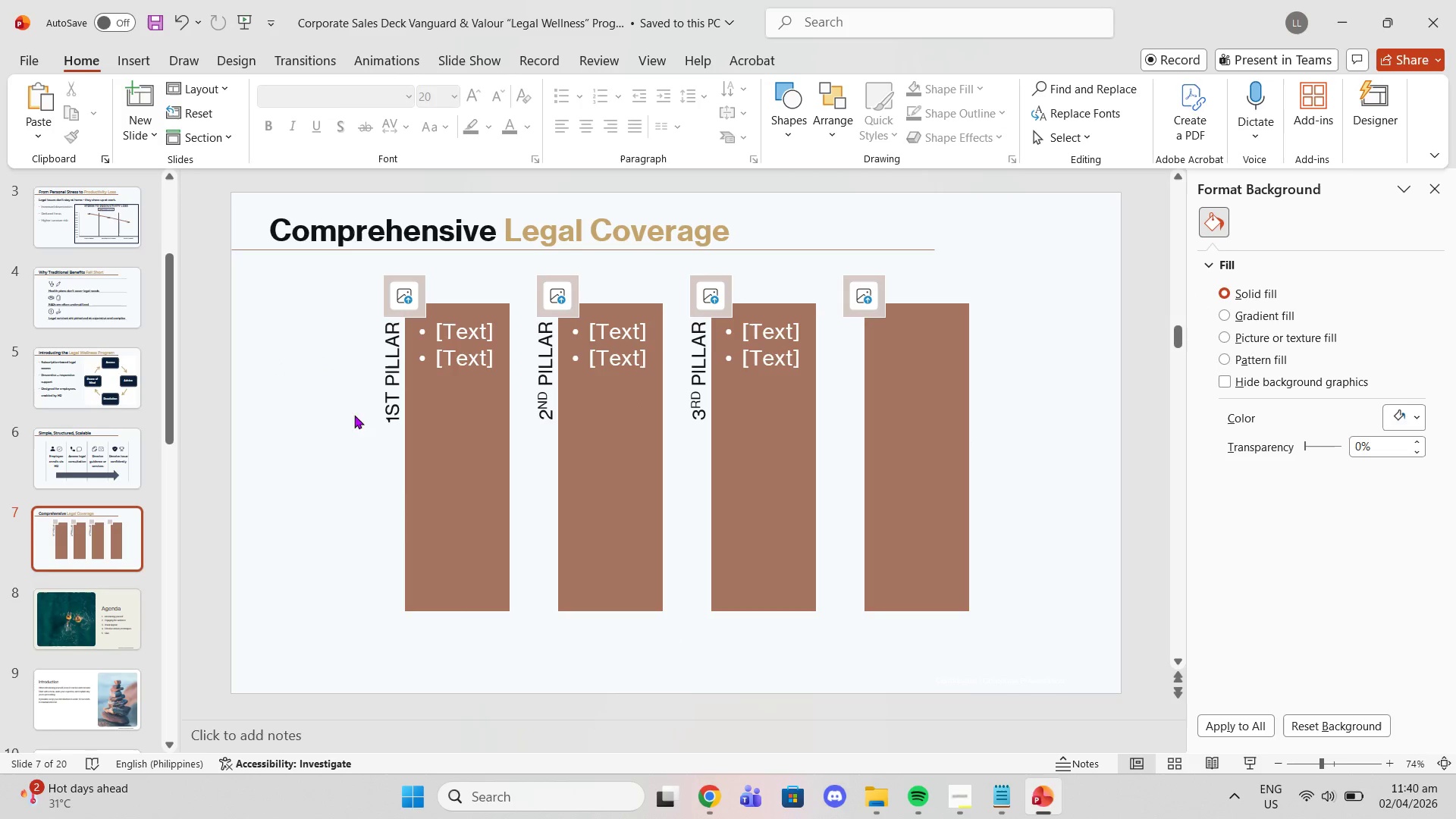 
left_click_drag(start_coordinate=[392, 409], to_coordinate=[390, 396])
 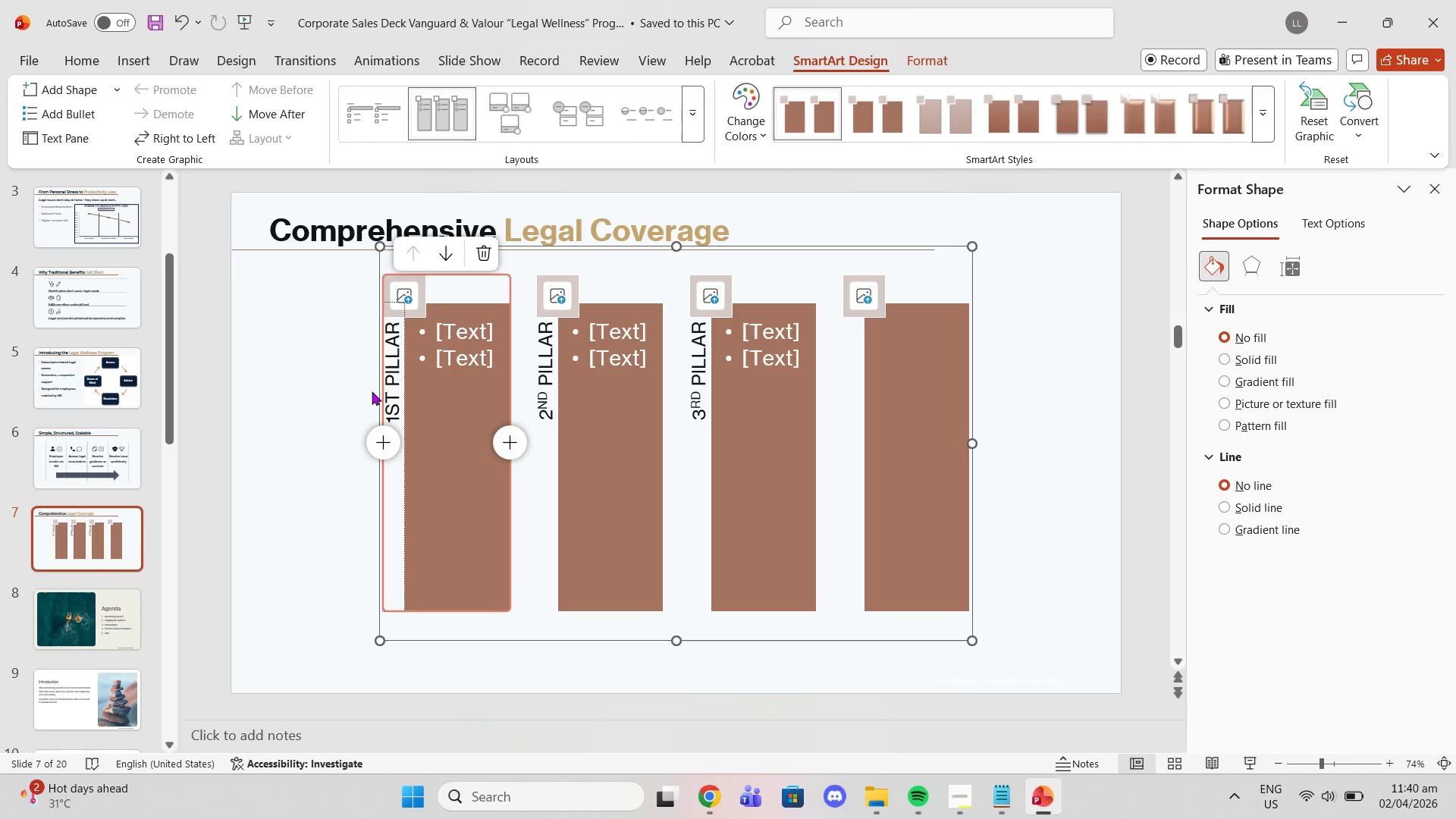 
left_click([390, 396])
 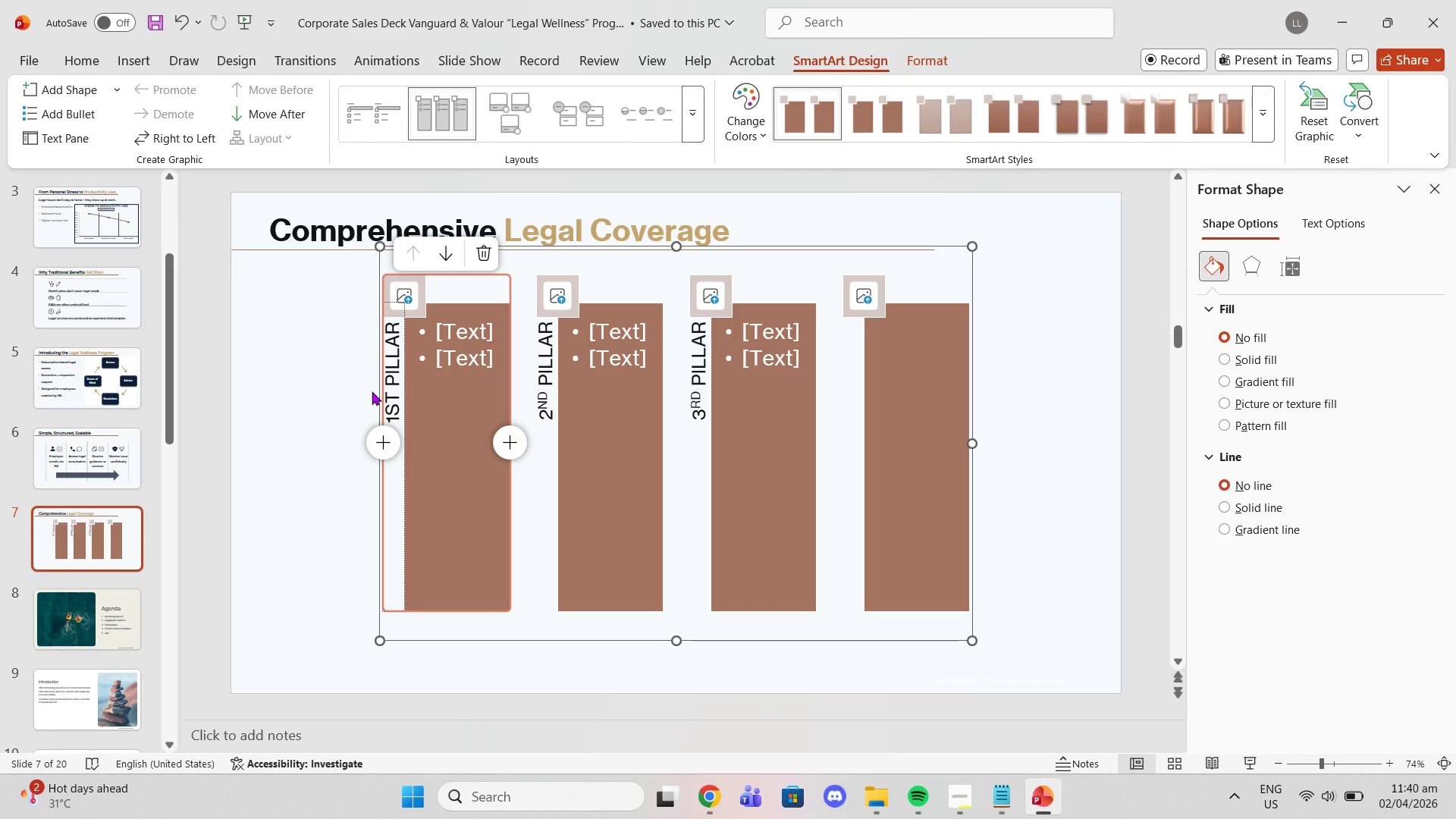 
key(Enter)
 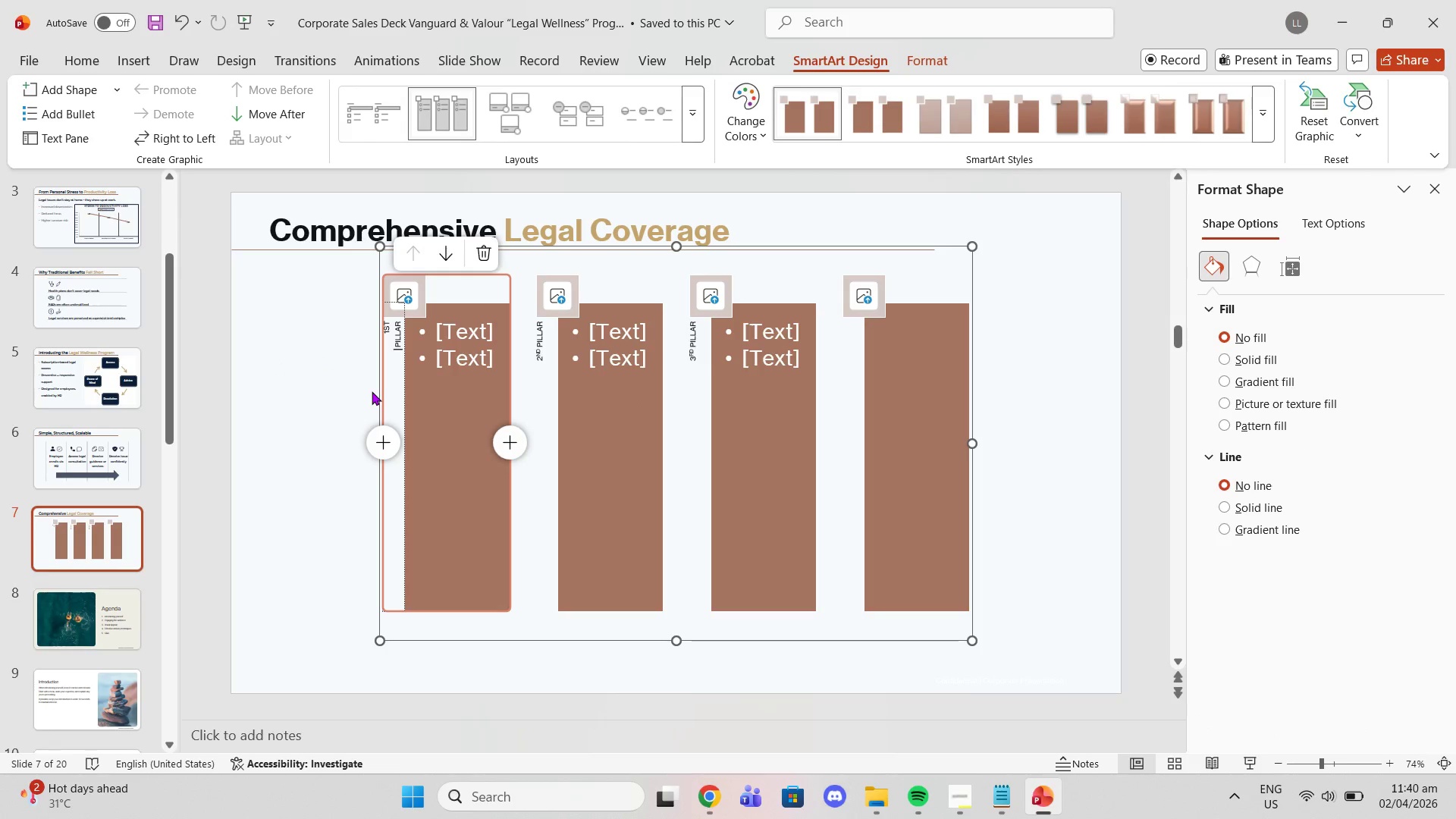 
key(Backquote)
 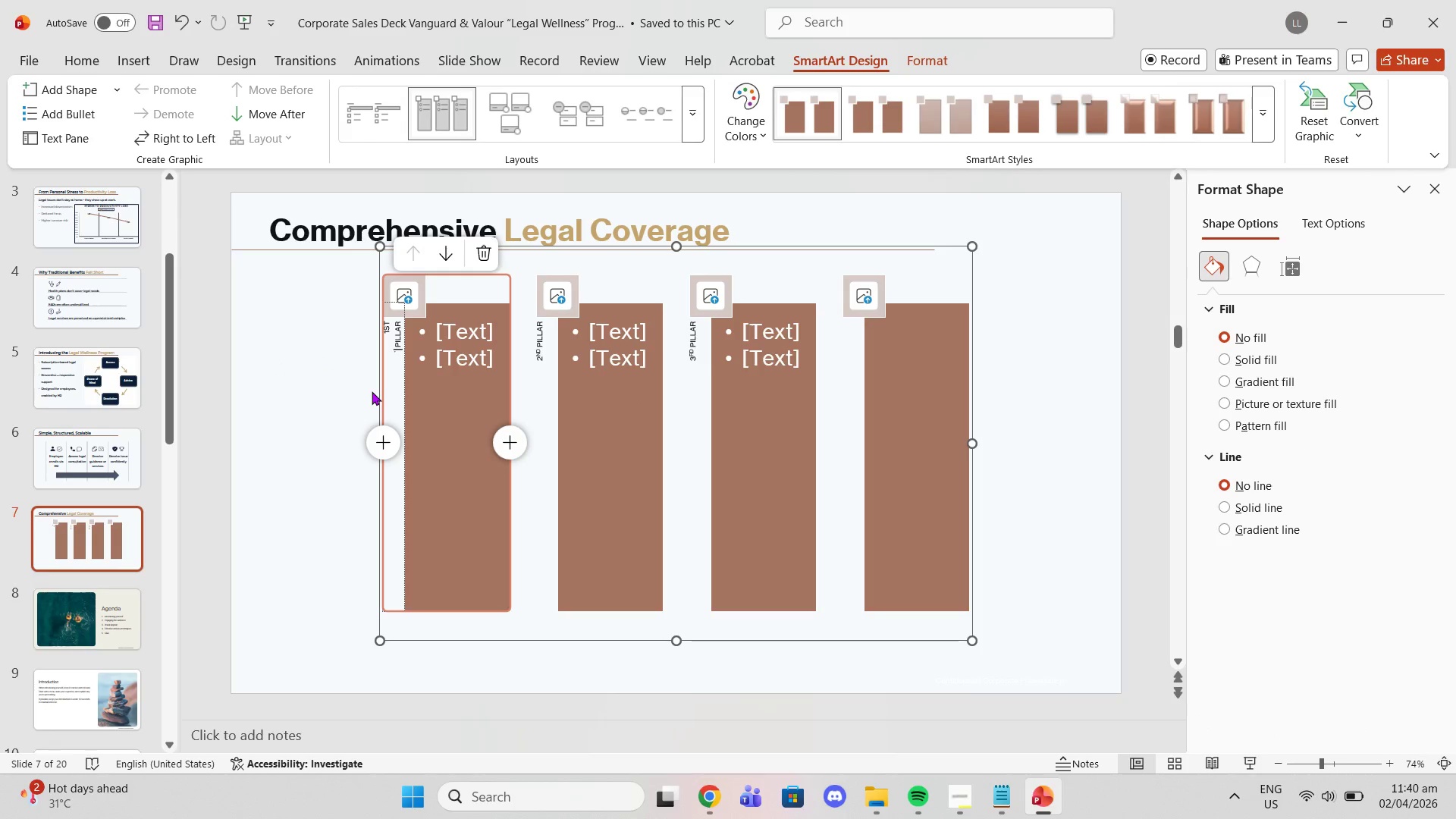 
key(Backspace)
 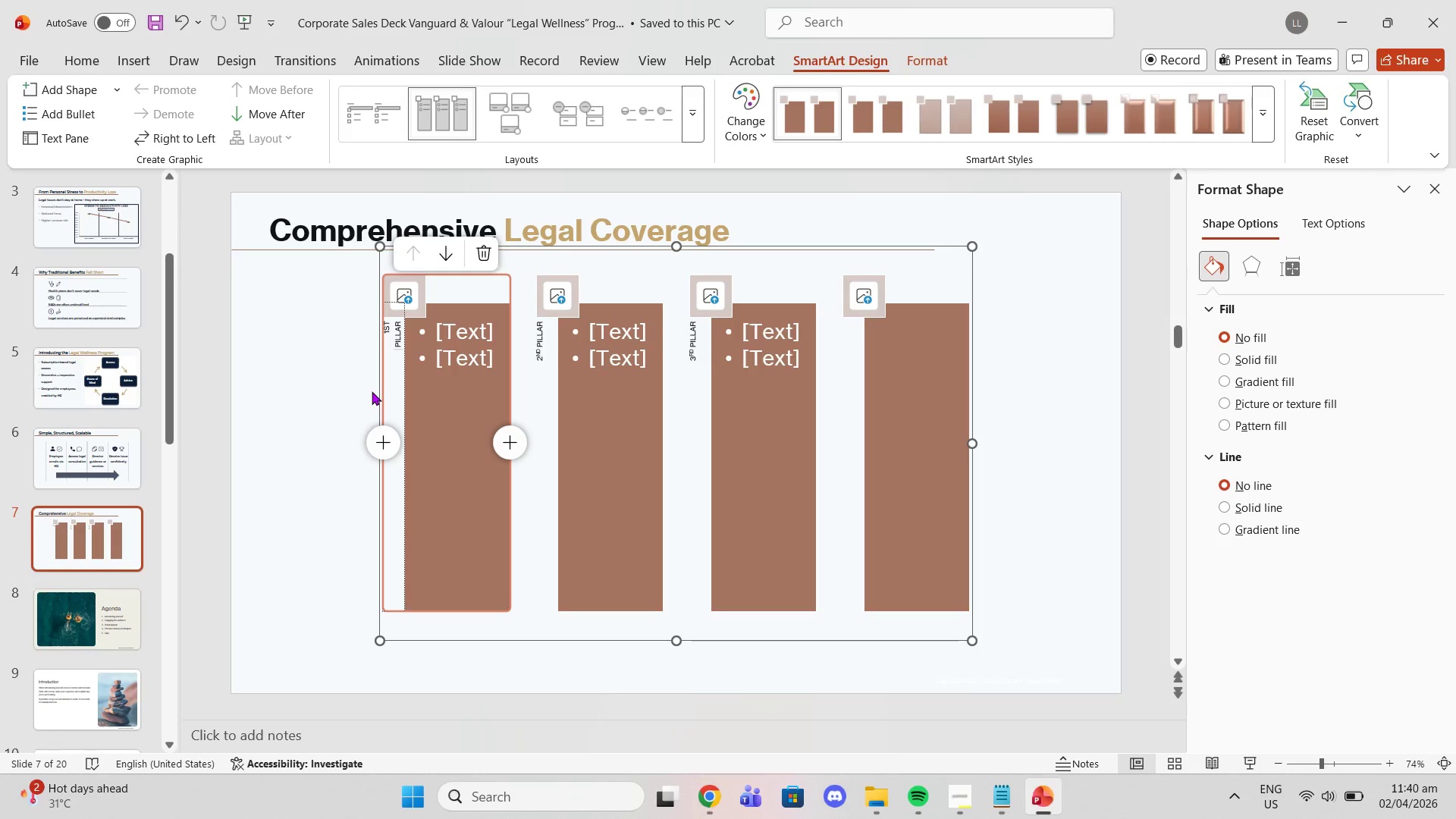 
key(Backspace)
 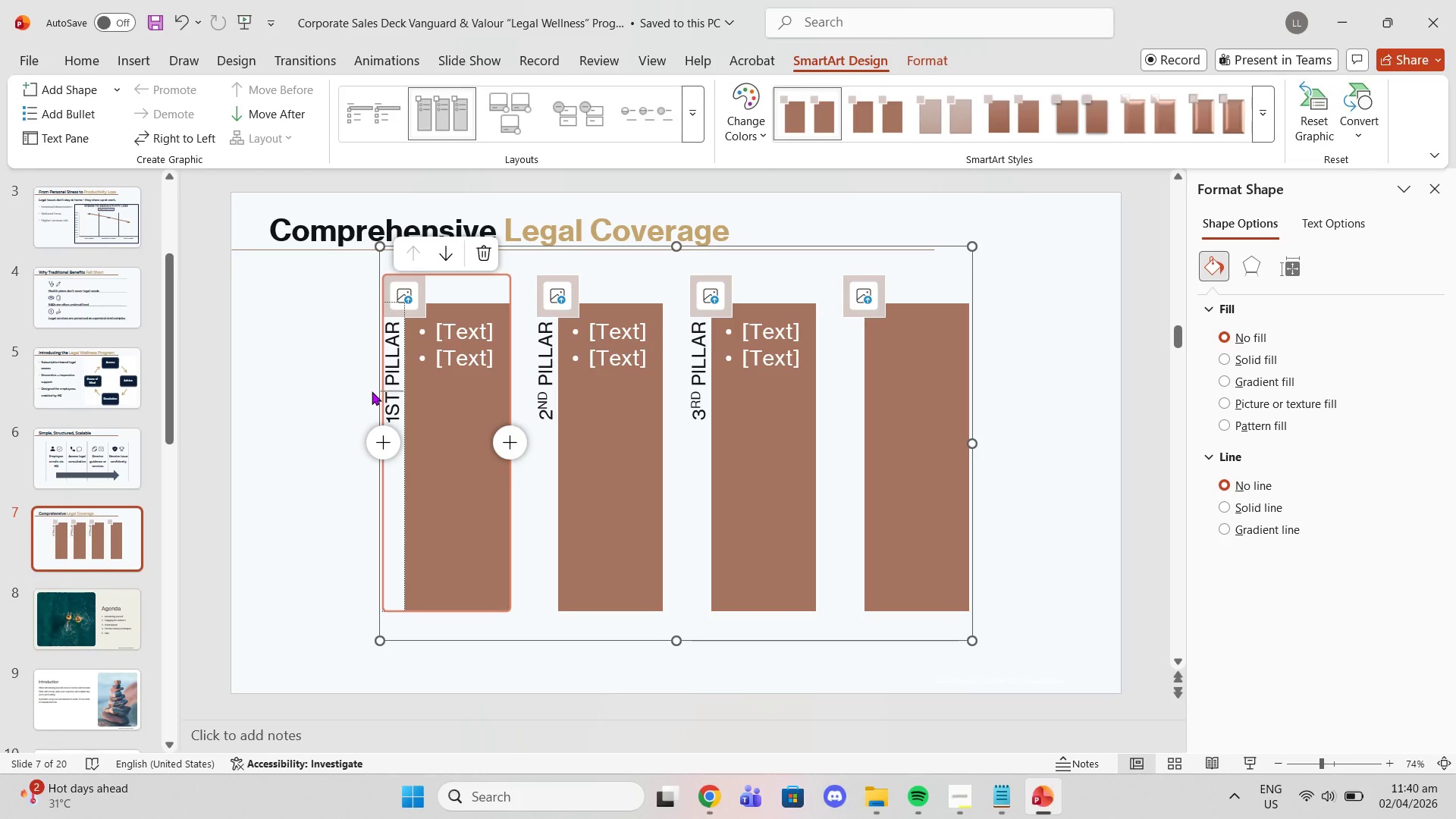 
key(ArrowUp)
 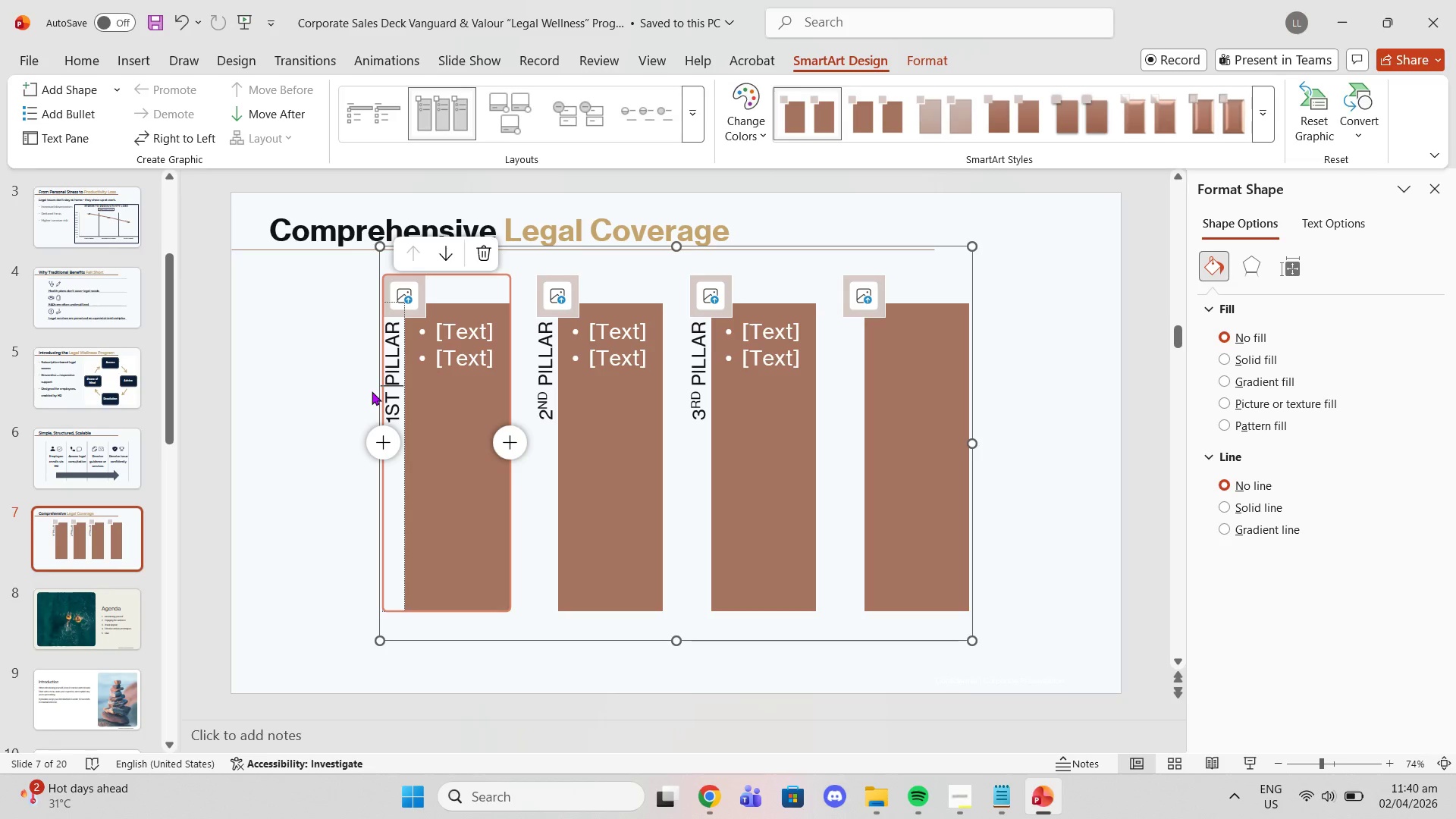 
key(ArrowUp)
 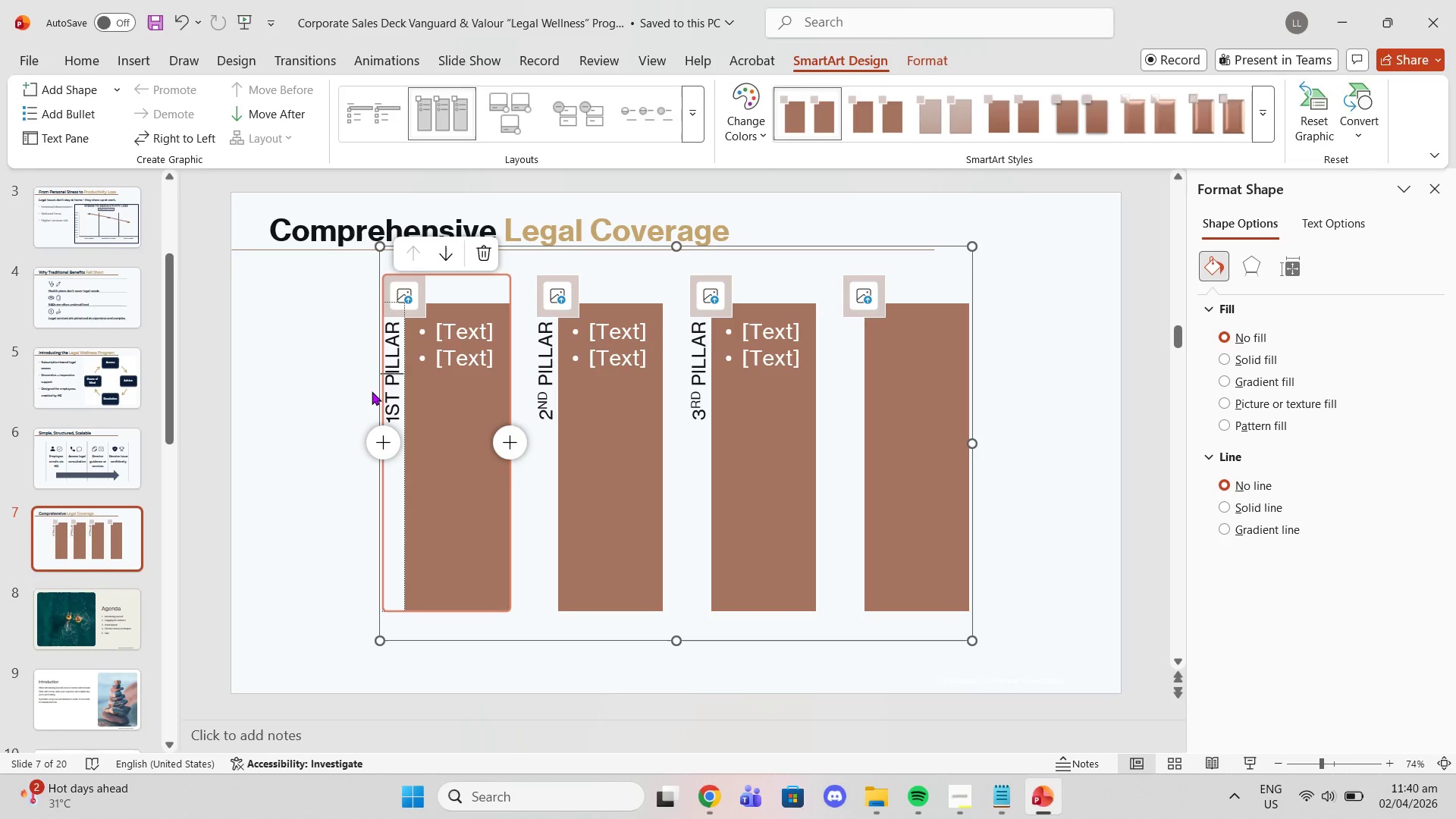 
key(ArrowUp)
 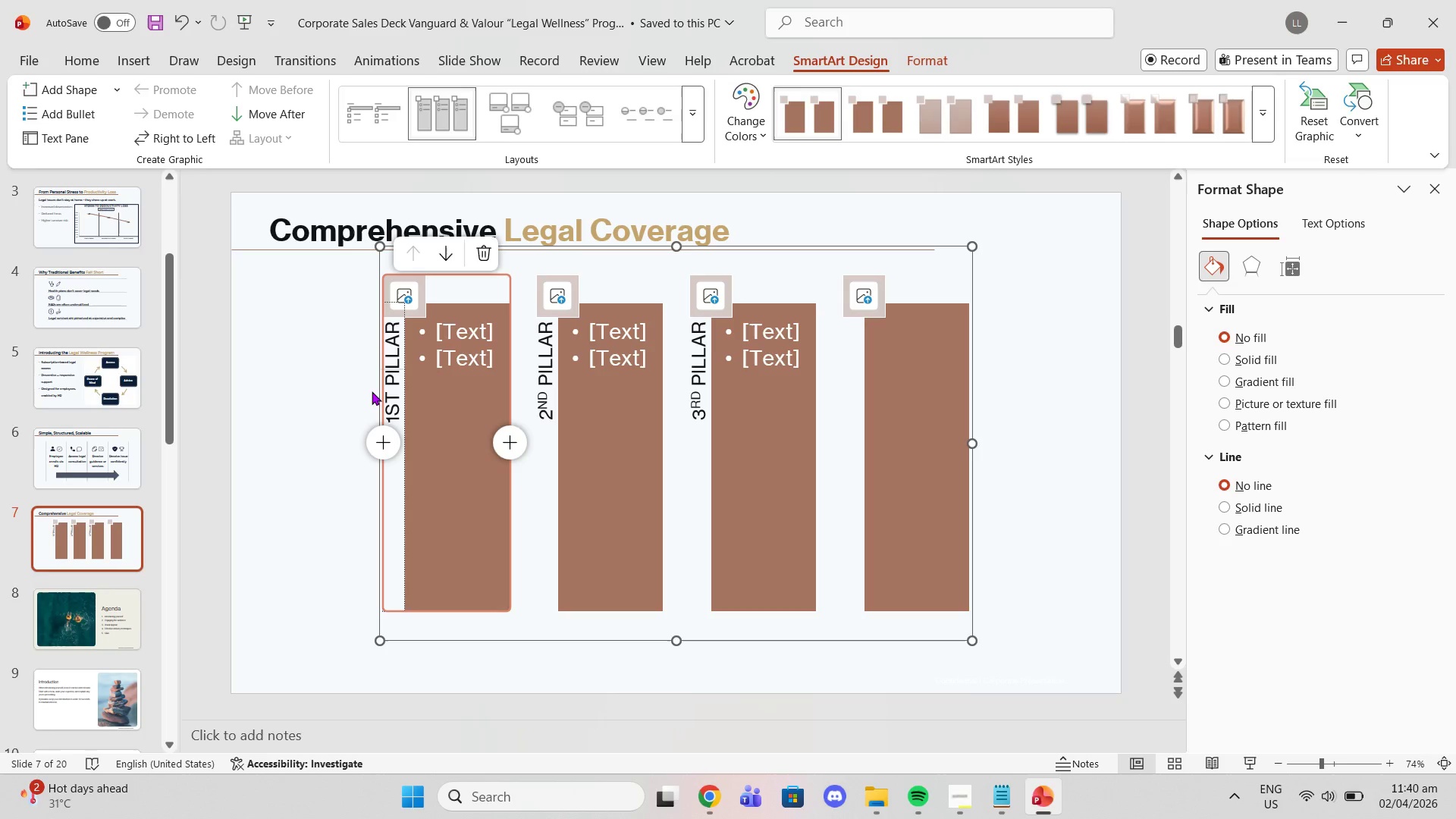 
hold_key(key=ArrowUp, duration=0.62)
 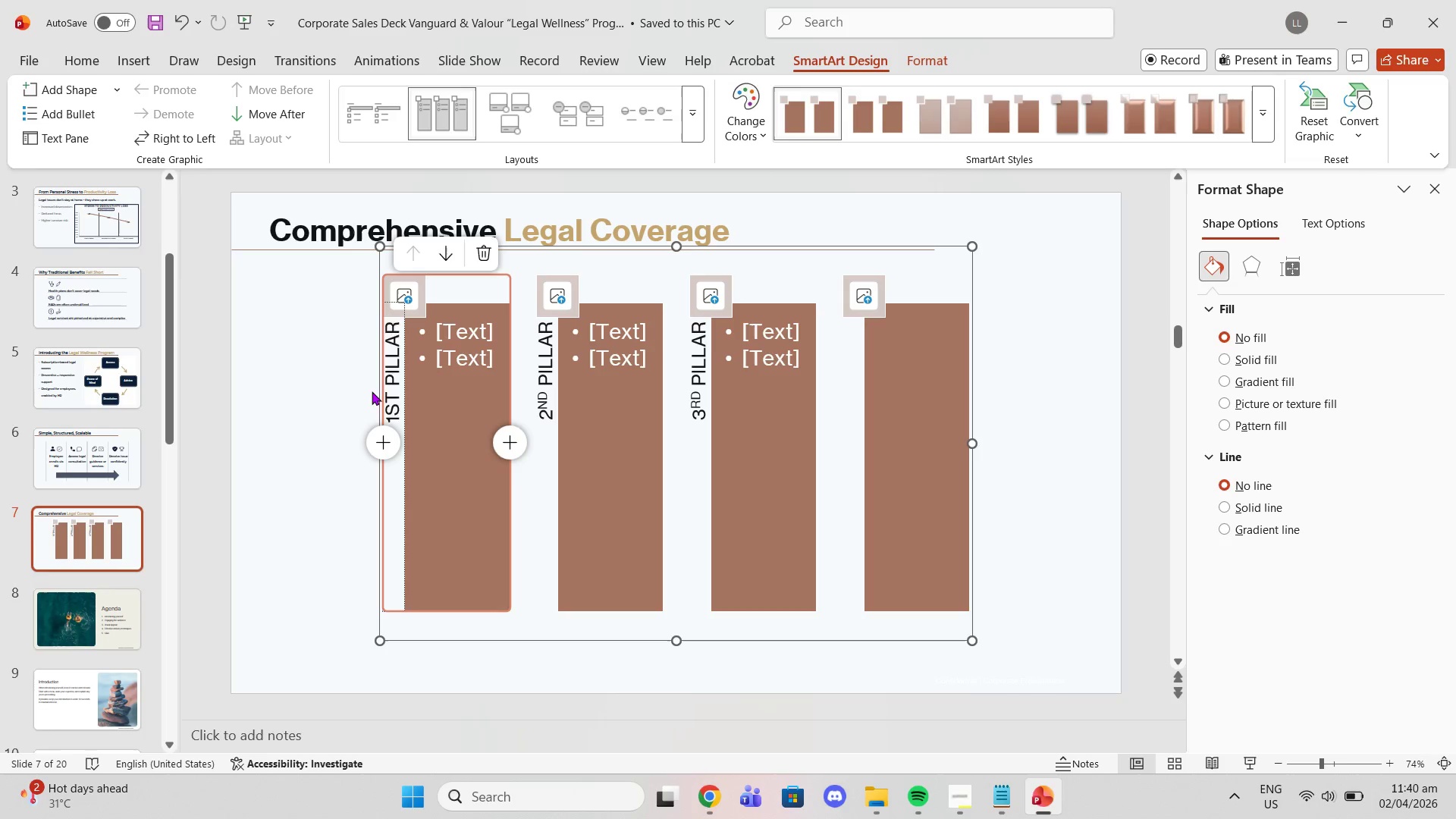 
key(Backspace)
key(Backspace)
key(Backspace)
key(Backspace)
key(Backspace)
key(Backspace)
key(Backspace)
type( )
key(Backspace)
key(Backspace)
key(Backspace)
type(st )
key(Backspace)
key(Backspace)
key(Backspace)
key(Backspace)
type(1ST )
key(Backspace)
key(Backspace)
key(Backspace)
key(Backspace)
type(1st pillar)
 